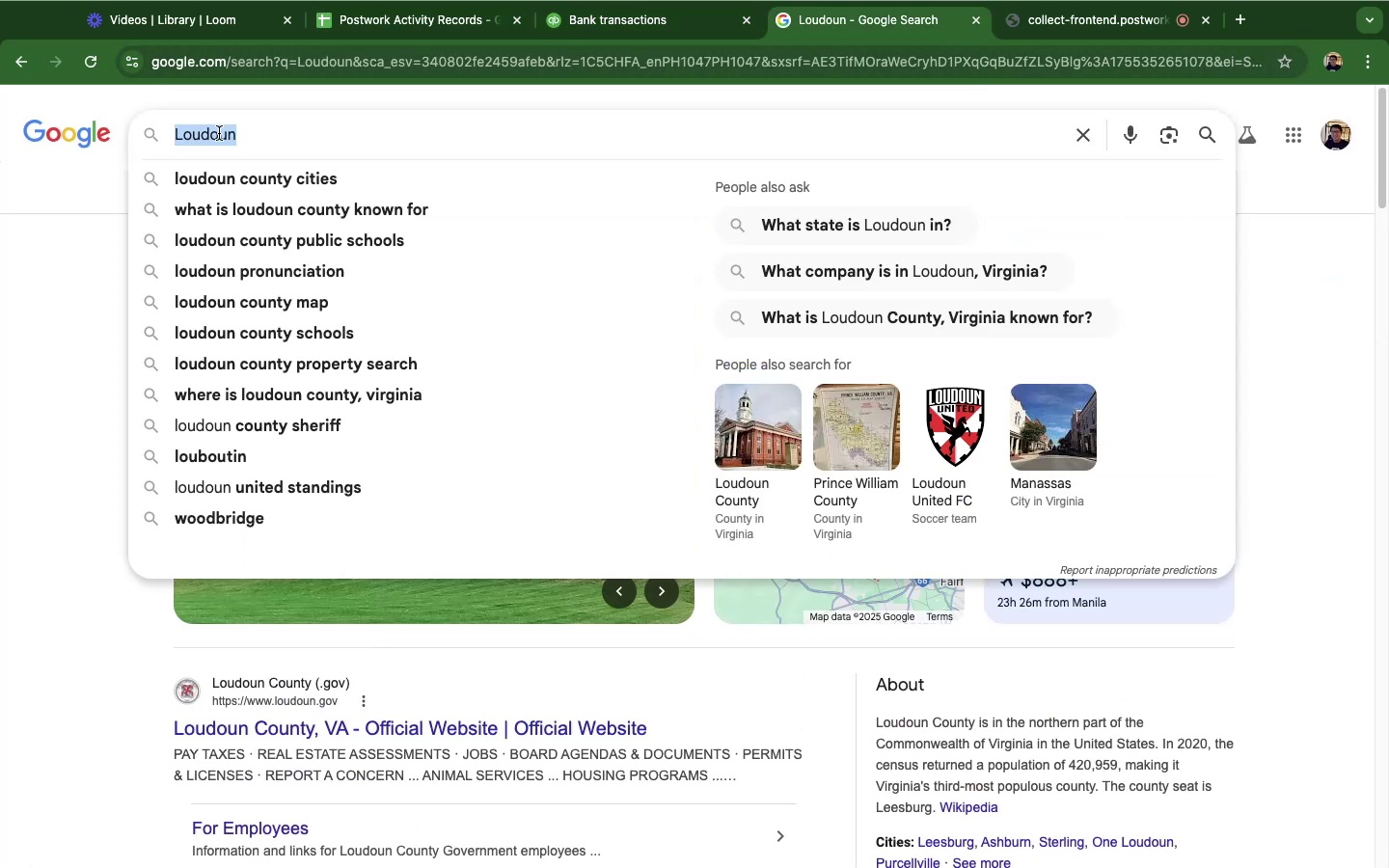 
triple_click([219, 133])
 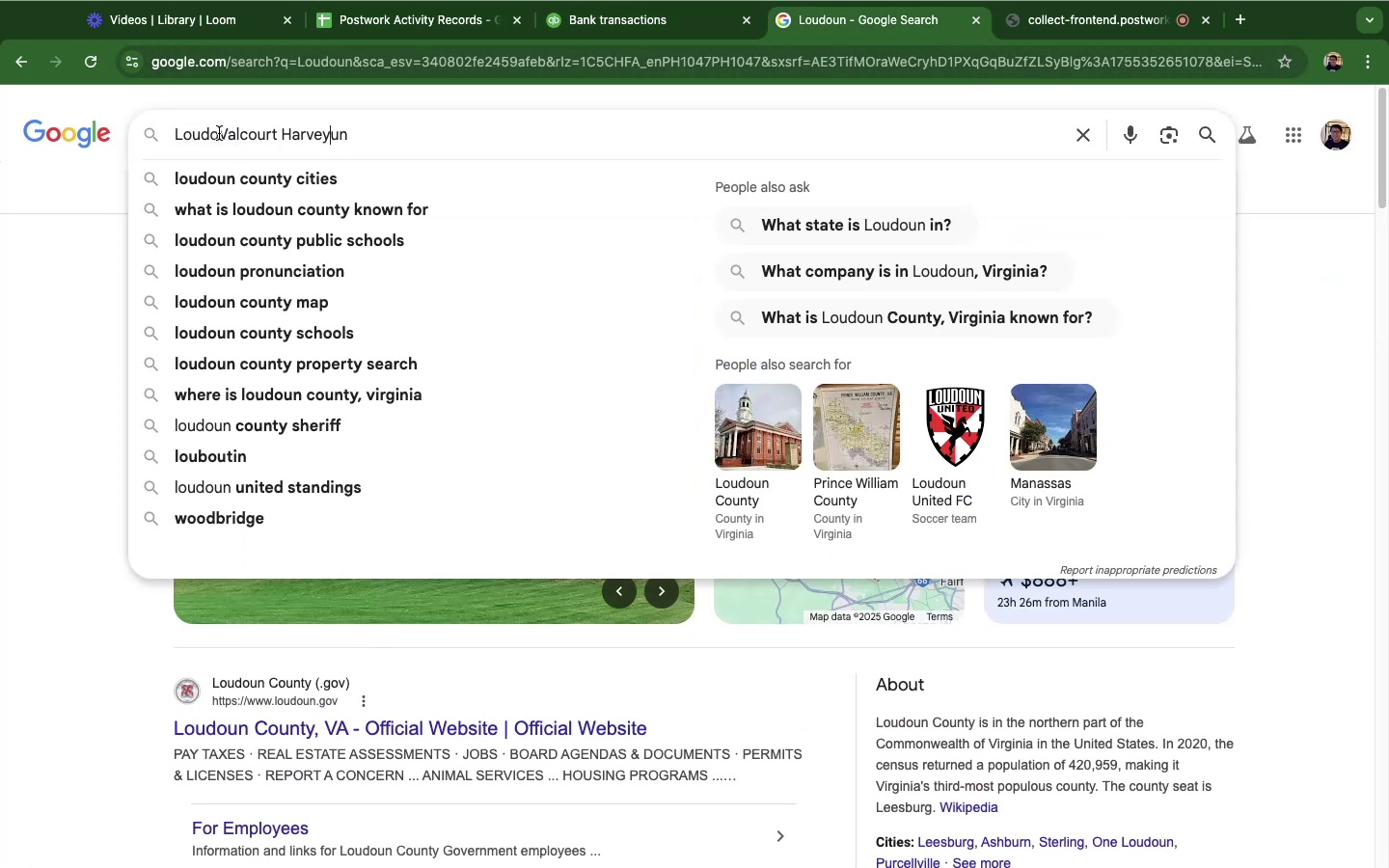 
key(Meta+V)
 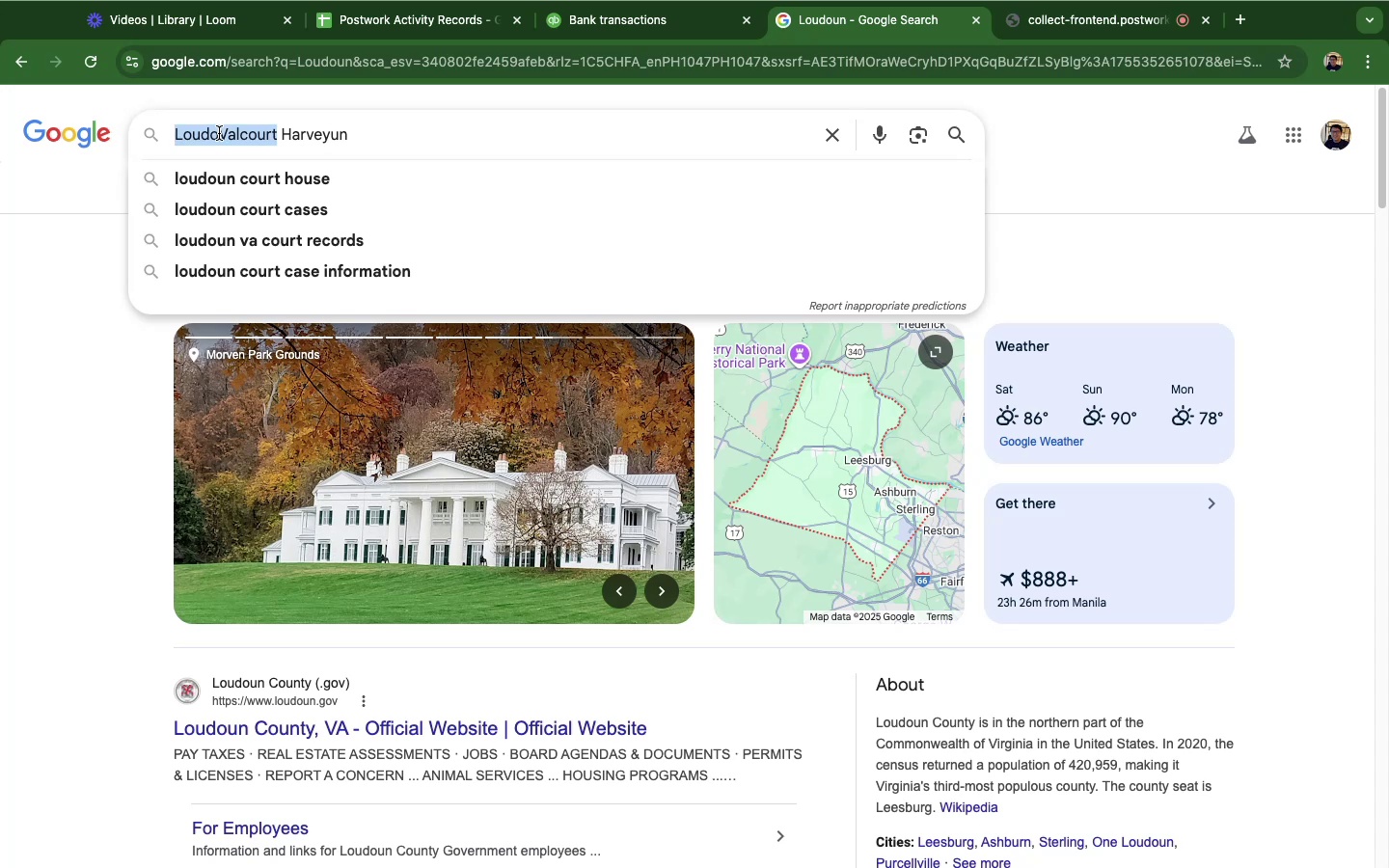 
double_click([219, 133])
 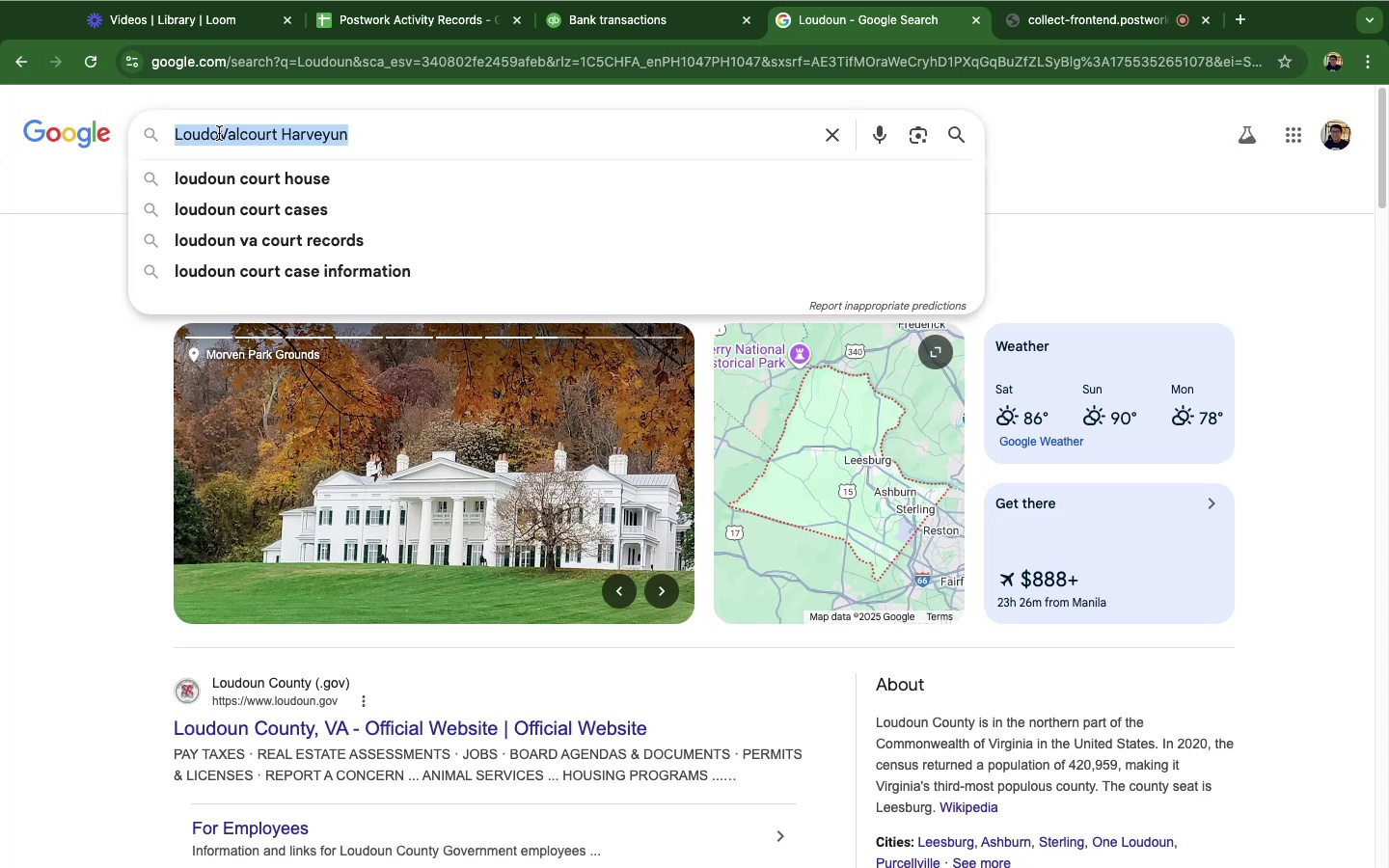 
triple_click([219, 133])
 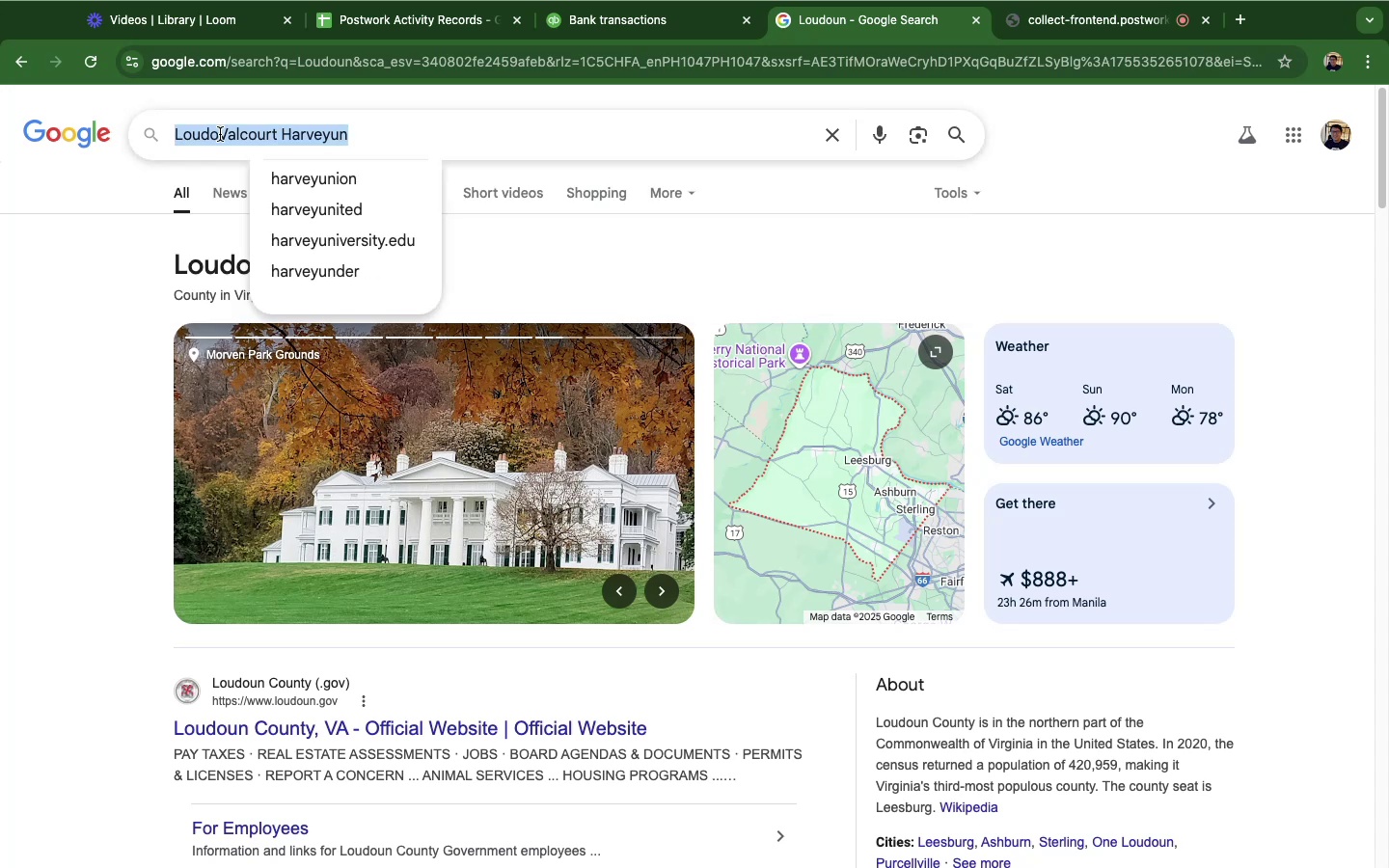 
key(Meta+V)
 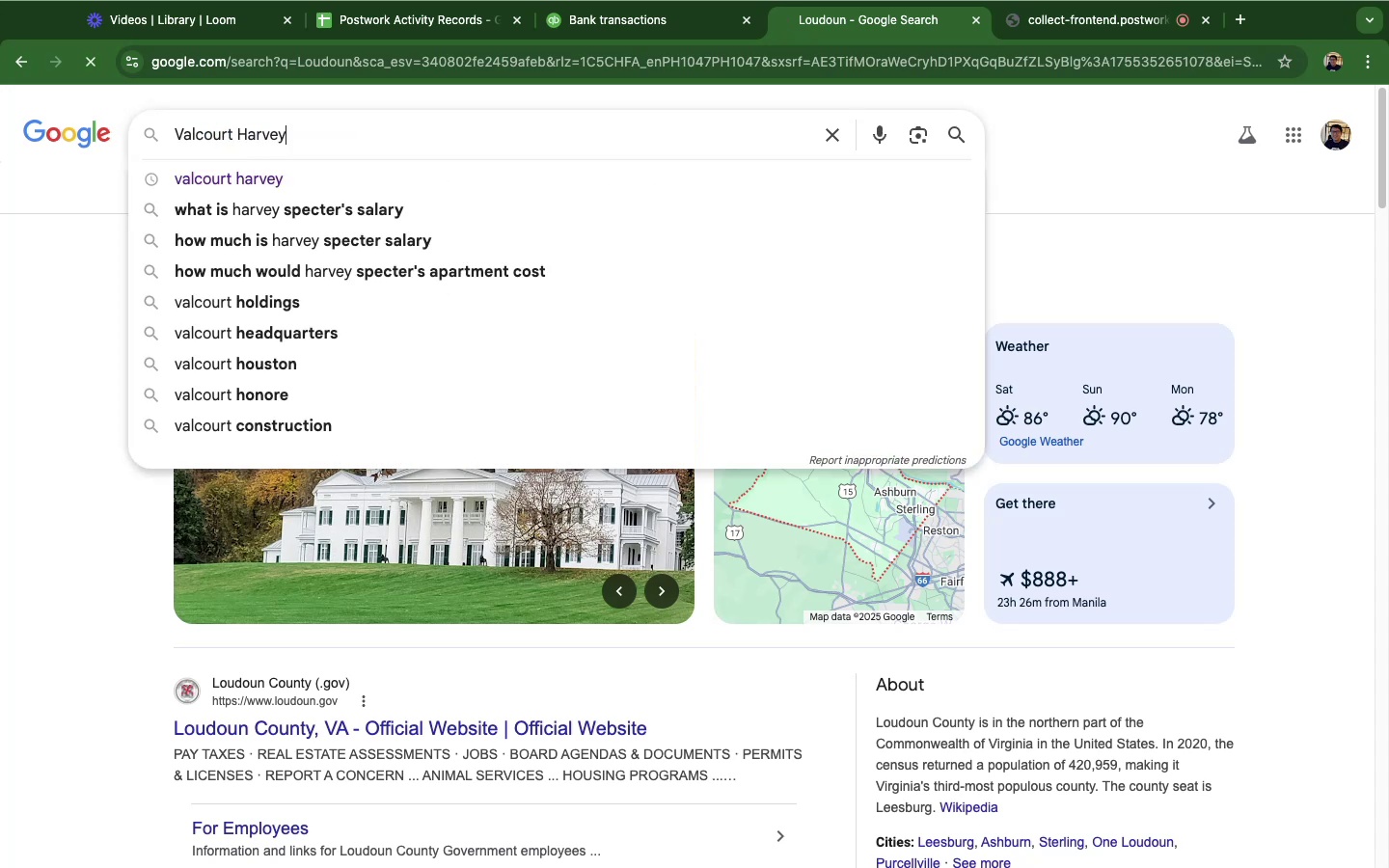 
key(Enter)
 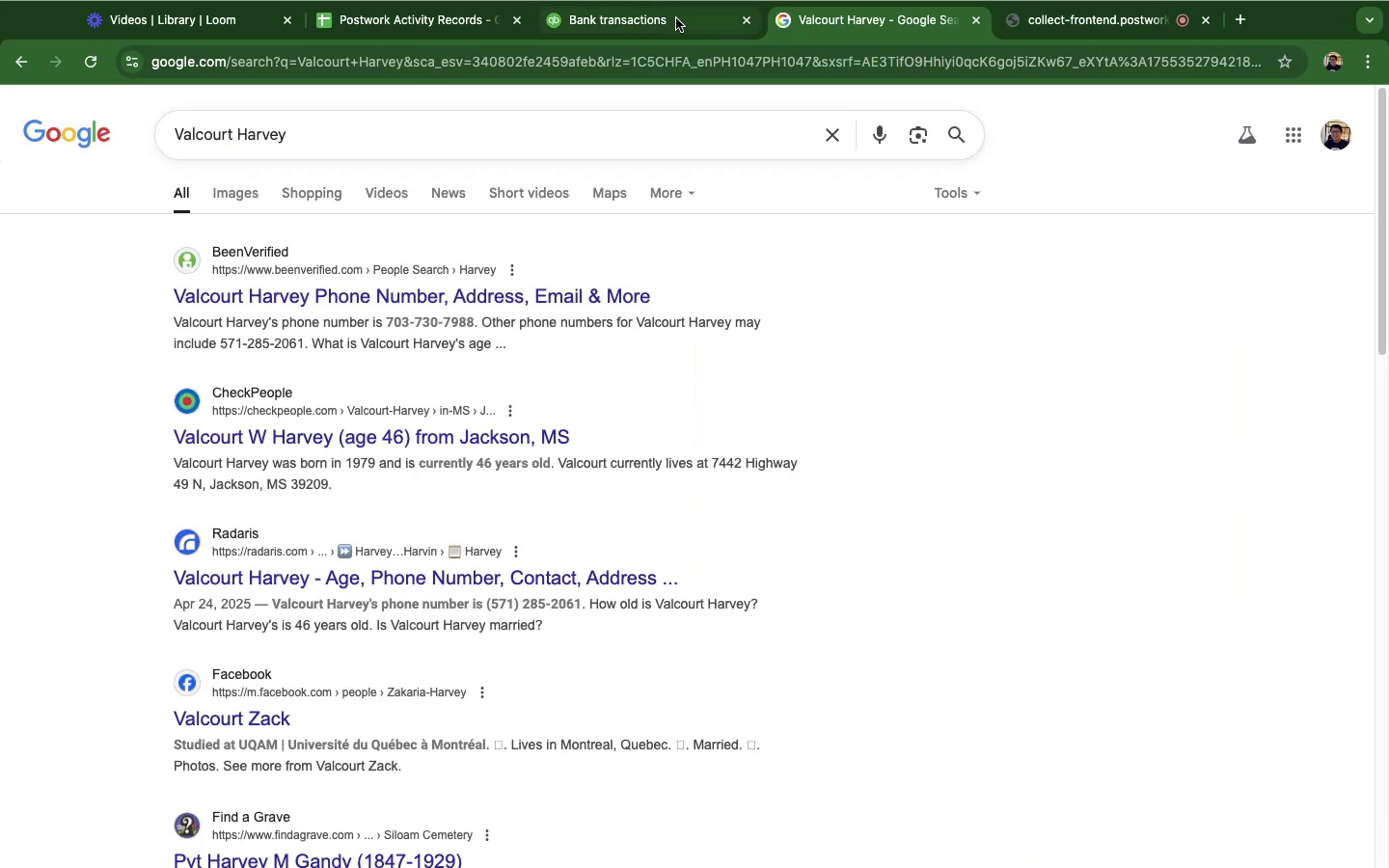 
left_click([677, 16])
 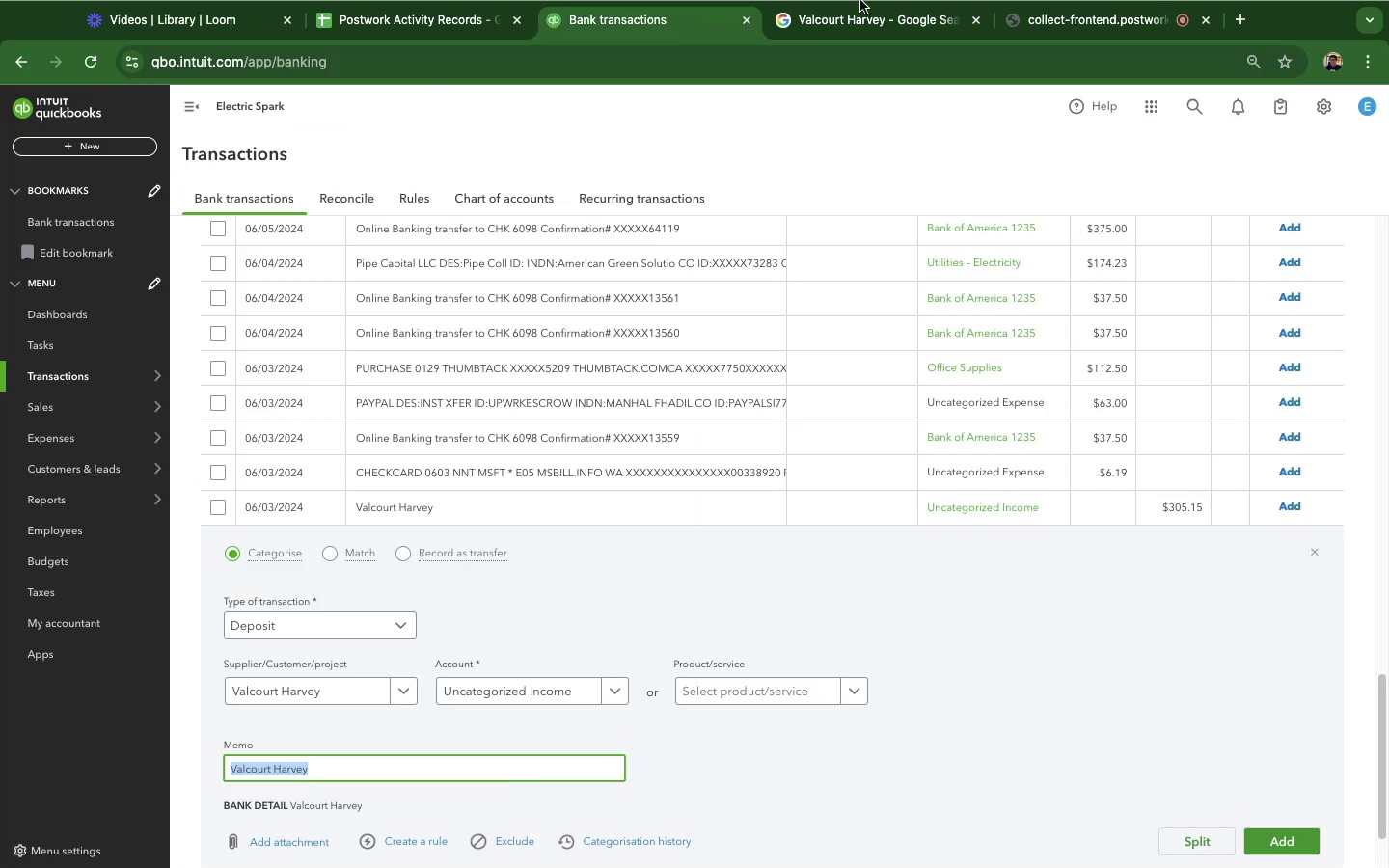 
left_click([861, 14])
 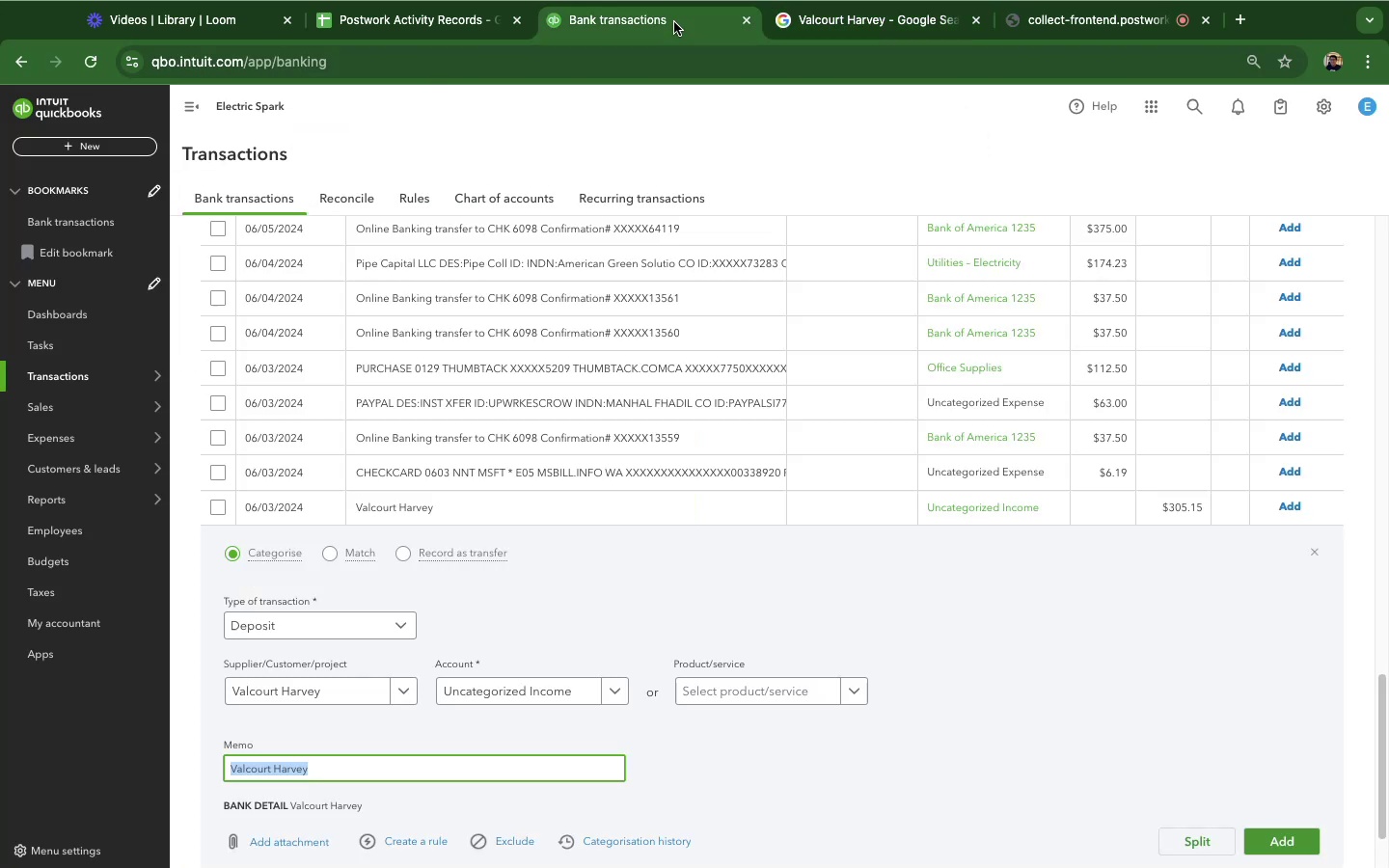 
left_click([674, 22])
 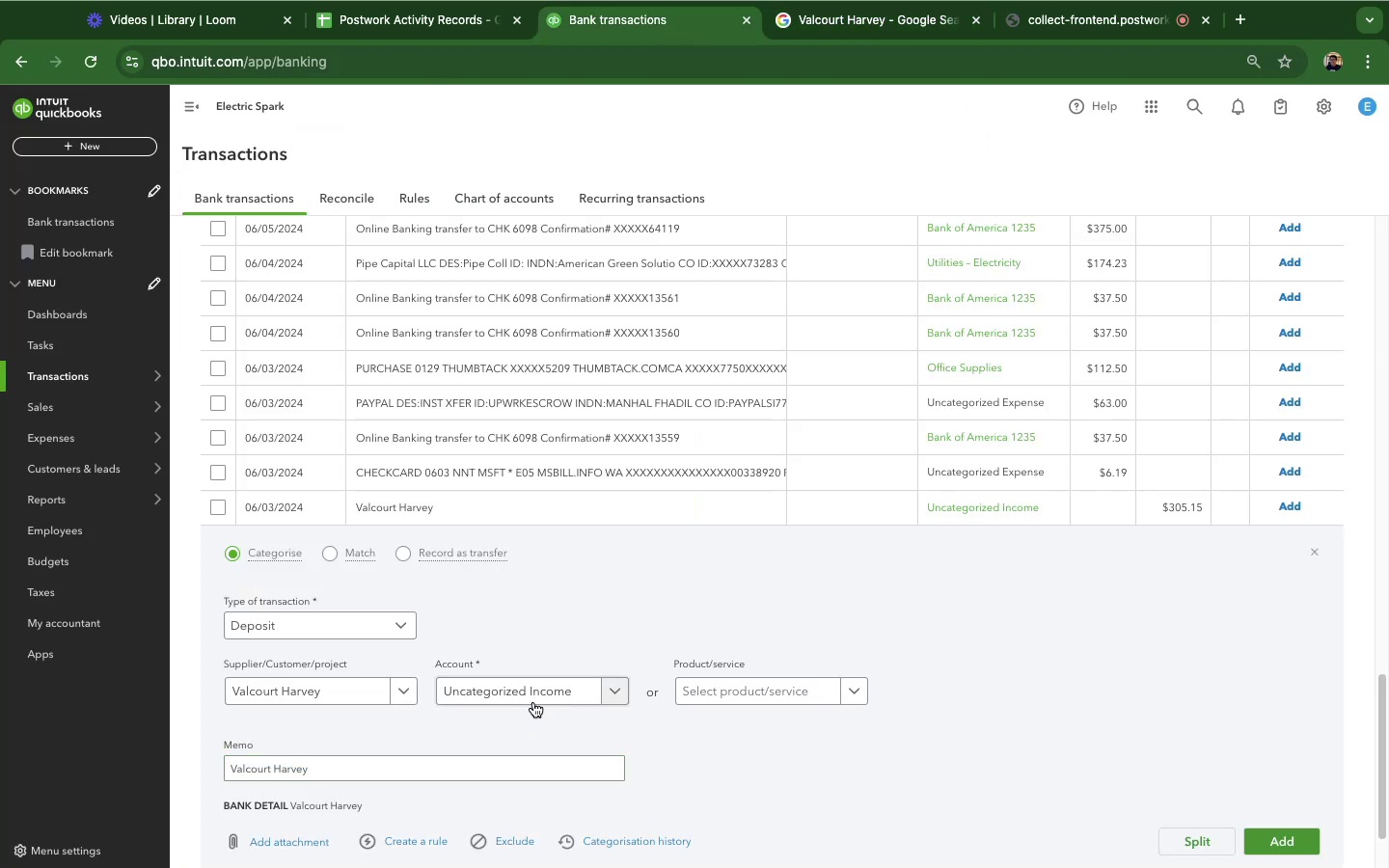 
double_click([533, 702])
 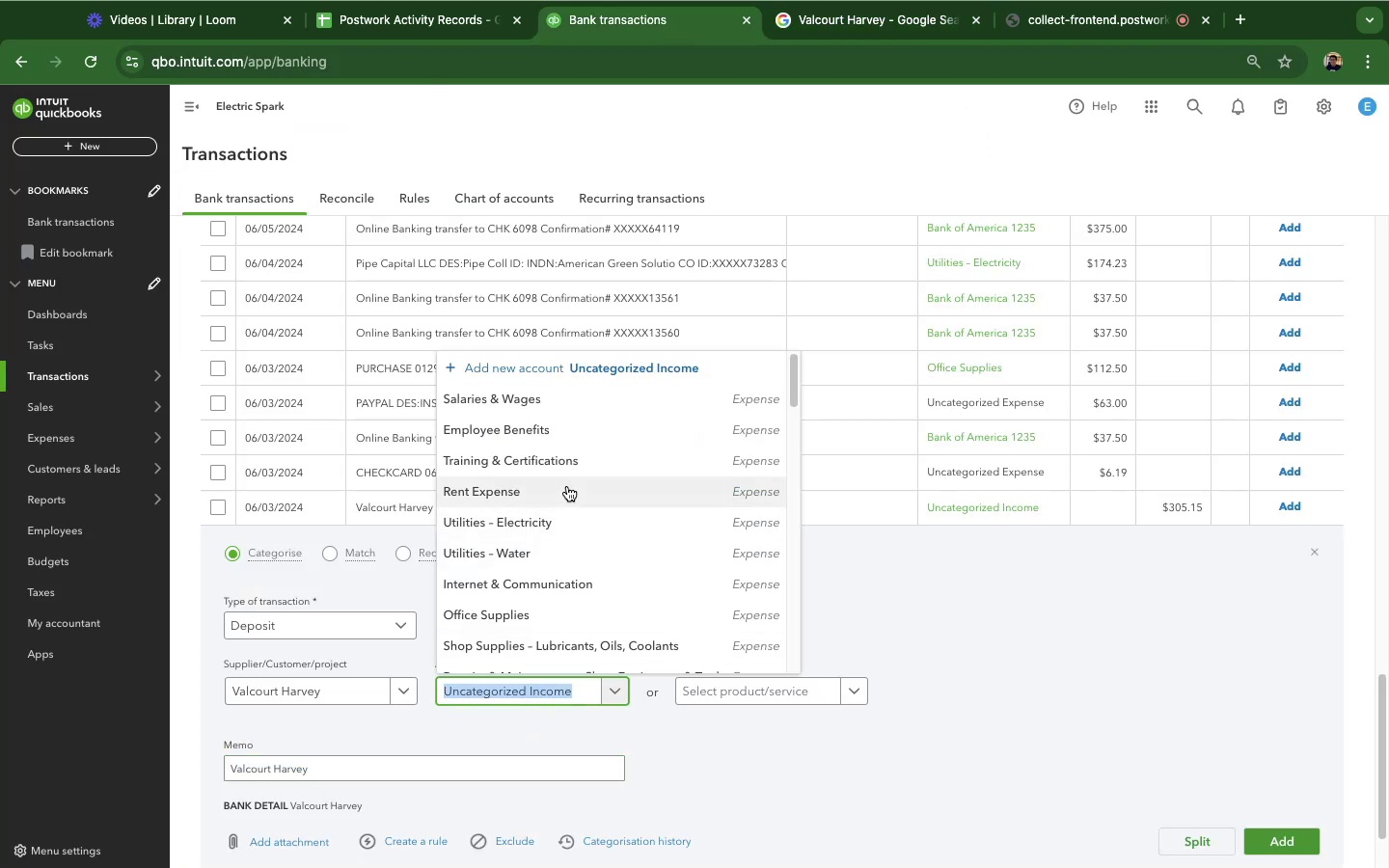 
scroll: coordinate [576, 499], scroll_direction: down, amount: 3.0
 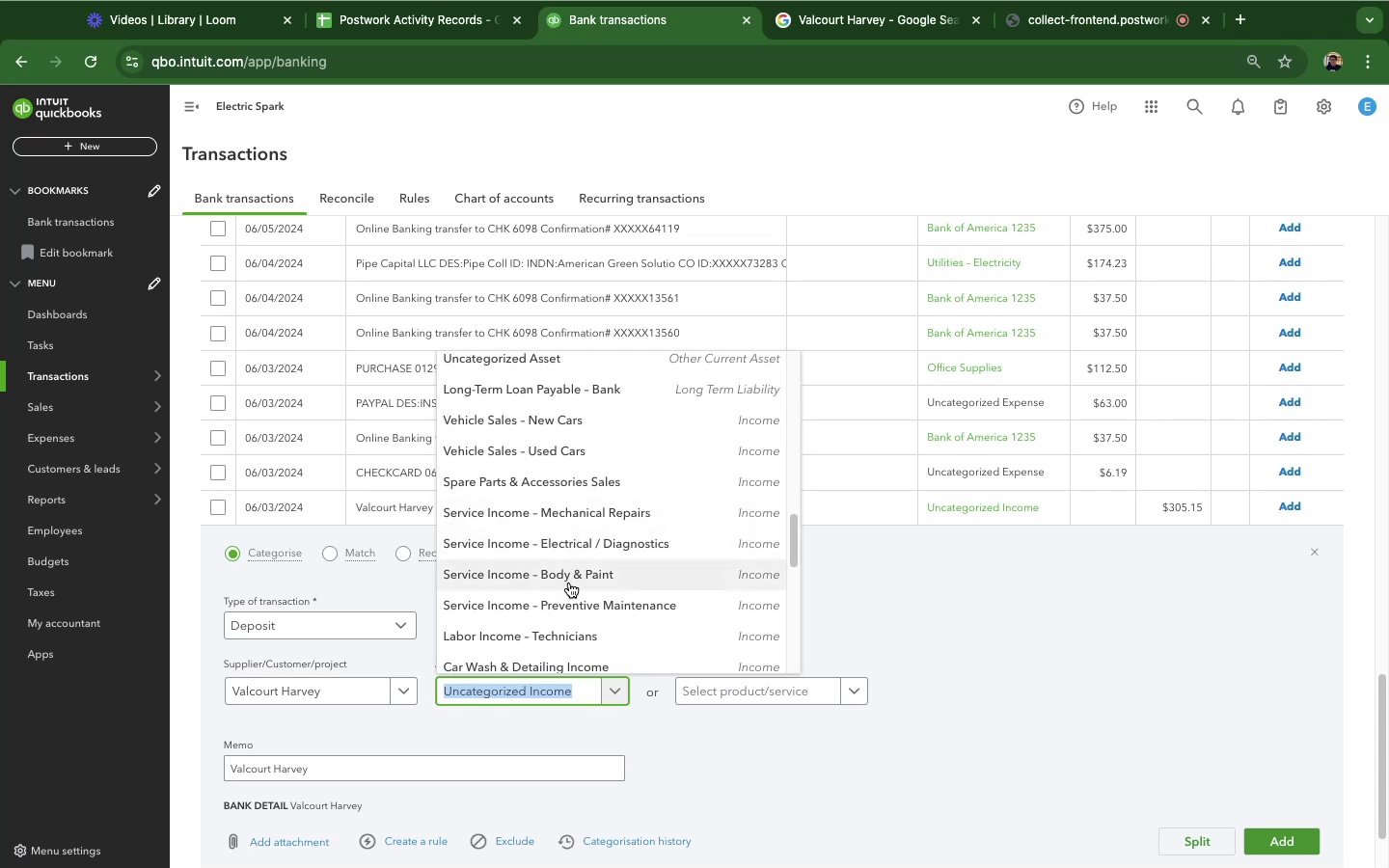 
left_click([569, 592])
 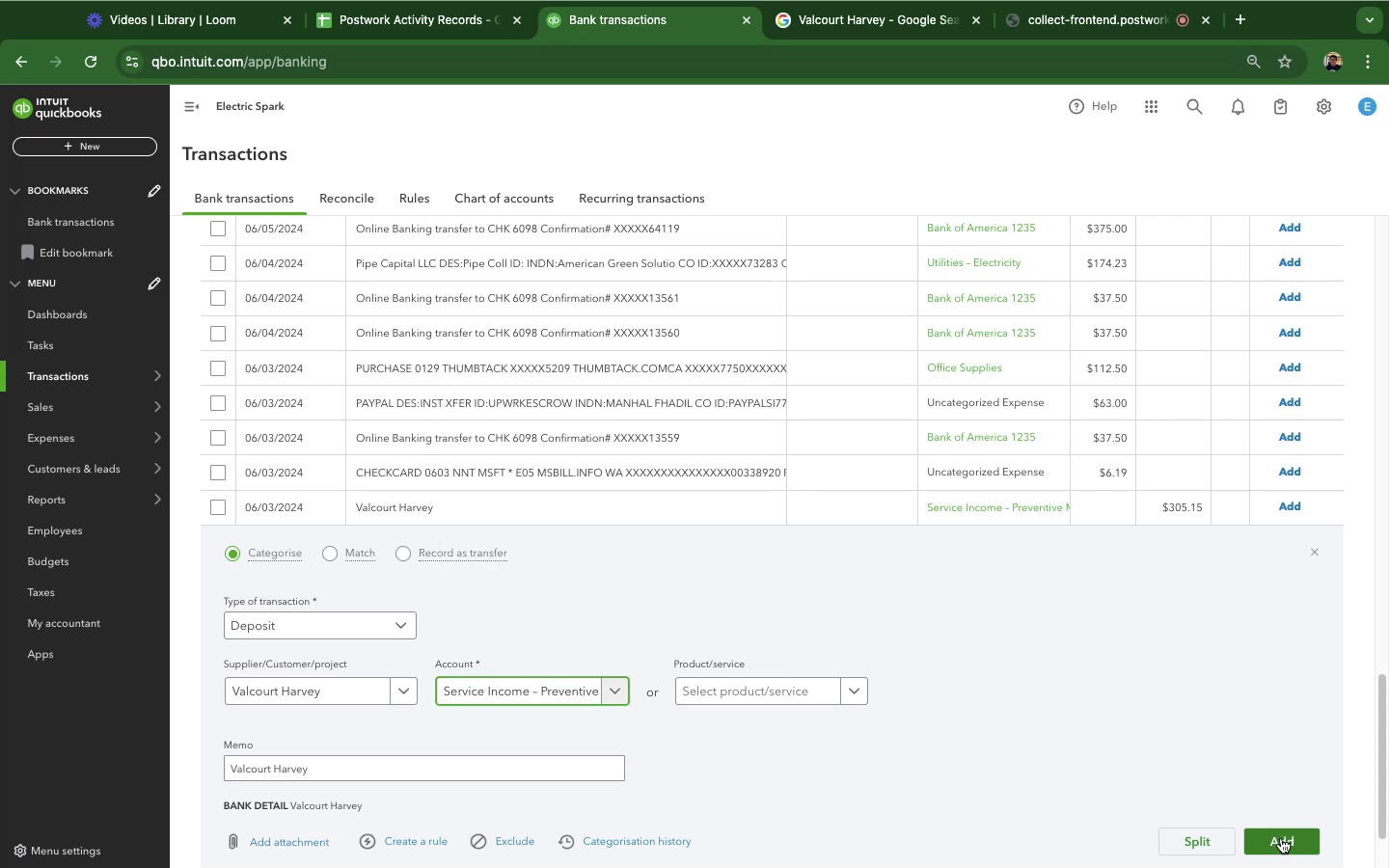 
left_click([1292, 835])
 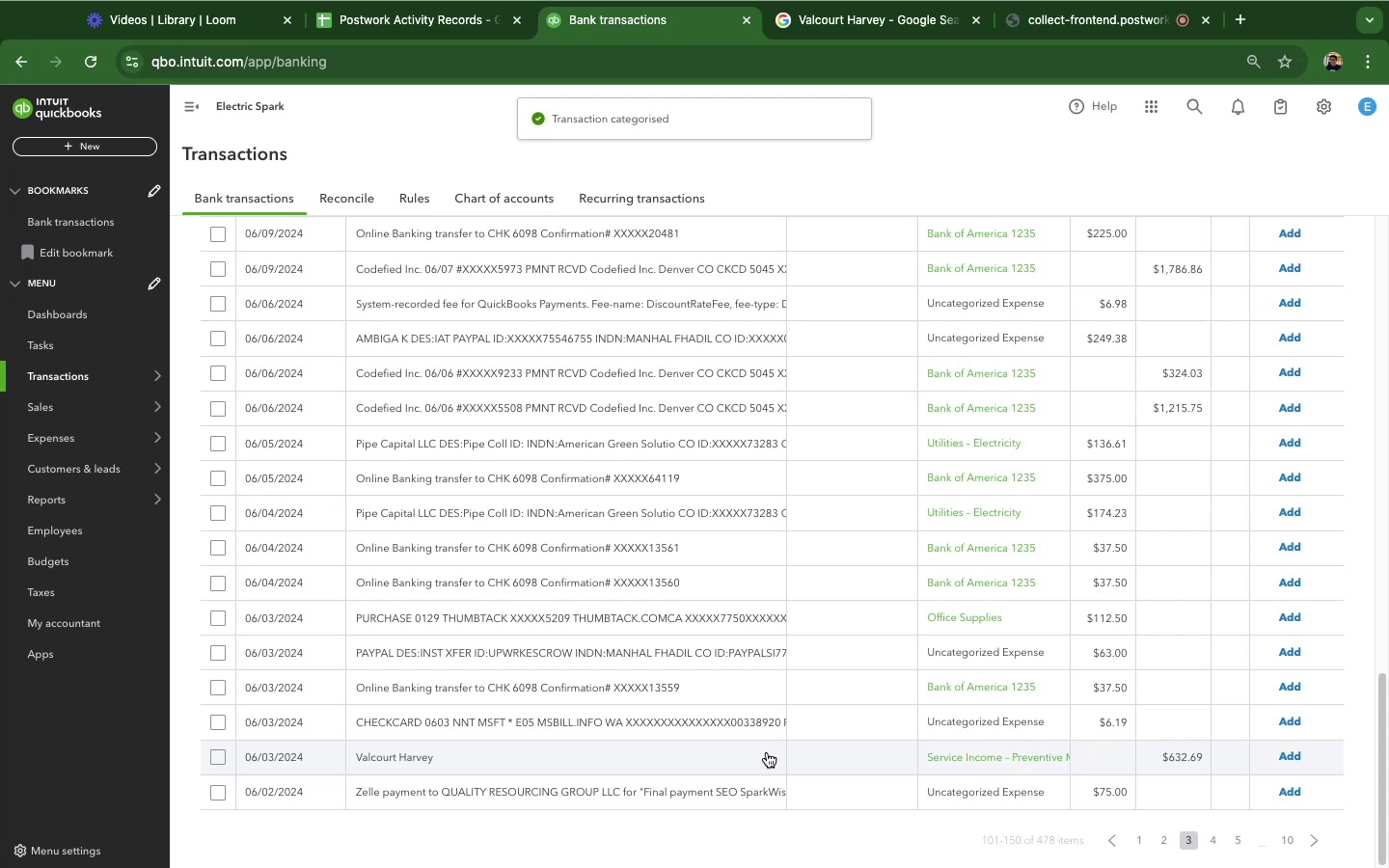 
wait(5.69)
 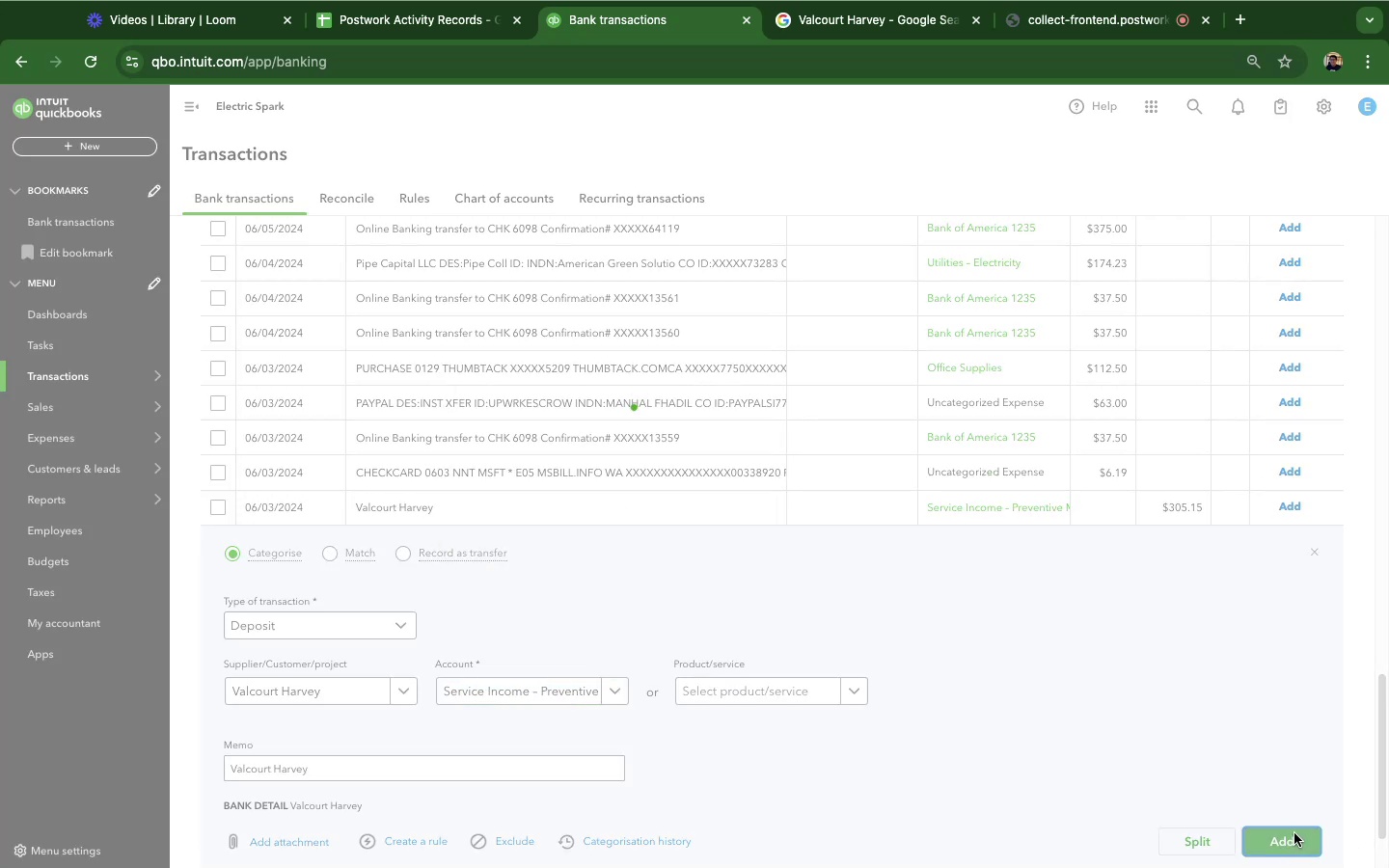 
scroll: coordinate [1352, 714], scroll_direction: down, amount: 22.0
 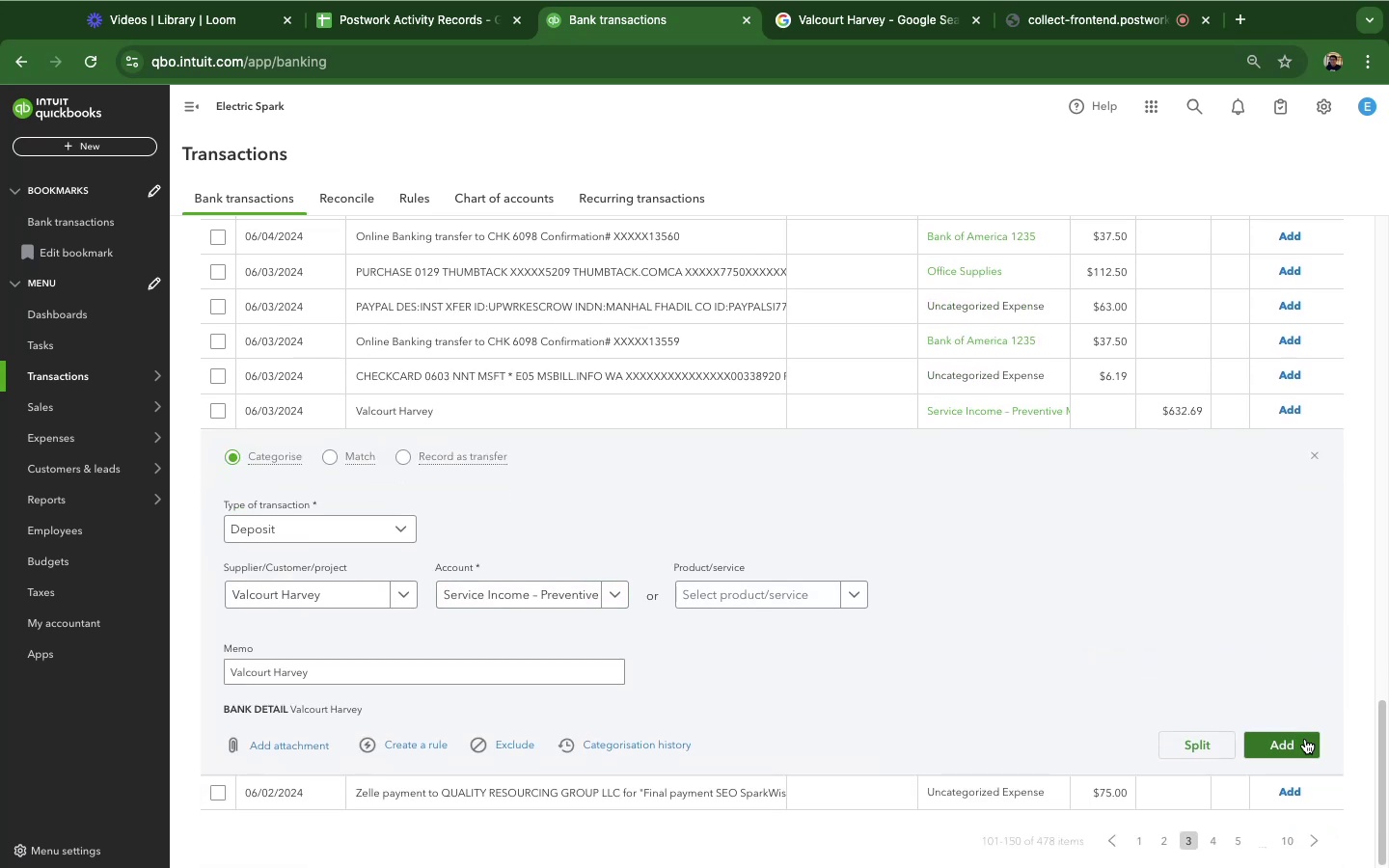 
left_click([1305, 739])
 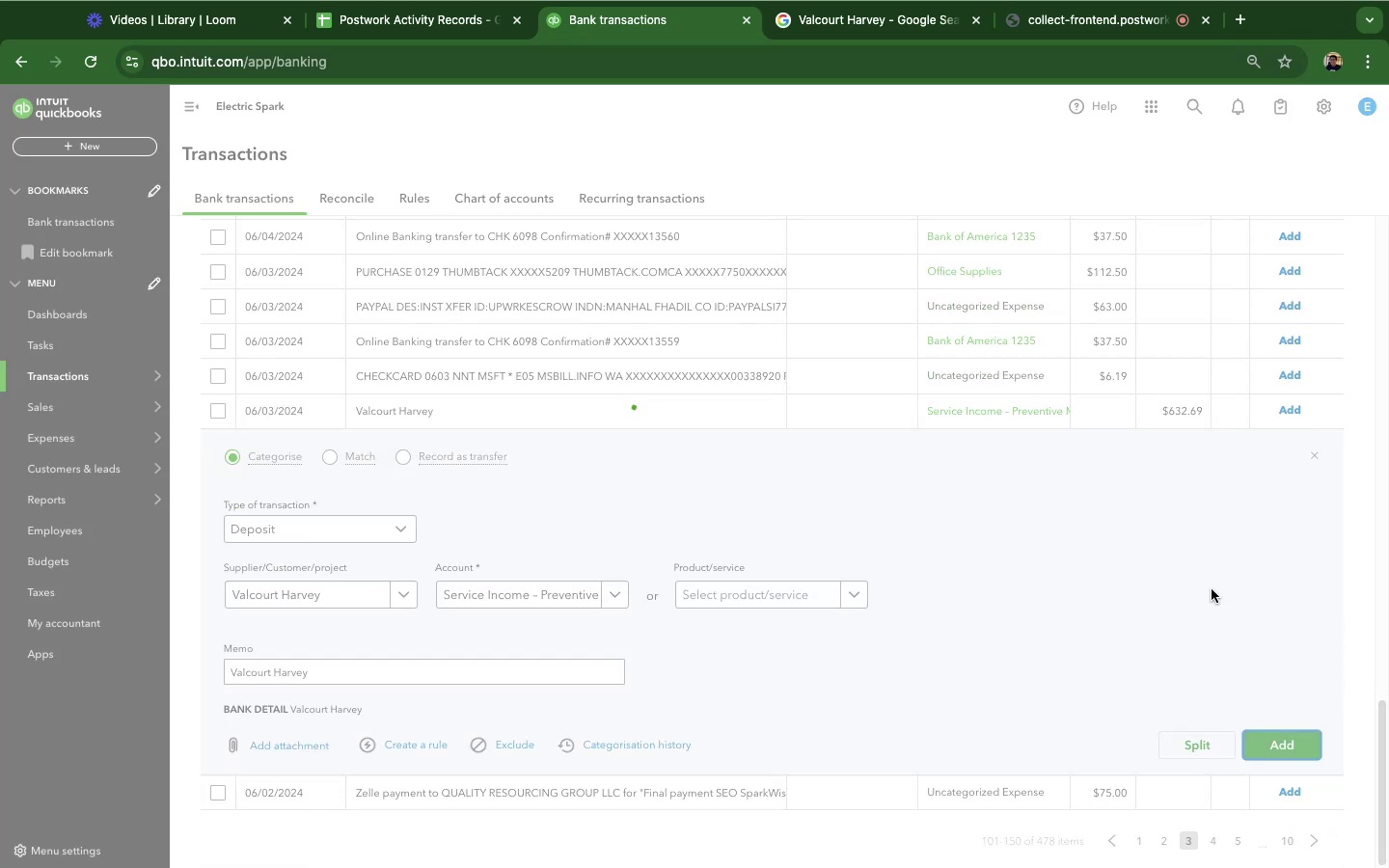 
scroll: coordinate [1206, 588], scroll_direction: down, amount: 43.0
 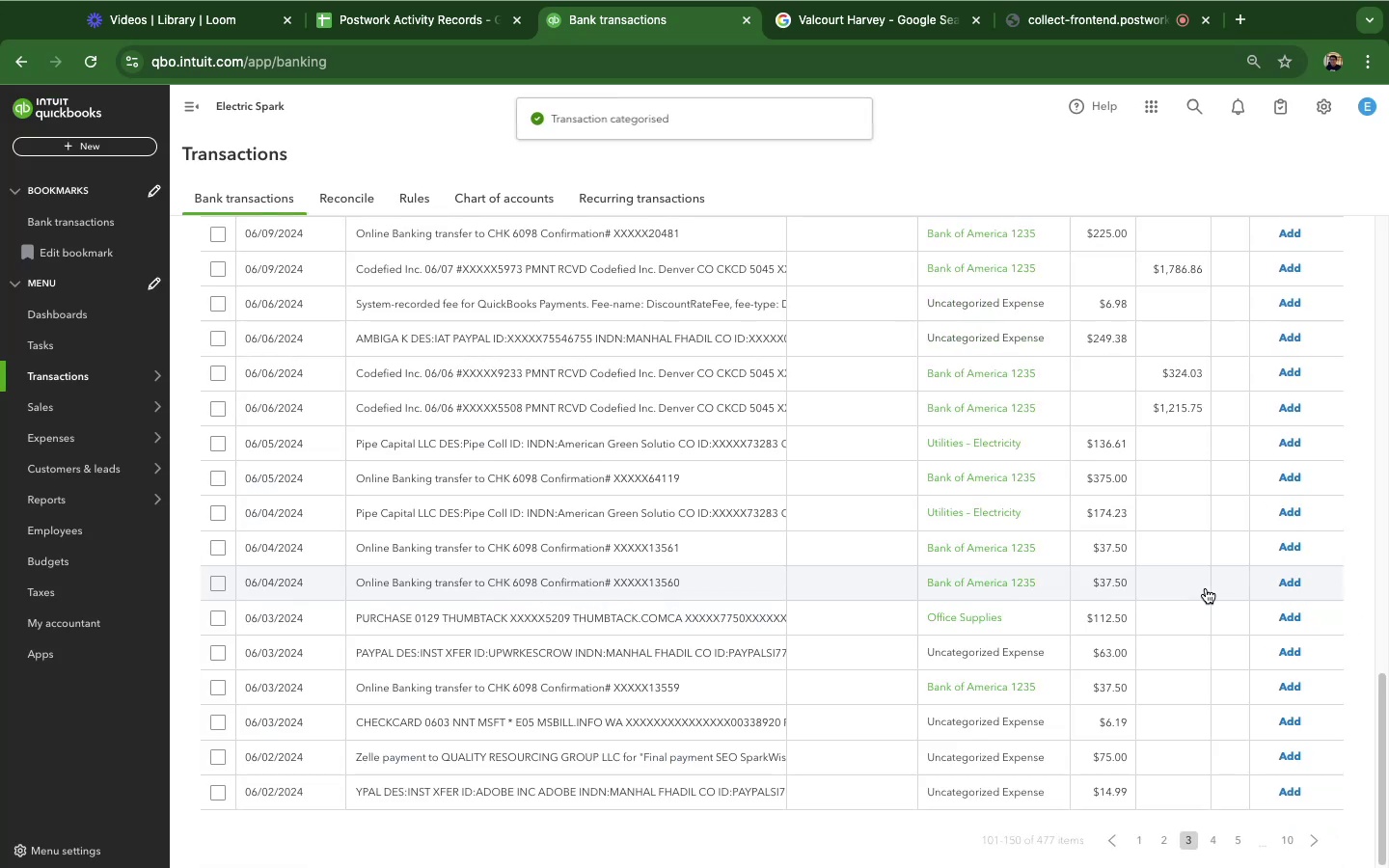 
scroll: coordinate [1201, 559], scroll_direction: up, amount: 6.0
 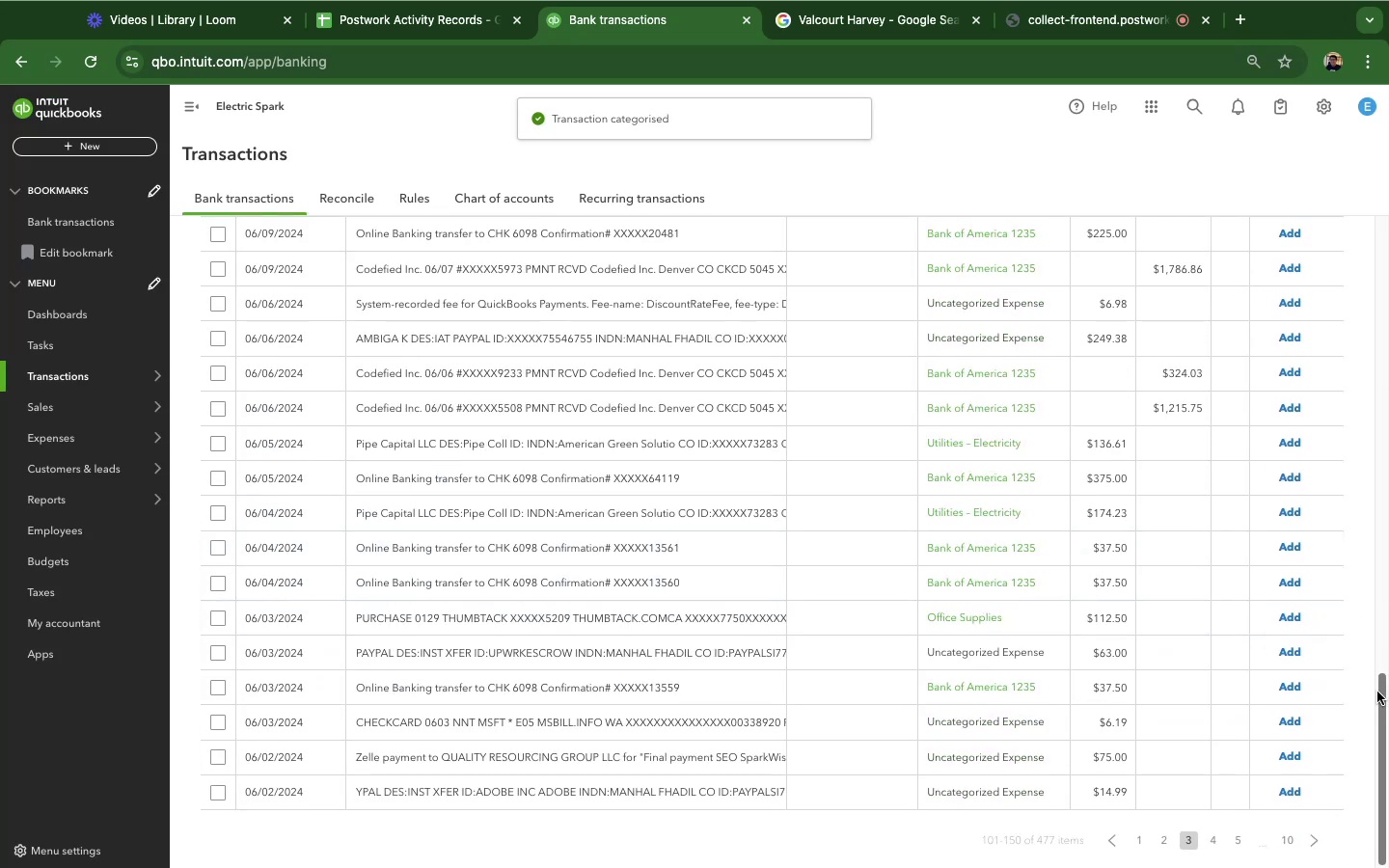 
left_click_drag(start_coordinate=[1377, 692], to_coordinate=[1365, 64])
 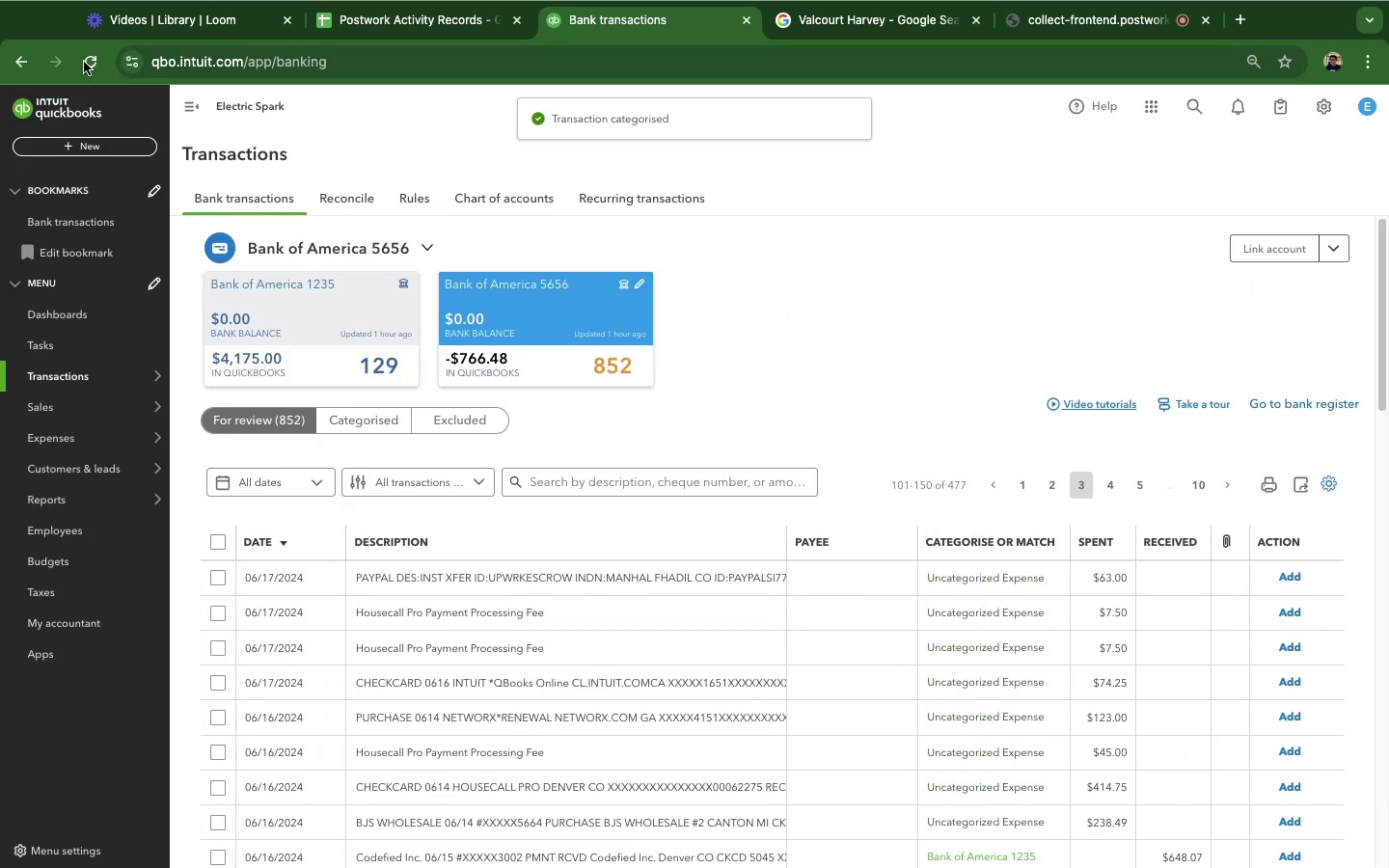 
left_click([84, 62])
 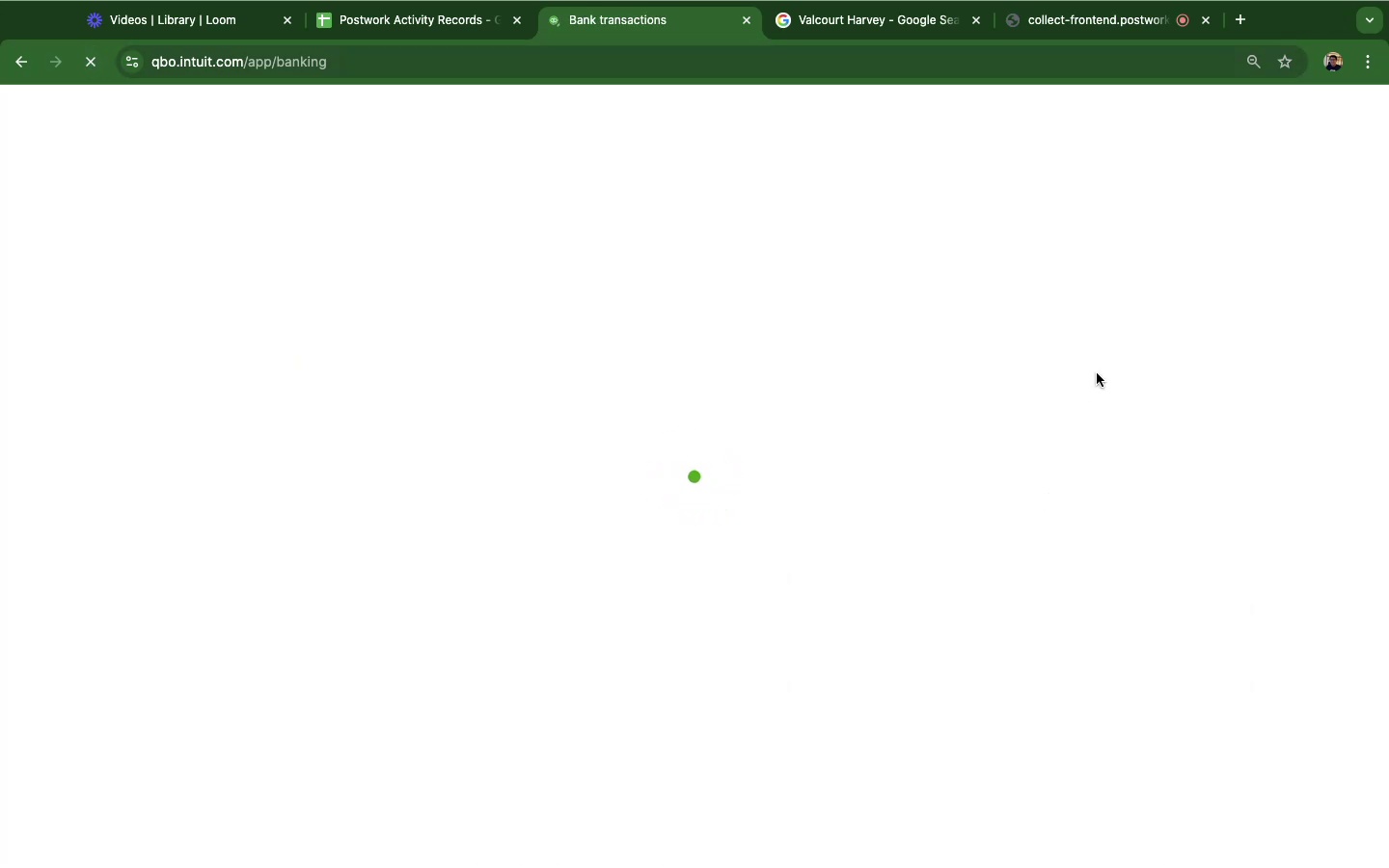 
wait(13.6)
 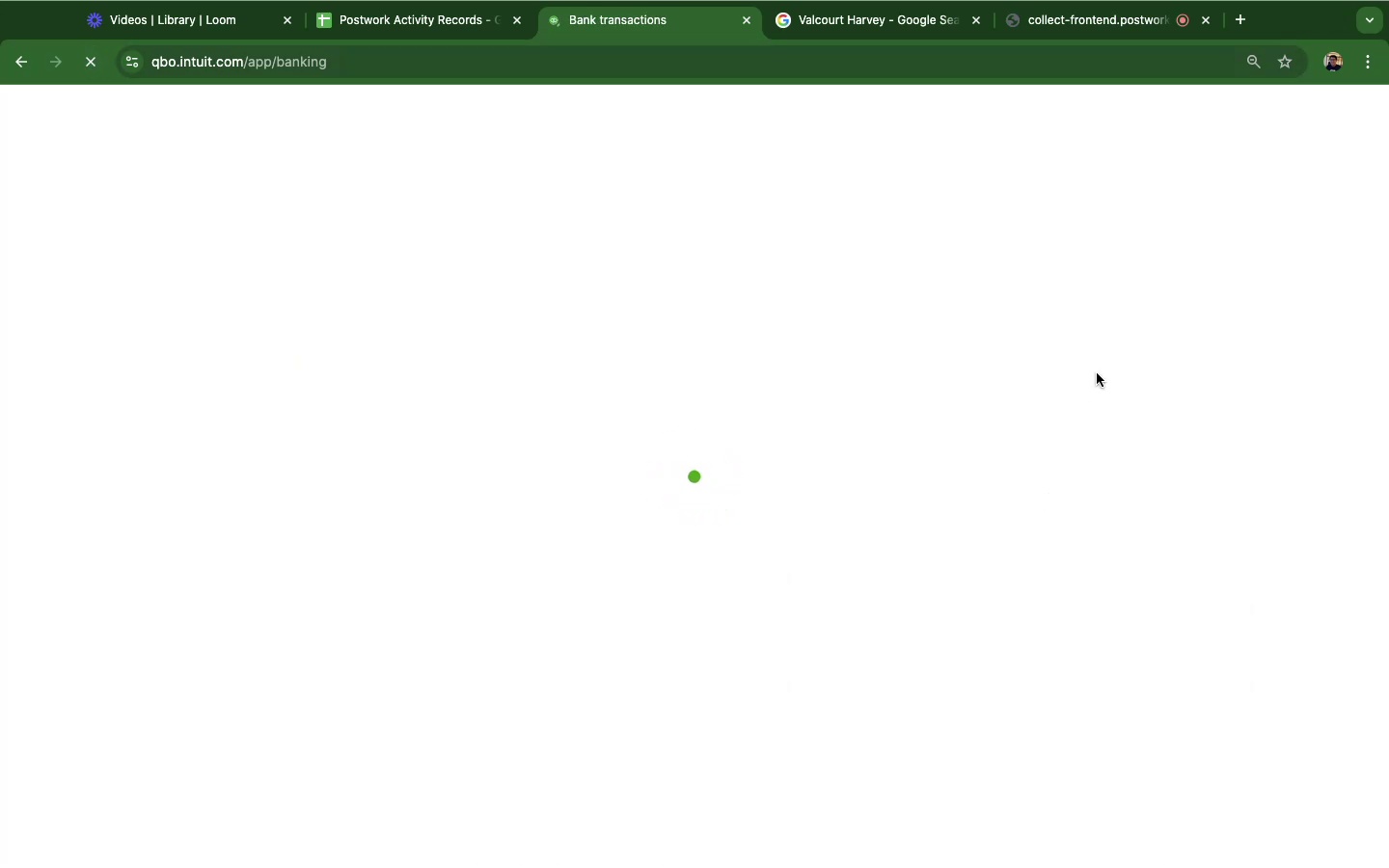 
left_click([510, 605])
 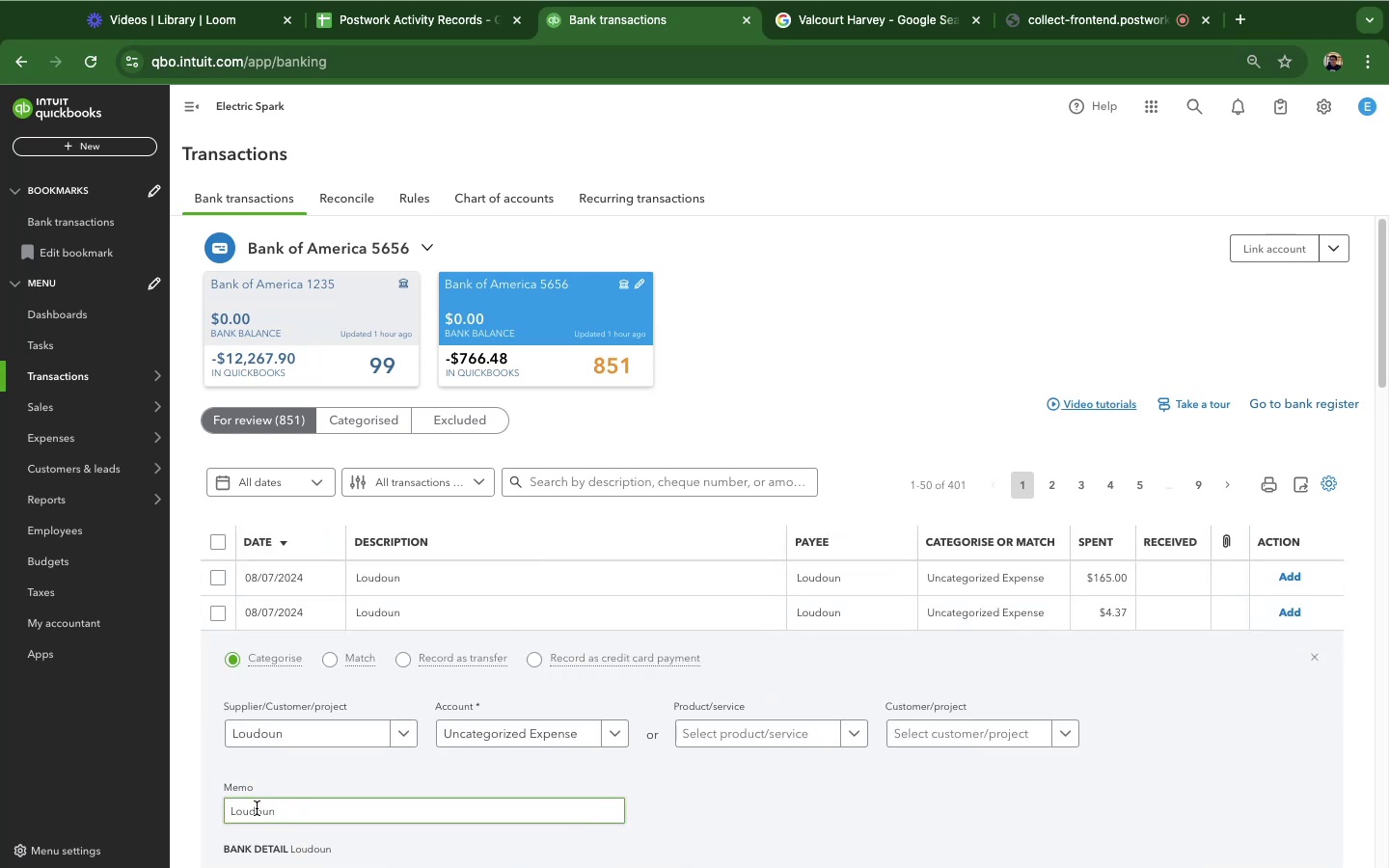 
wait(5.87)
 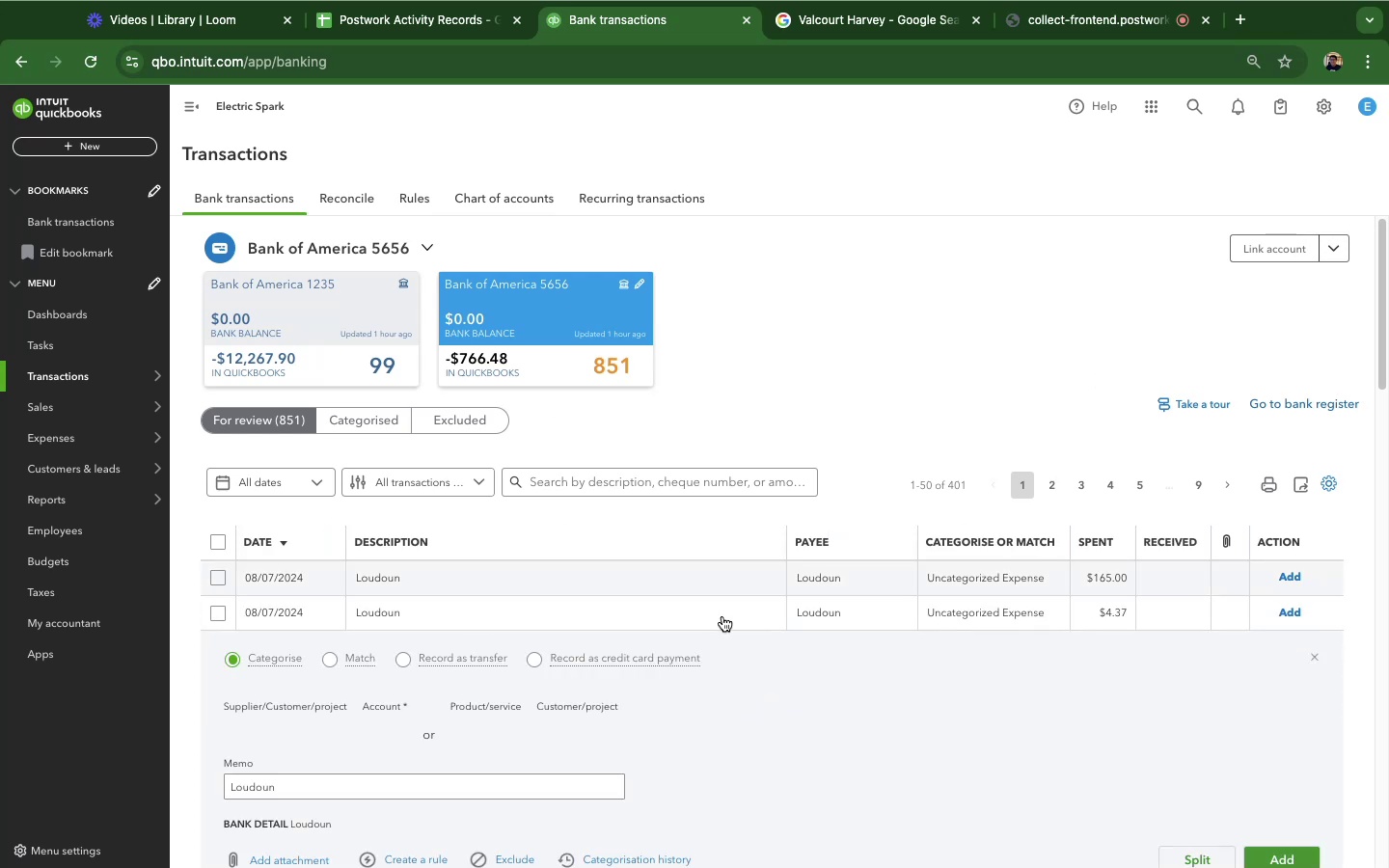 
left_click([866, 10])
 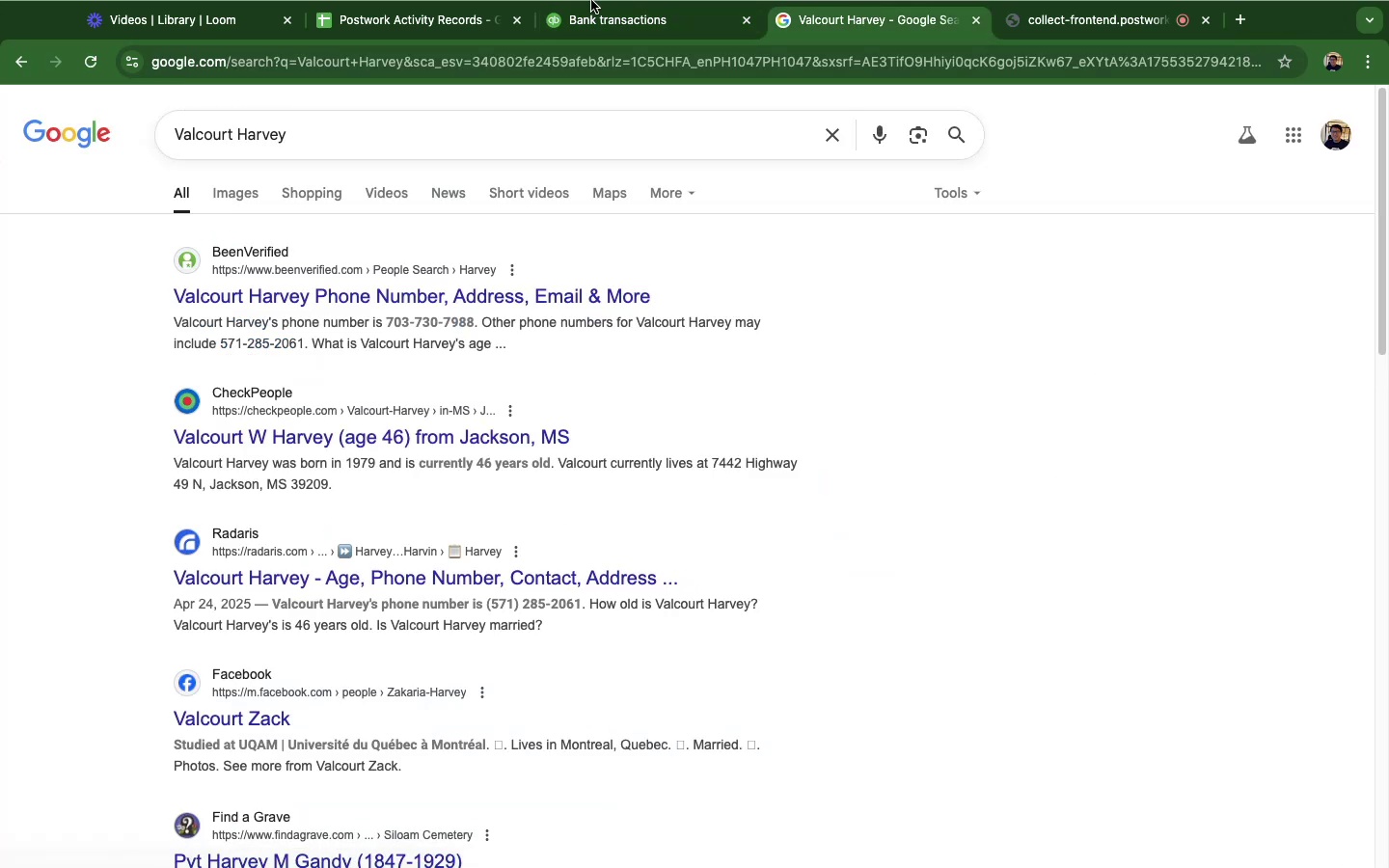 
left_click([585, 18])
 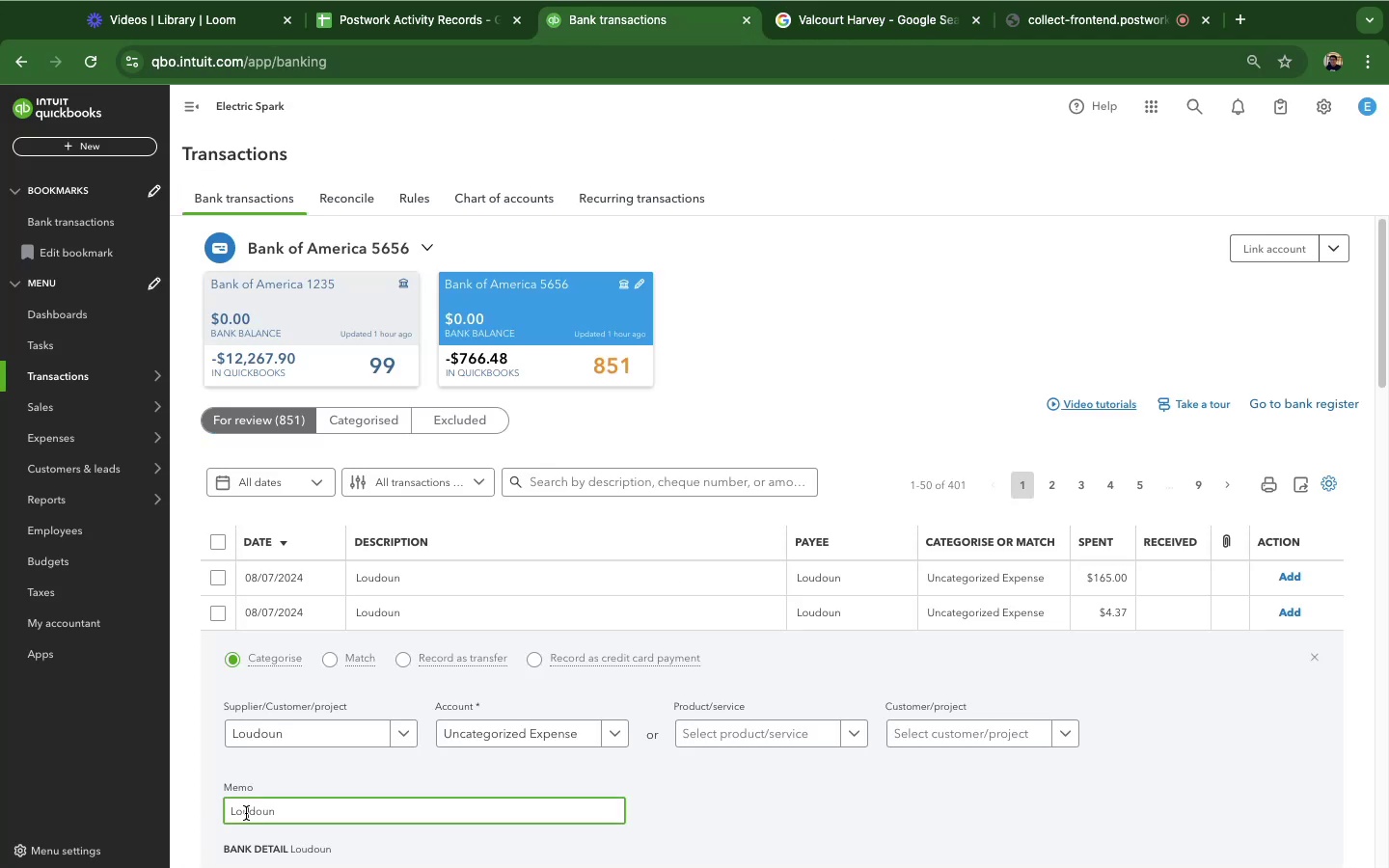 
double_click([246, 813])
 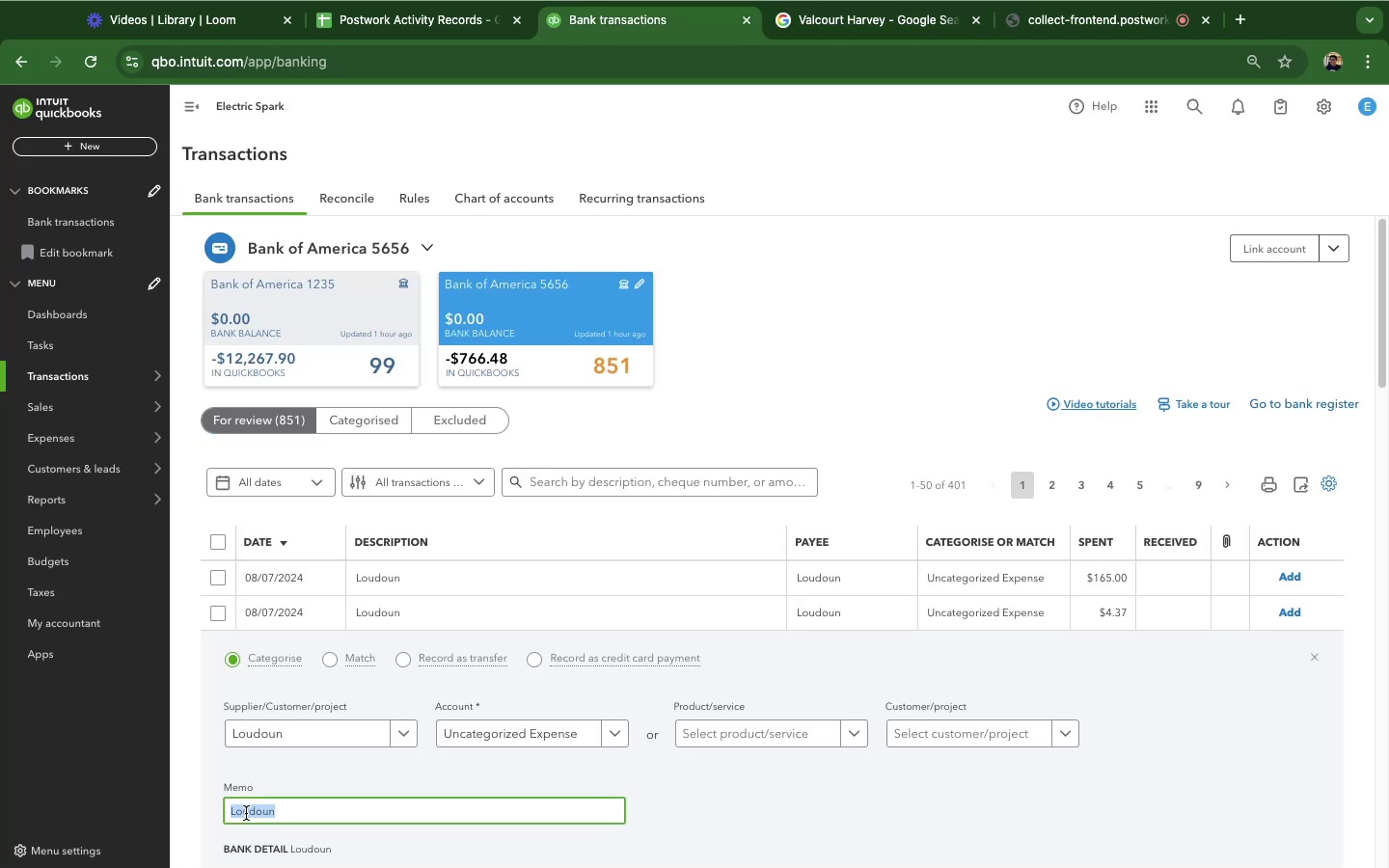 
triple_click([246, 813])
 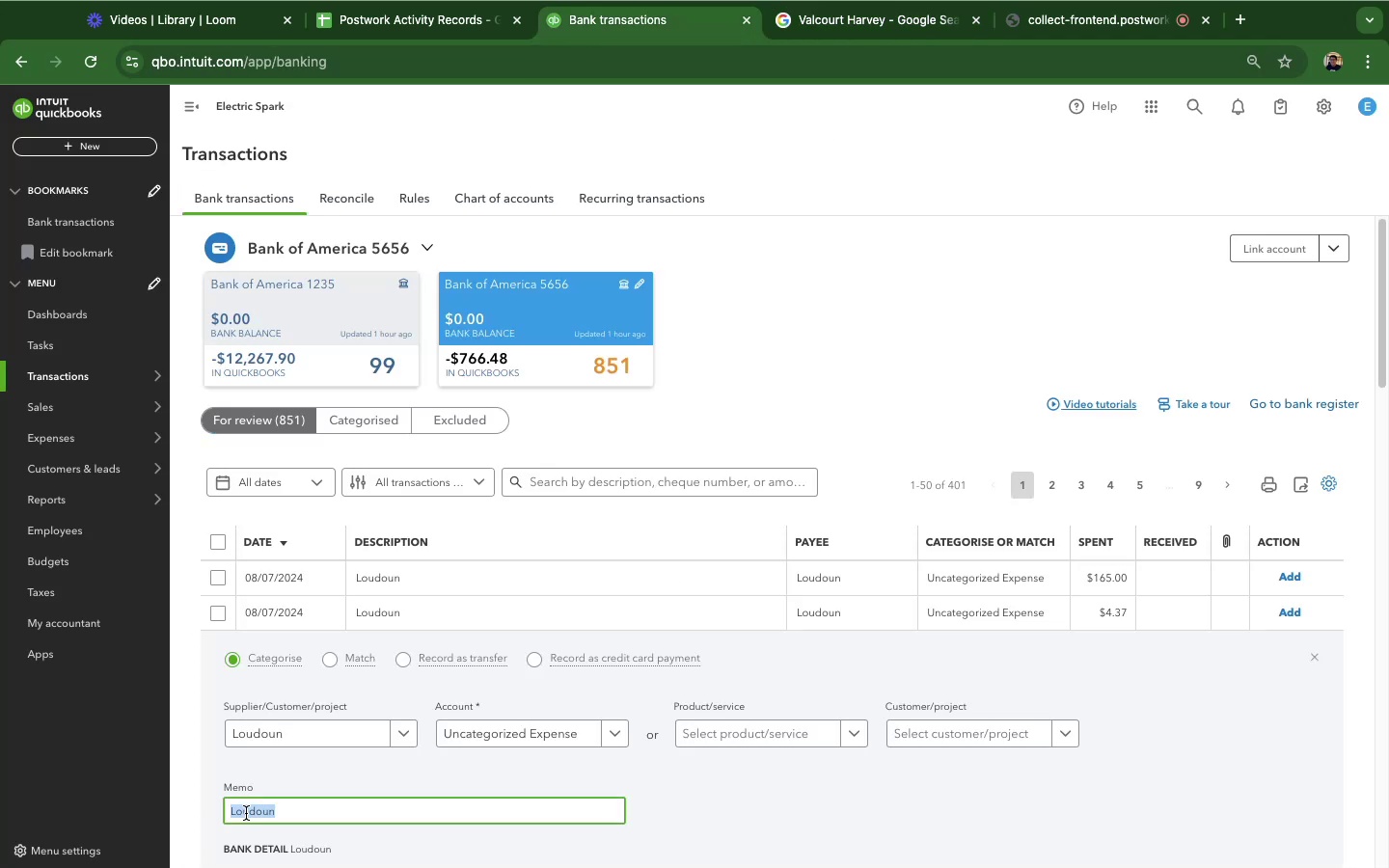 
key(Meta+C)
 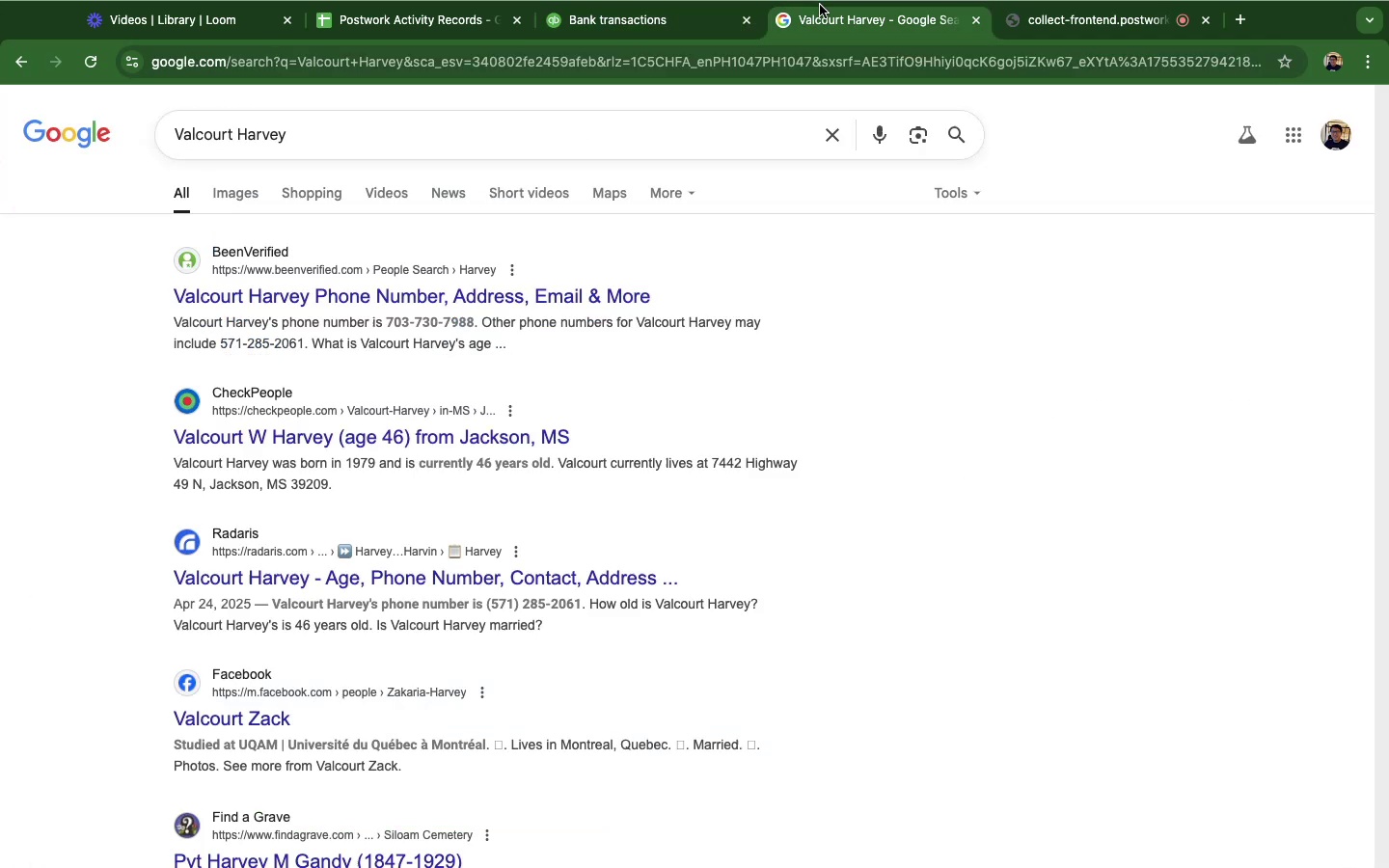 
left_click([820, 5])
 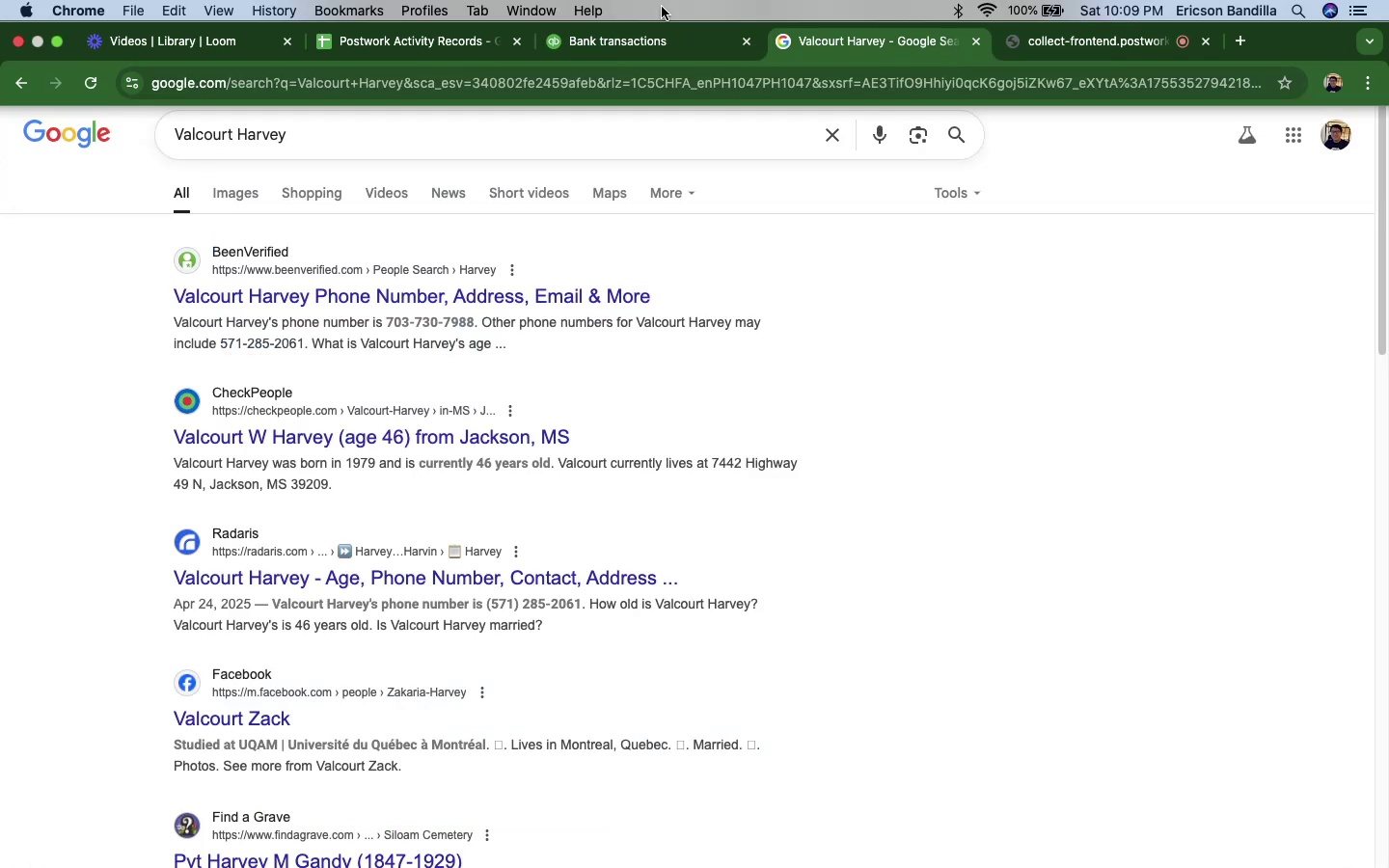 
double_click([648, 22])
 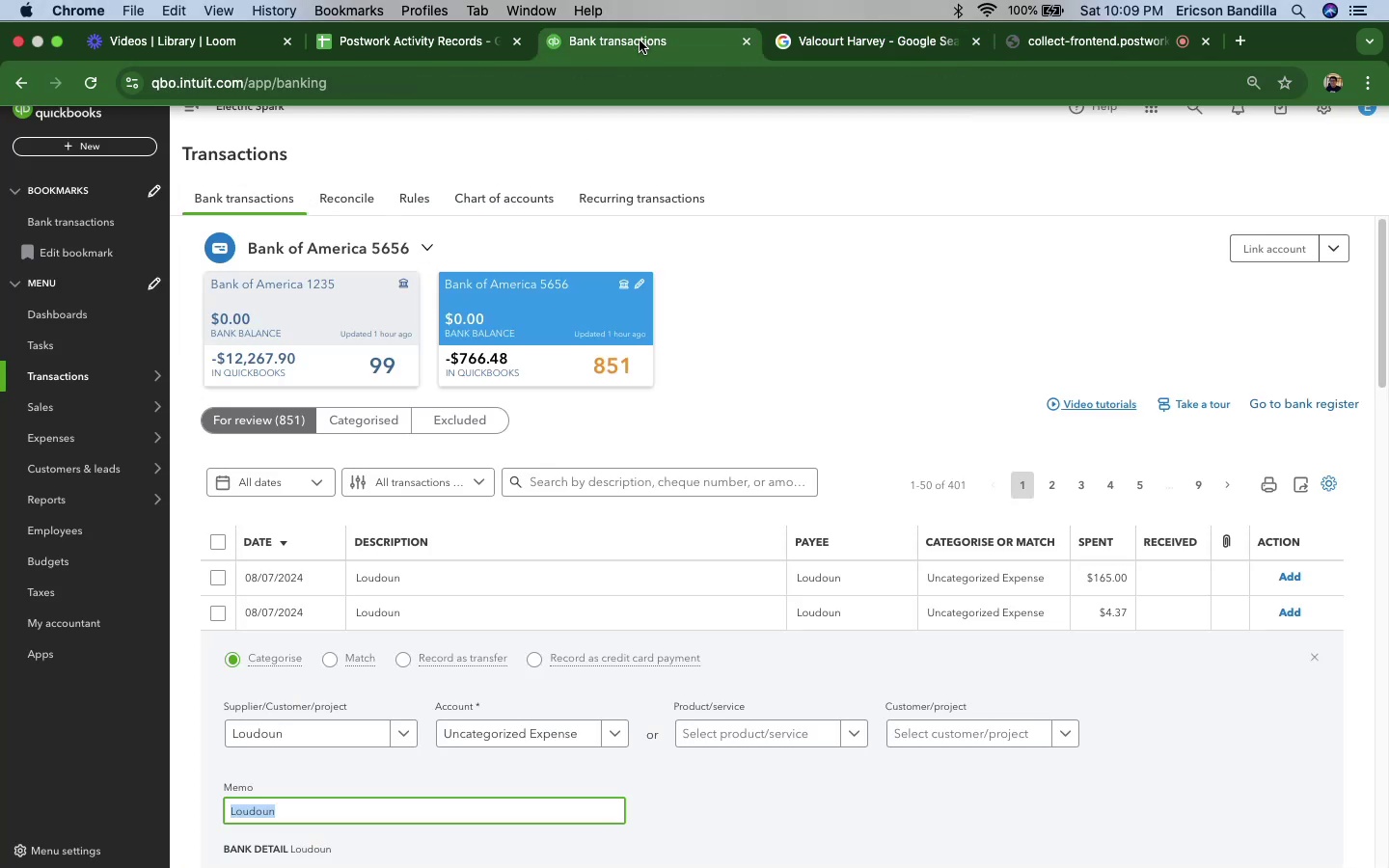 
triple_click([641, 36])
 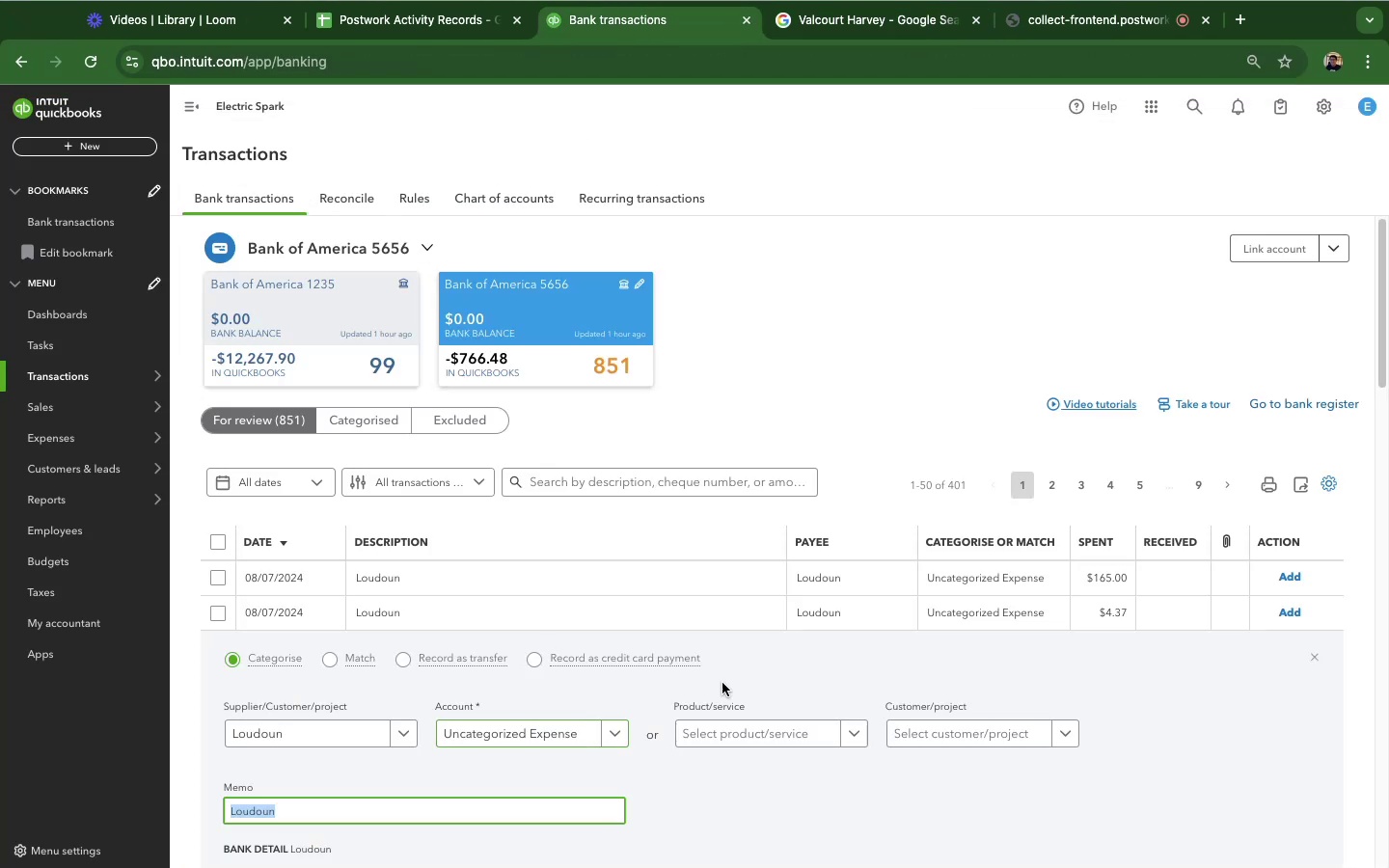 
scroll: coordinate [722, 662], scroll_direction: down, amount: 12.0
 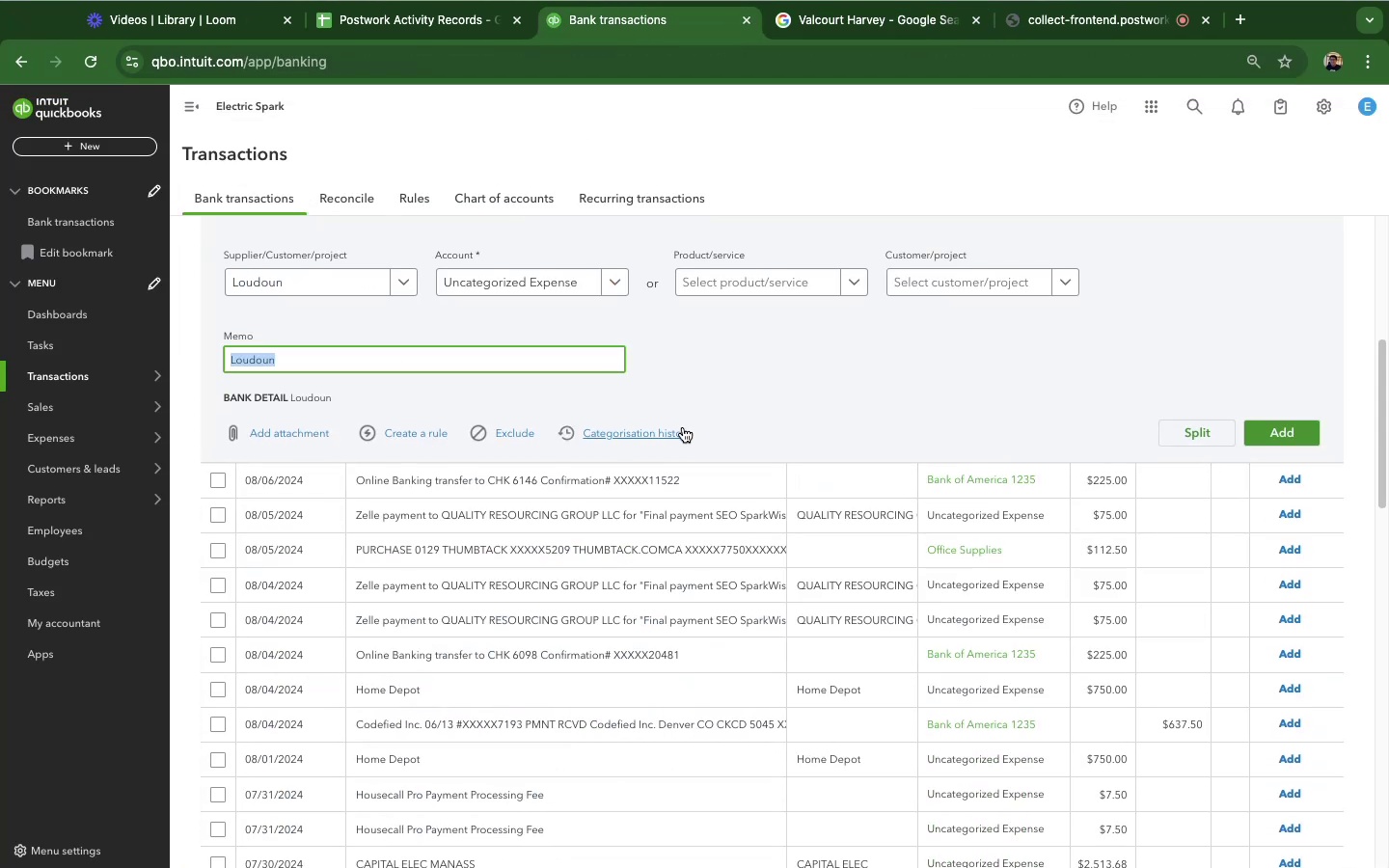 
scroll: coordinate [973, 502], scroll_direction: up, amount: 10.0
 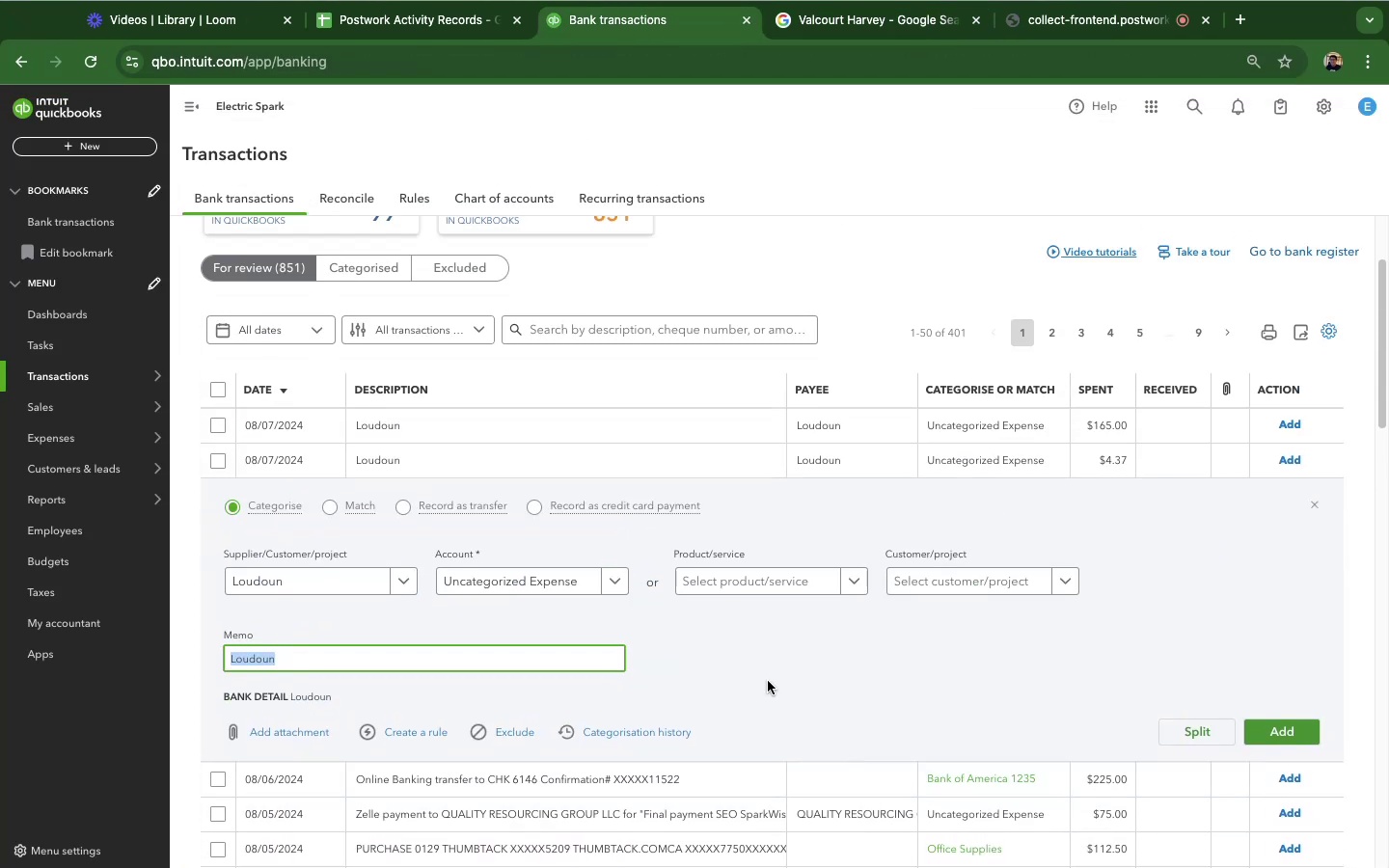 
left_click([531, 578])
 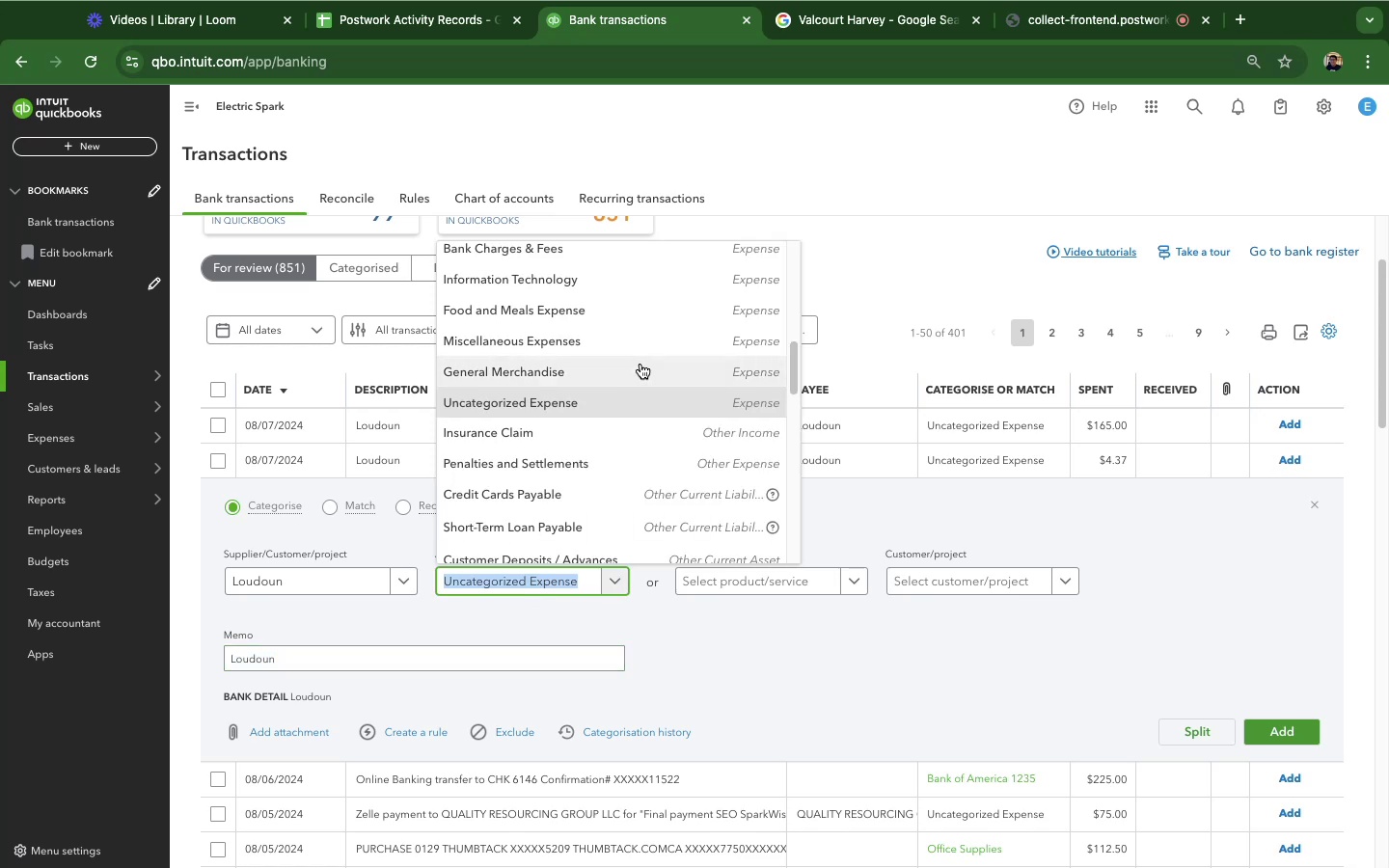 
scroll: coordinate [642, 381], scroll_direction: up, amount: 27.0
 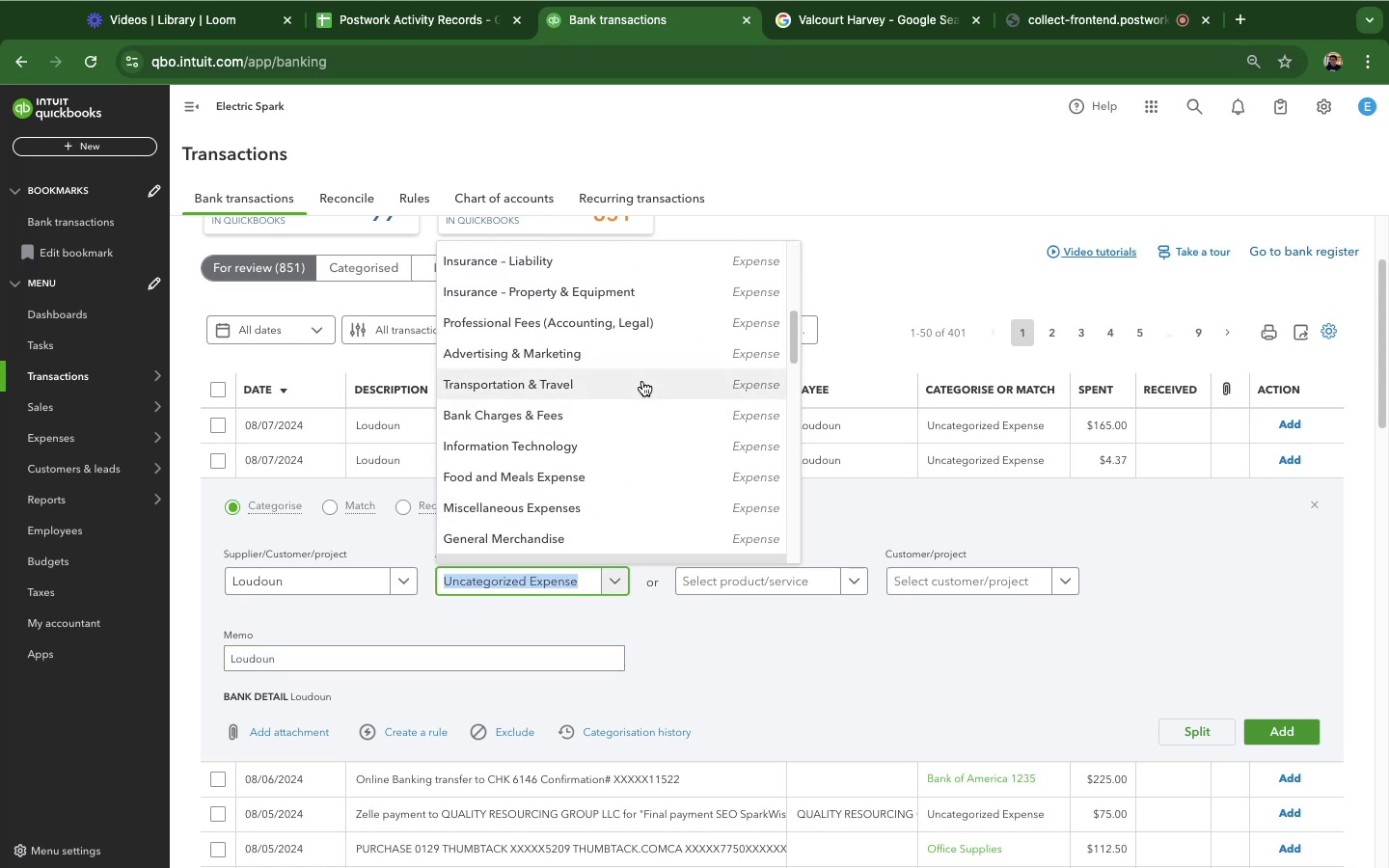 
scroll: coordinate [642, 381], scroll_direction: down, amount: 2.0
 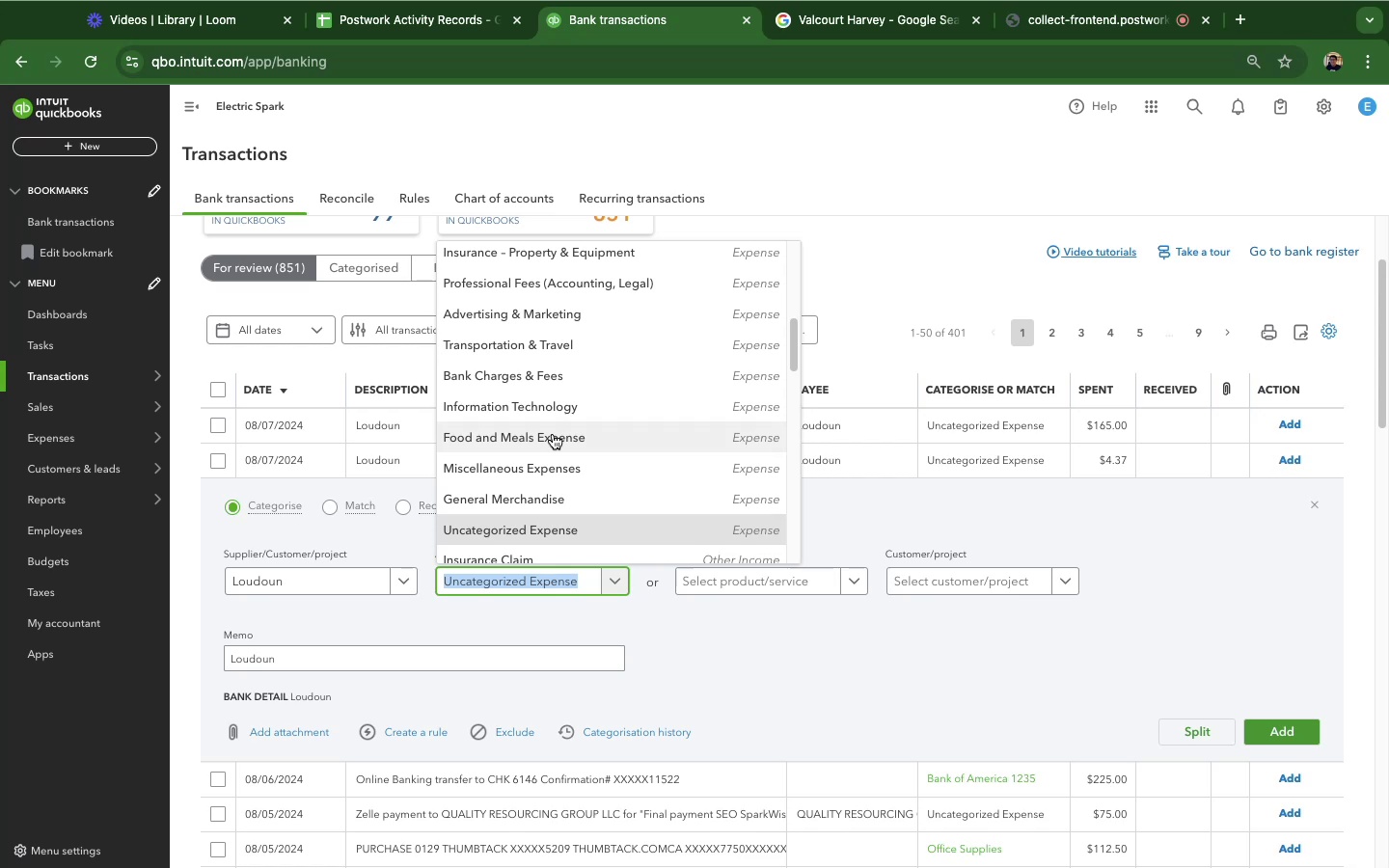 
left_click([535, 467])
 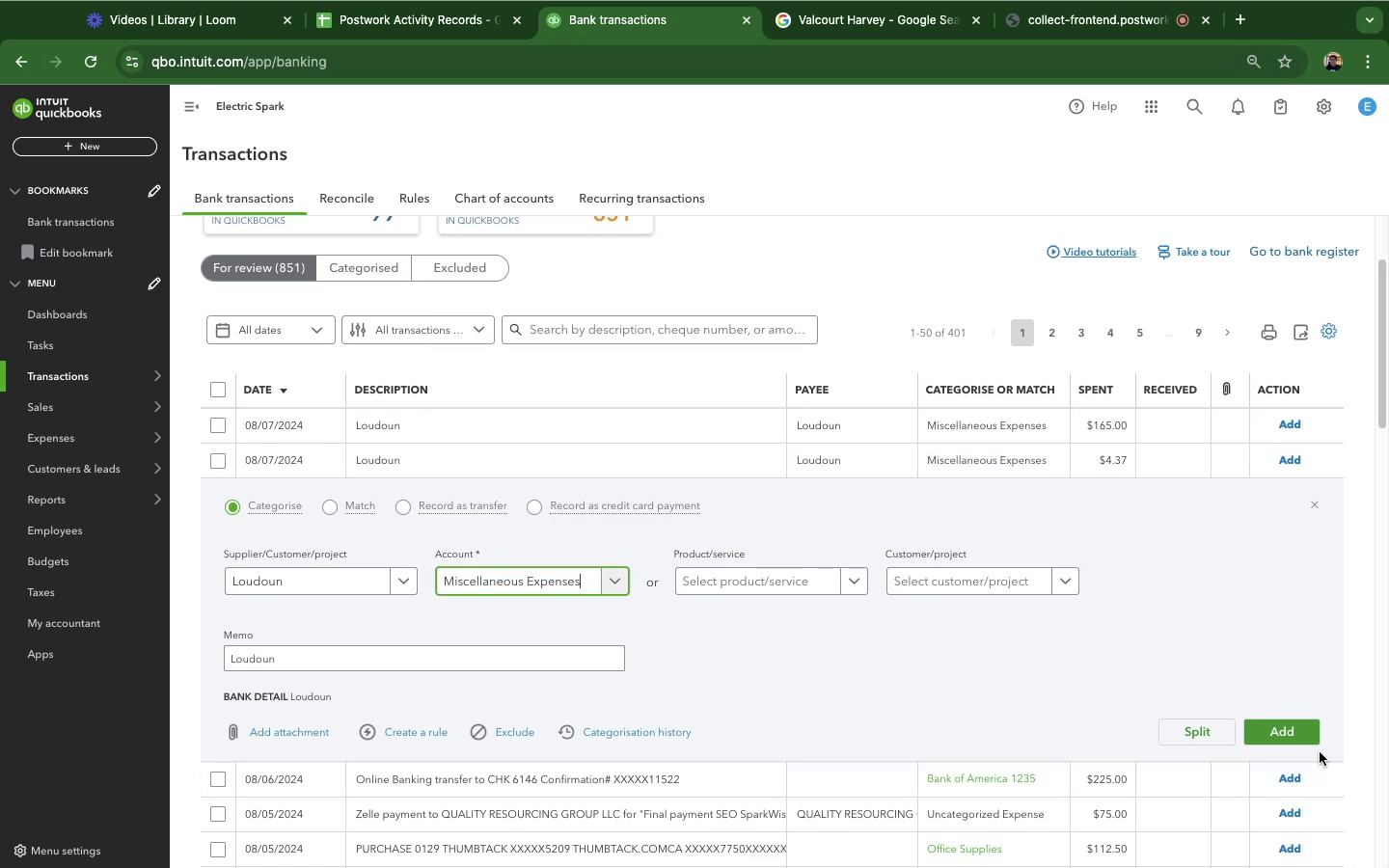 
left_click([1308, 741])
 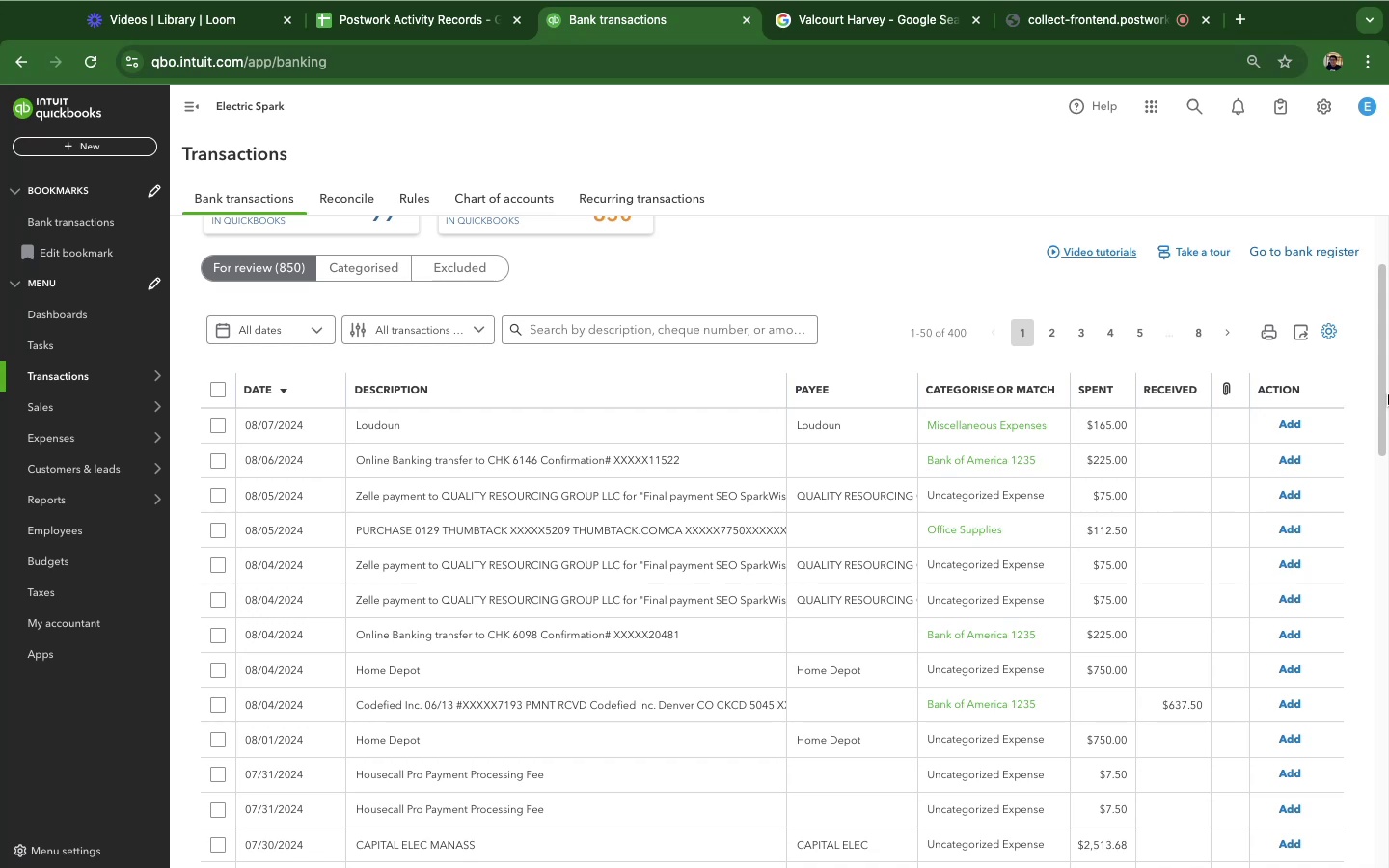 
wait(27.01)
 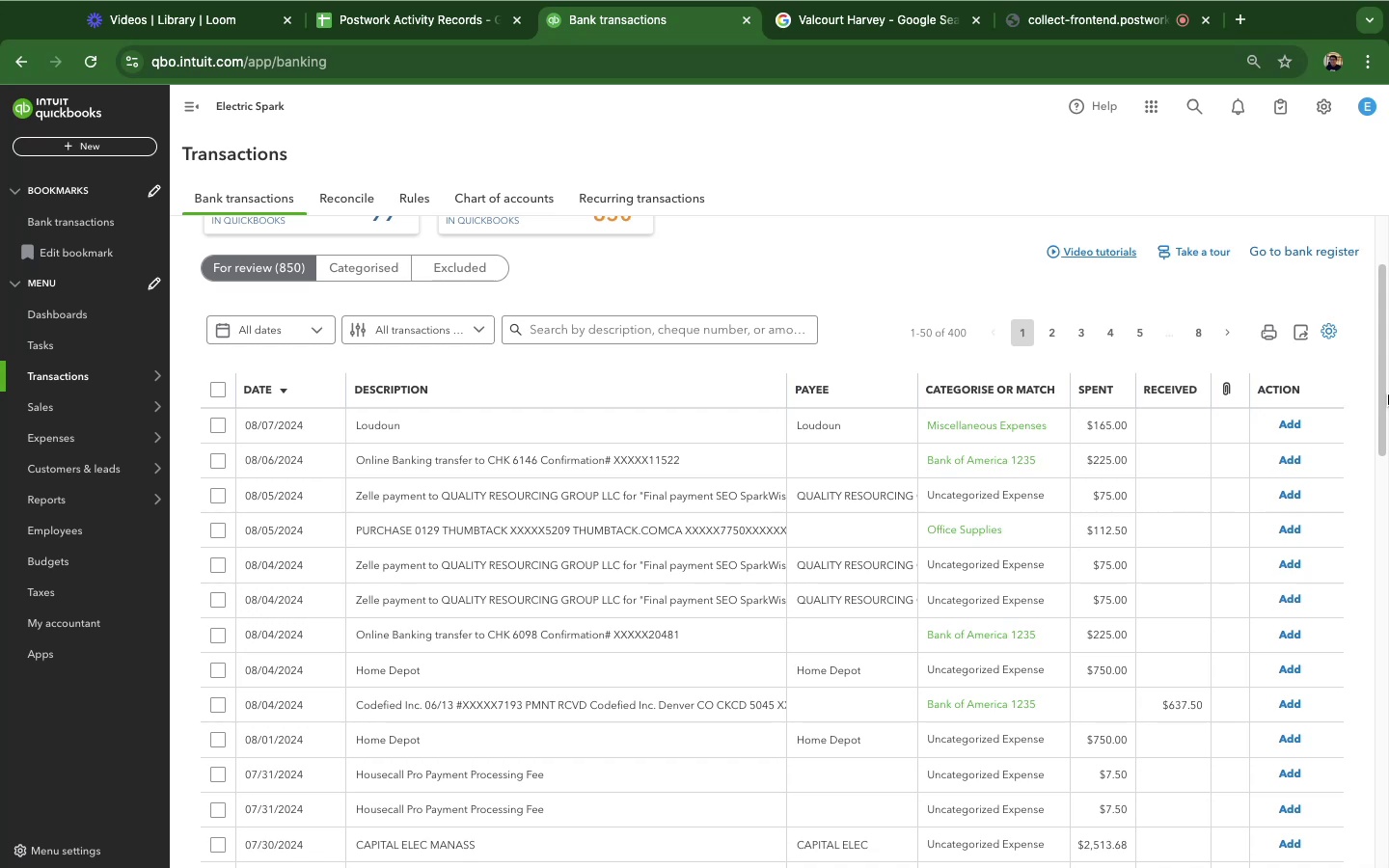 
left_click([586, 427])
 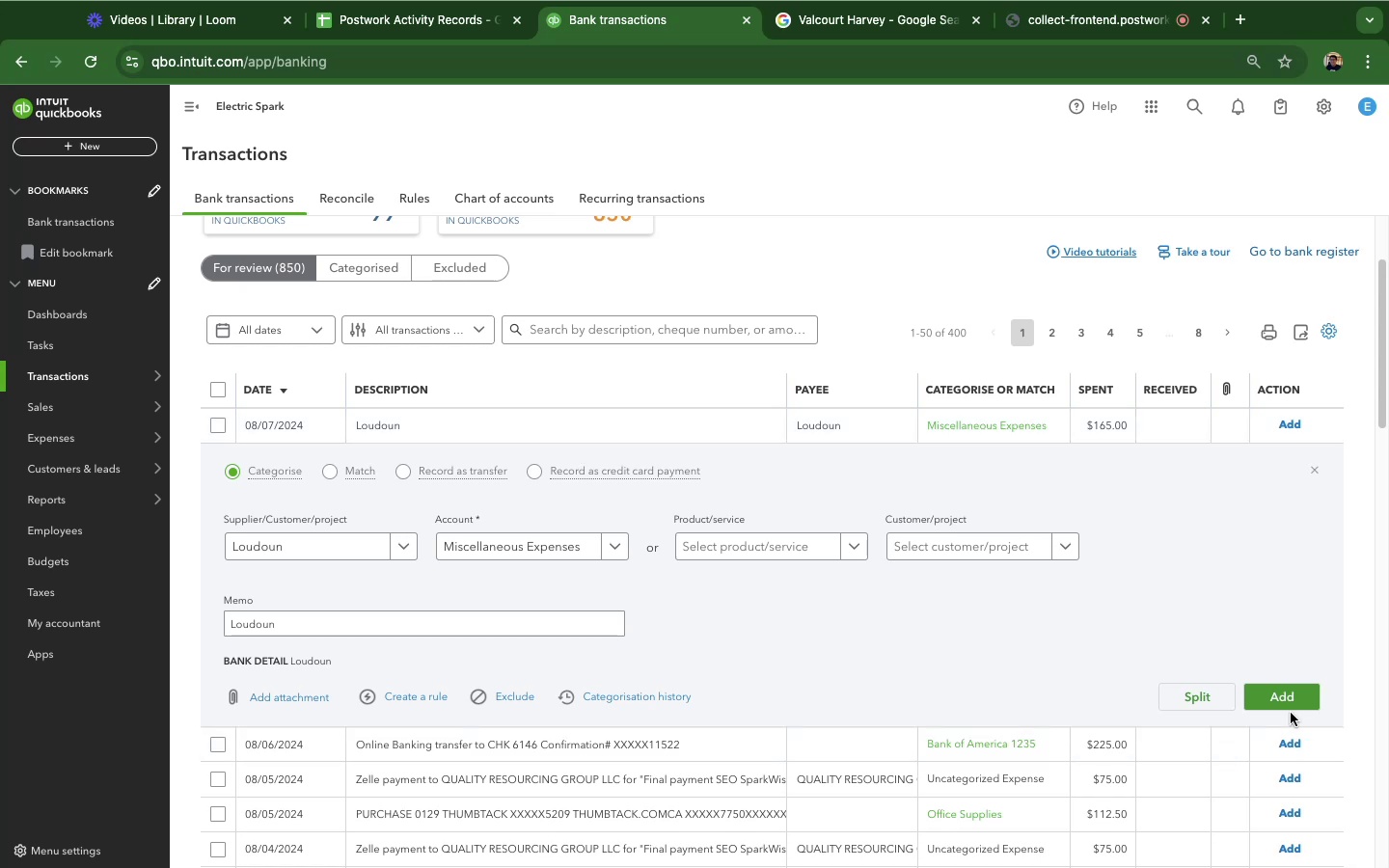 
left_click([1289, 701])
 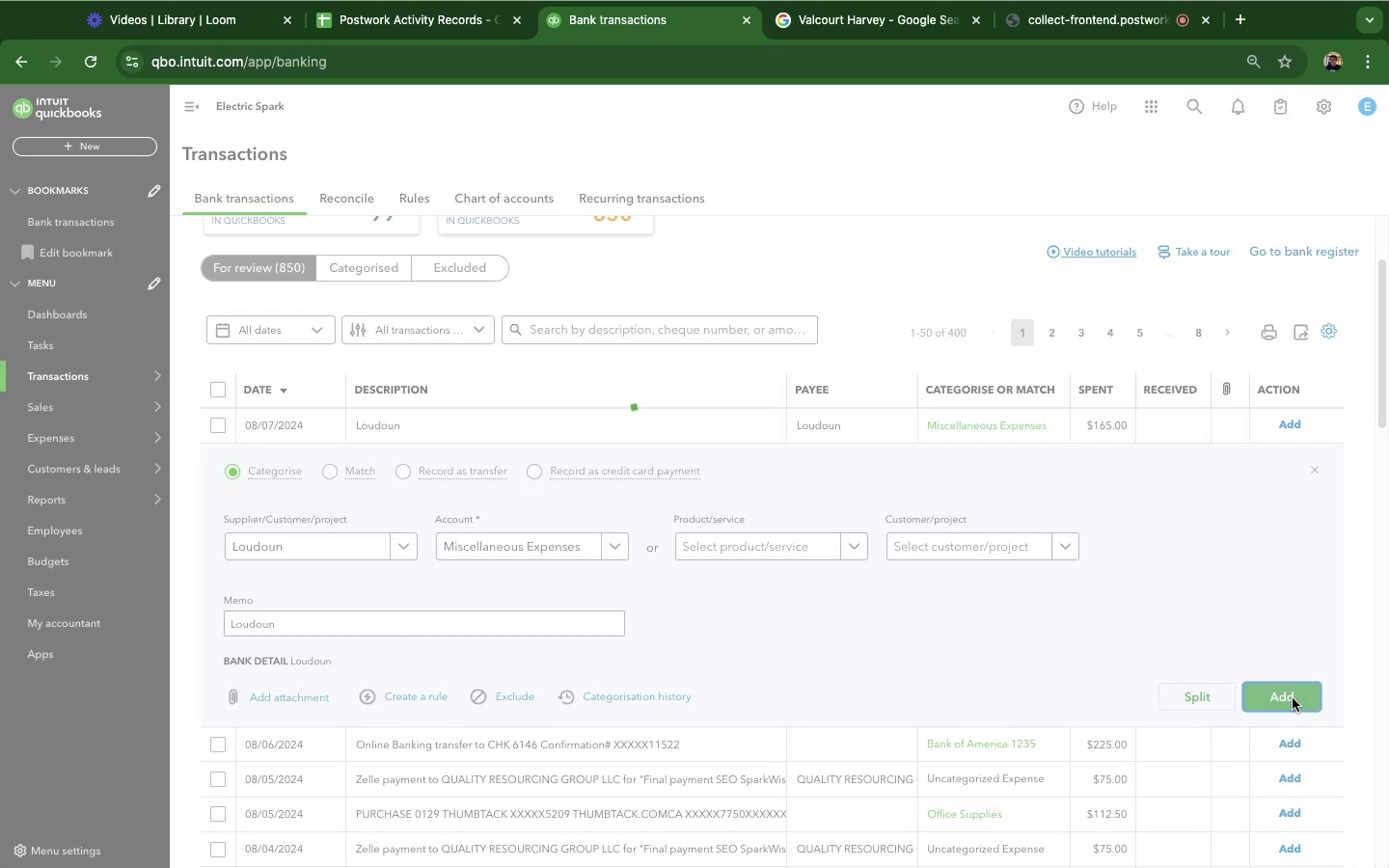 
mouse_move([1307, 675])
 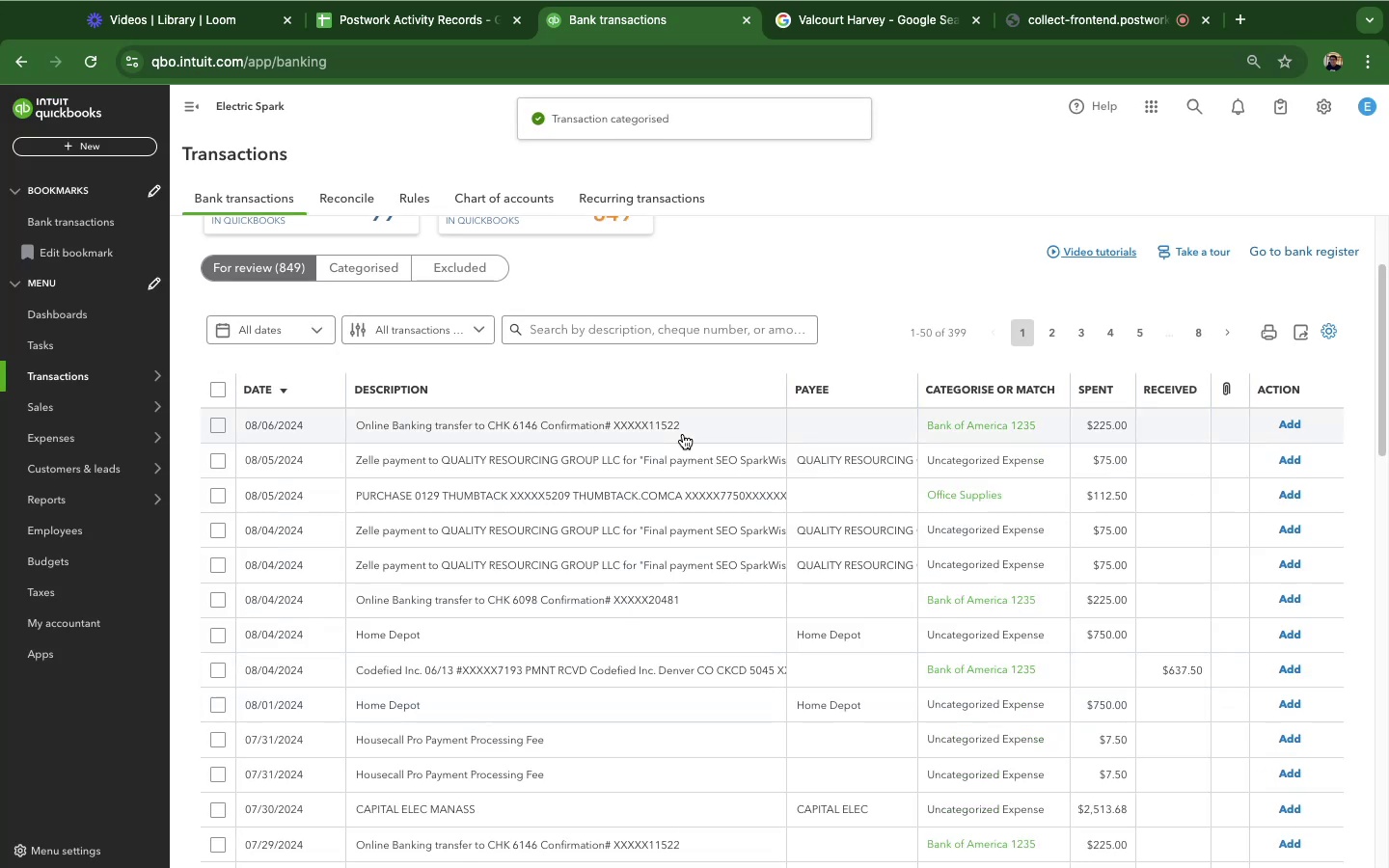 
left_click([683, 434])
 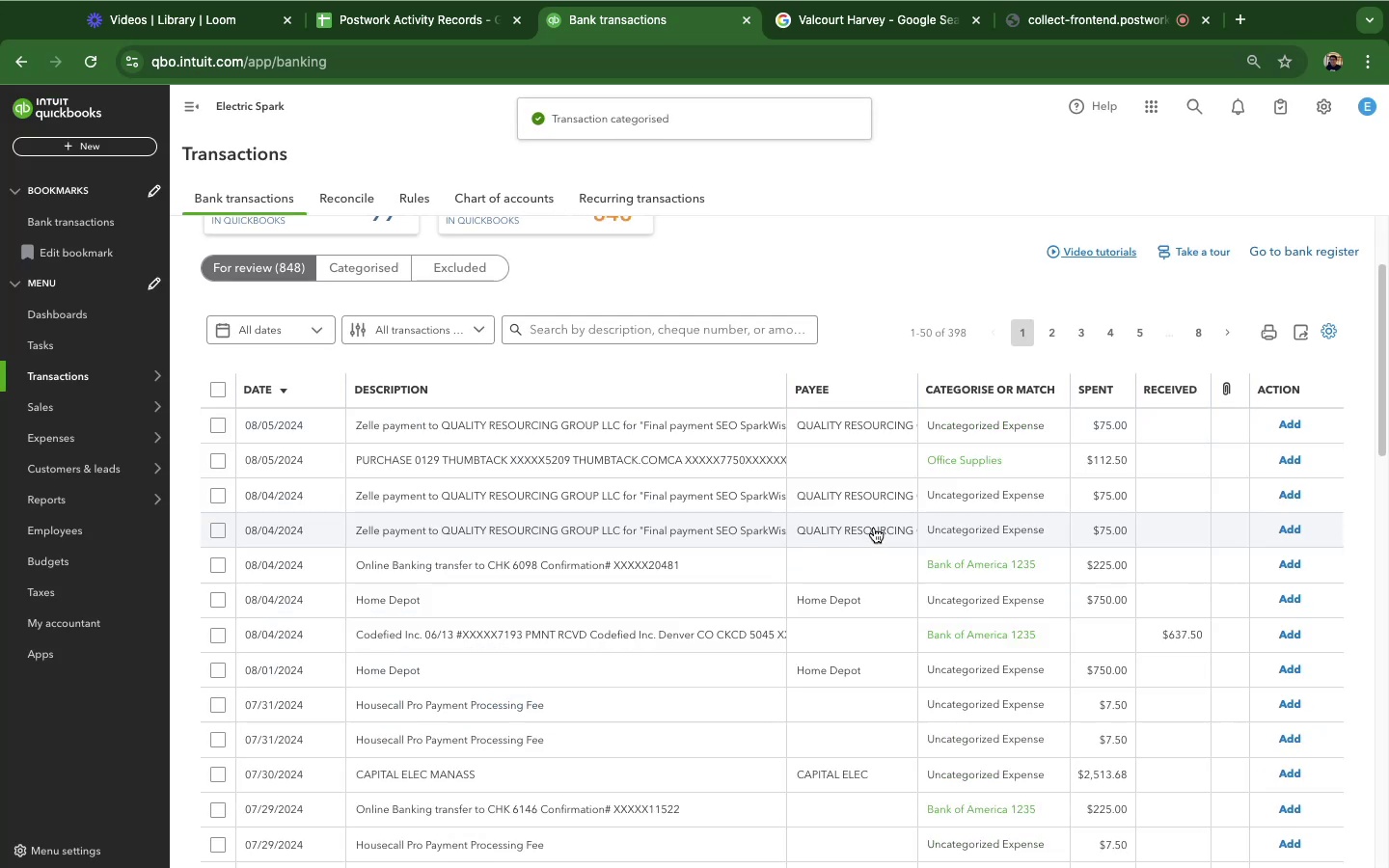 
left_click([609, 455])
 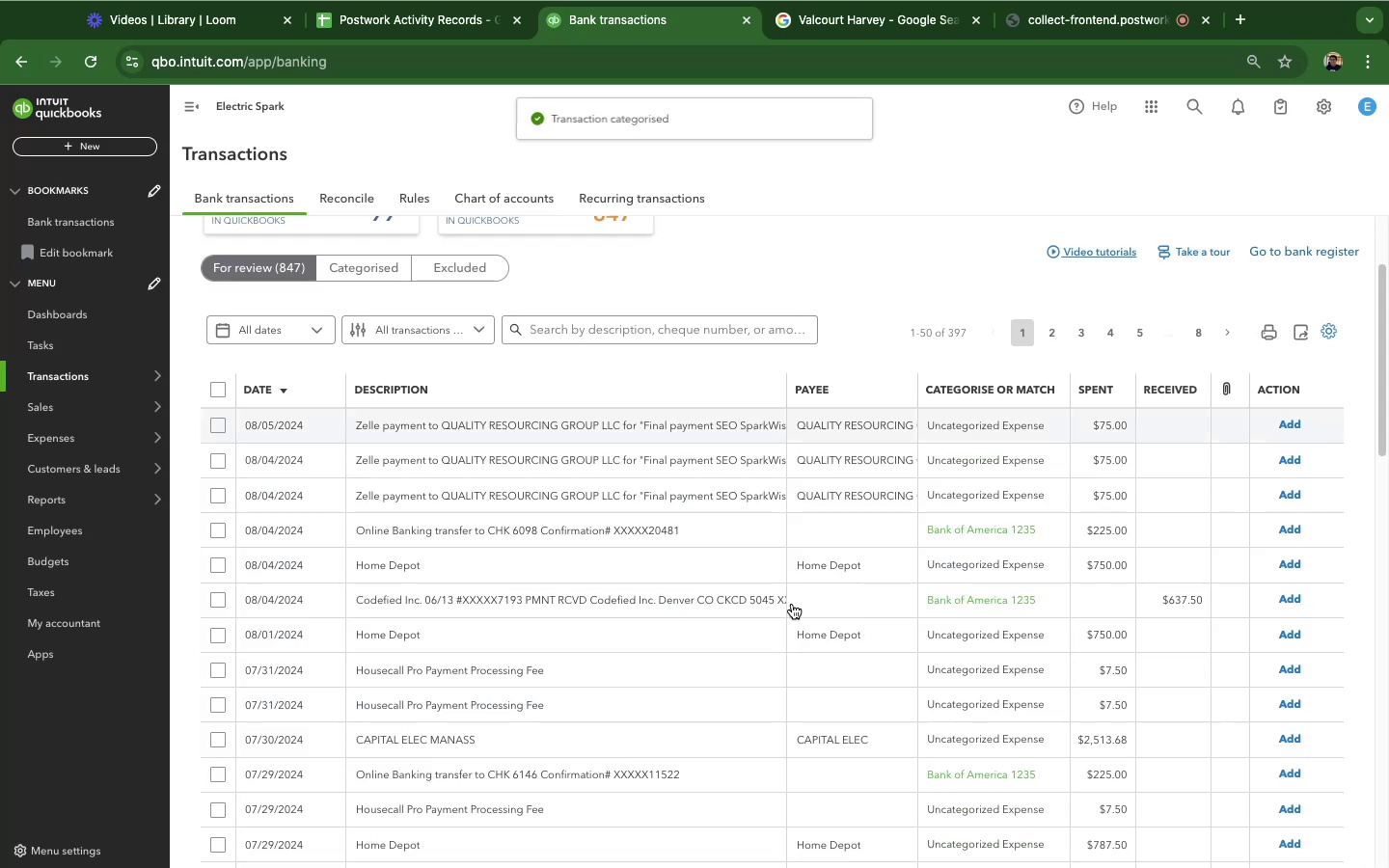 
scroll: coordinate [1006, 417], scroll_direction: down, amount: 13.0
 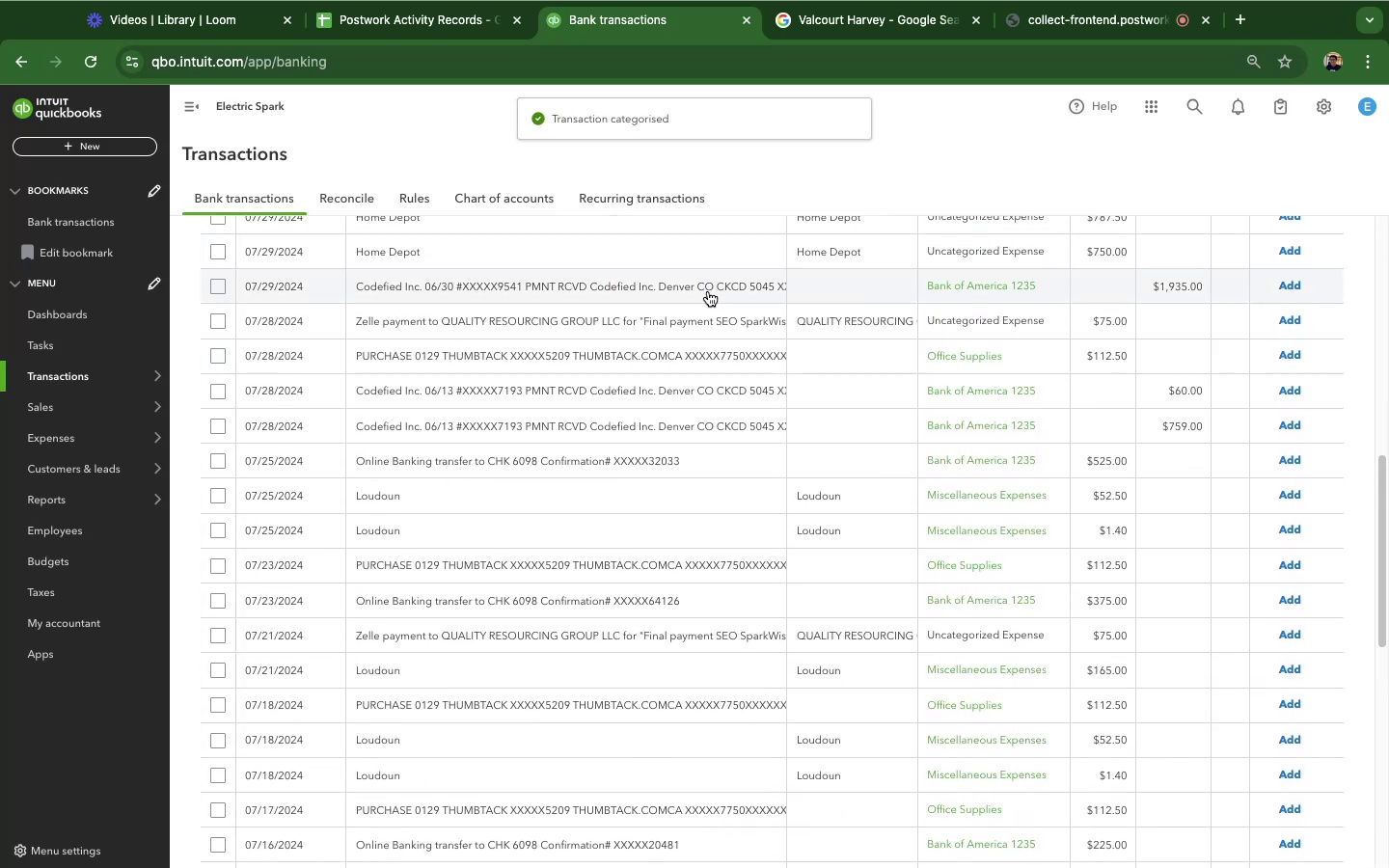 
left_click([708, 291])
 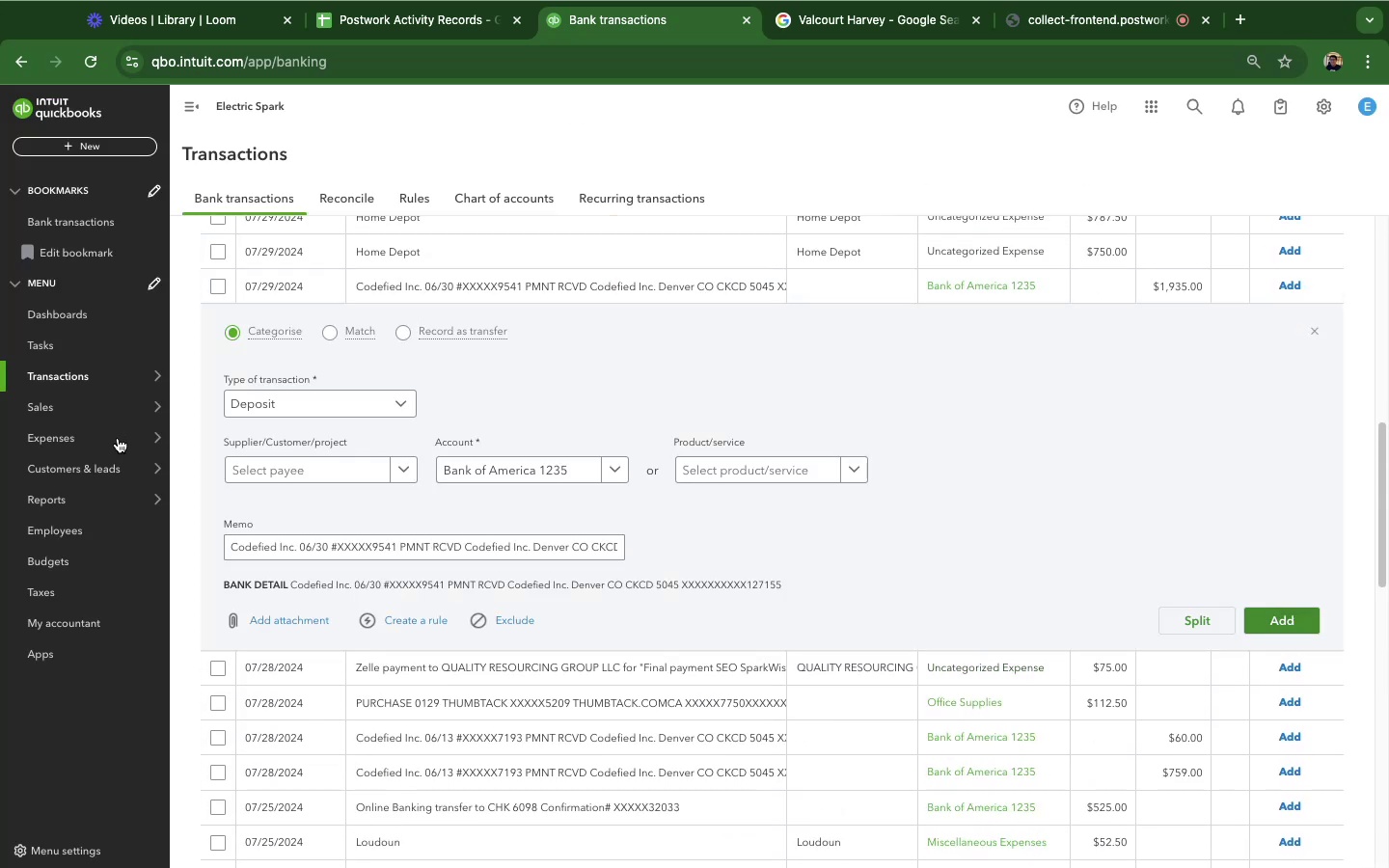 
wait(7.08)
 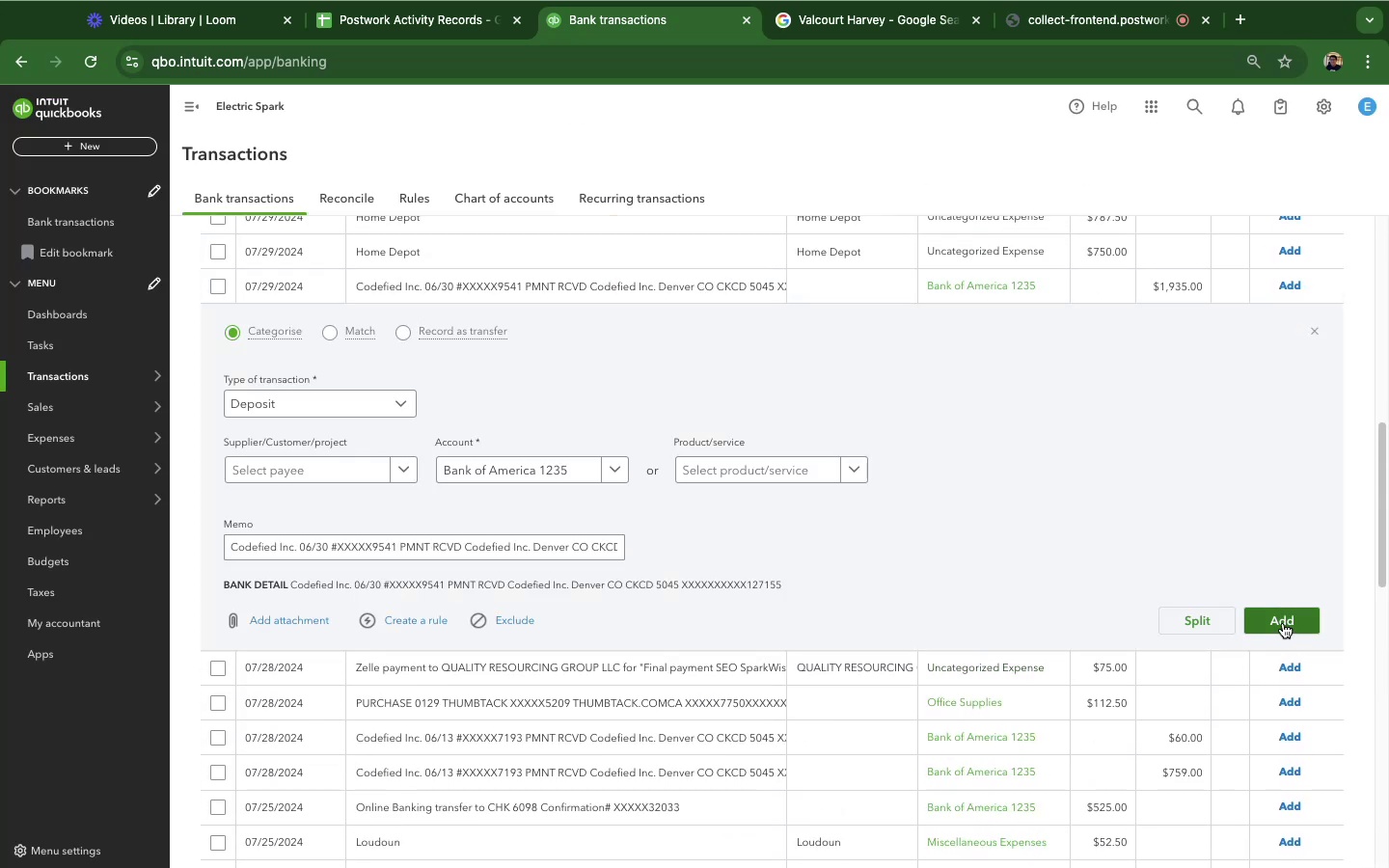 
left_click([548, 473])
 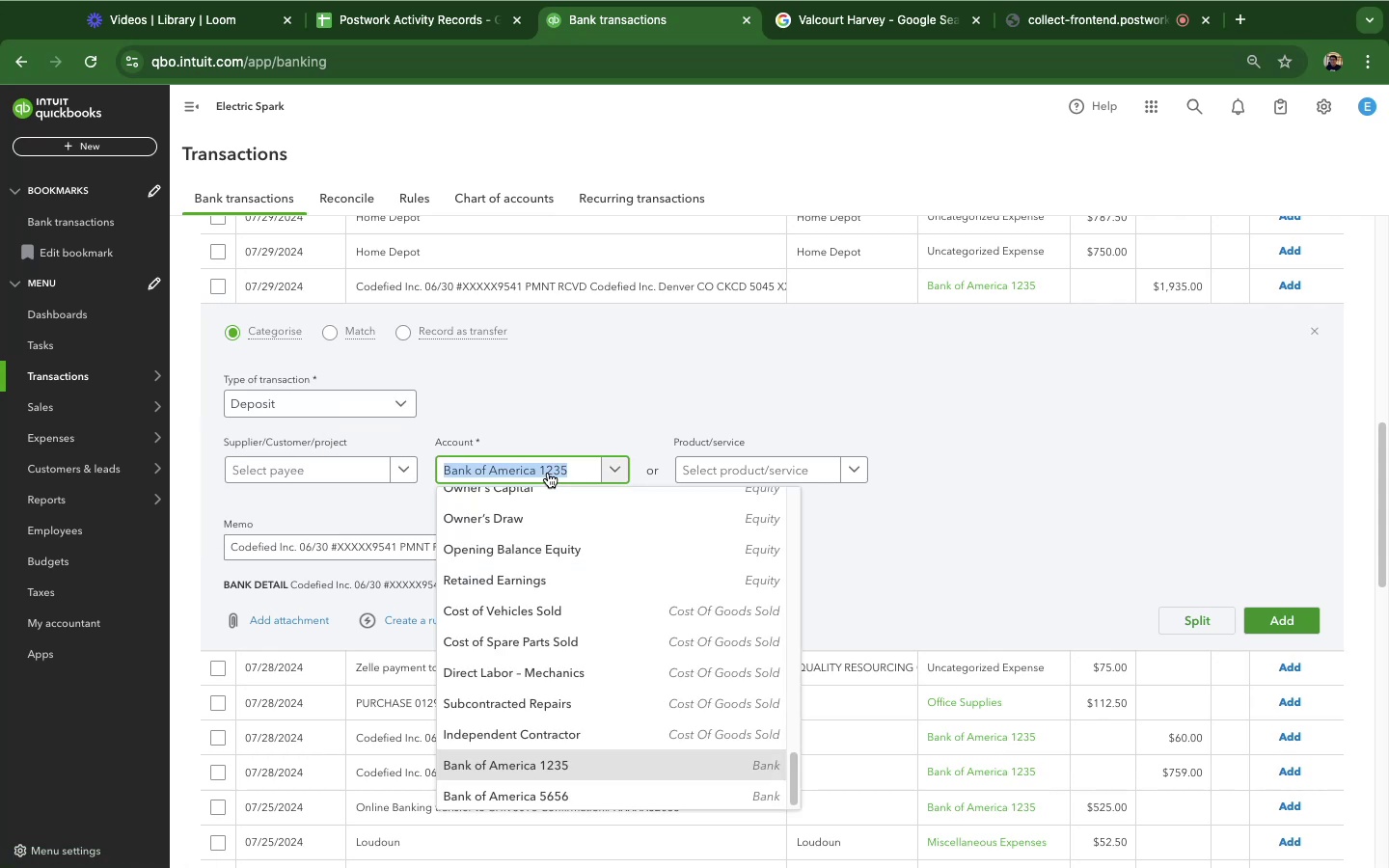 
left_click([548, 473])
 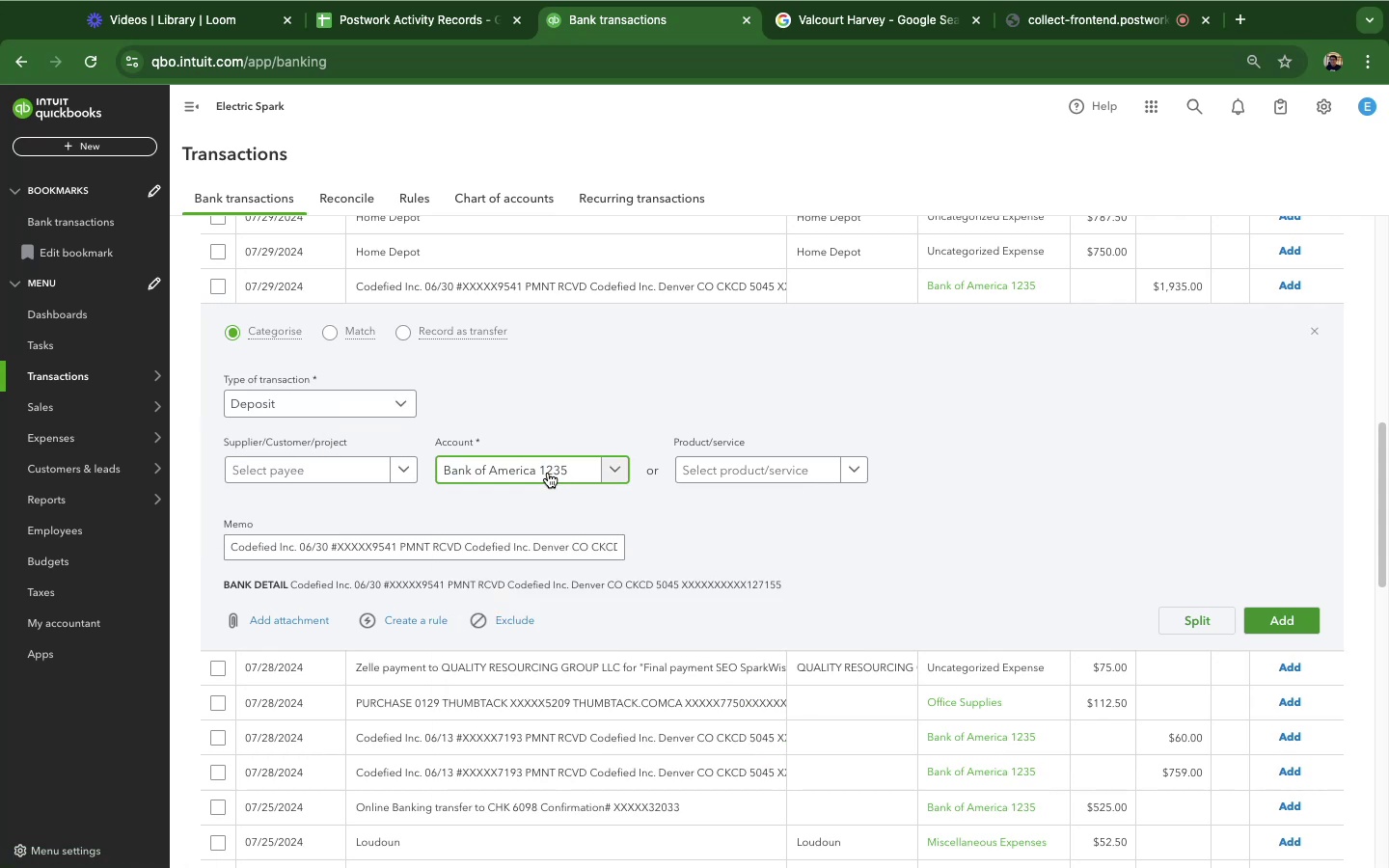 
left_click([548, 473])
 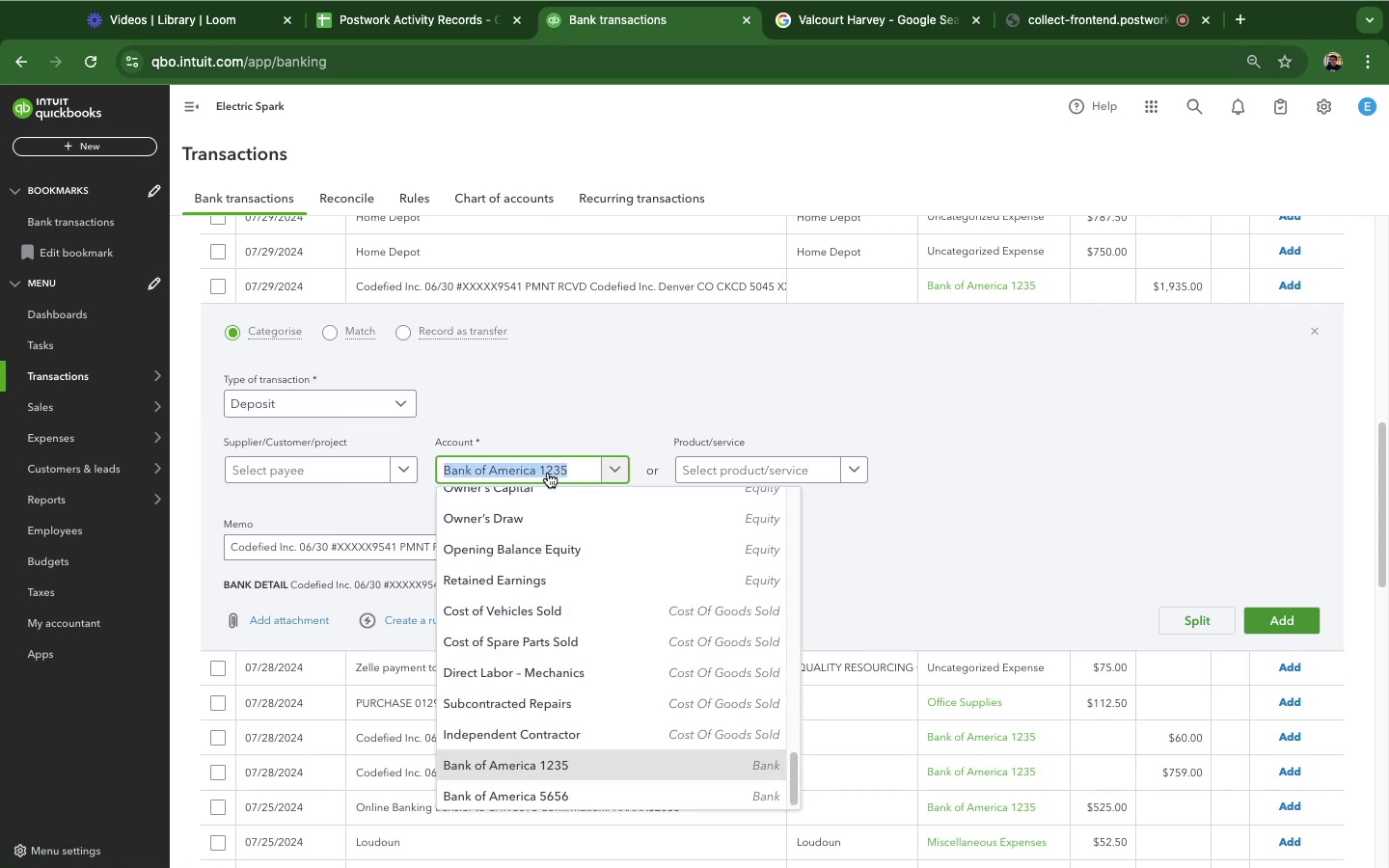 
left_click([548, 473])
 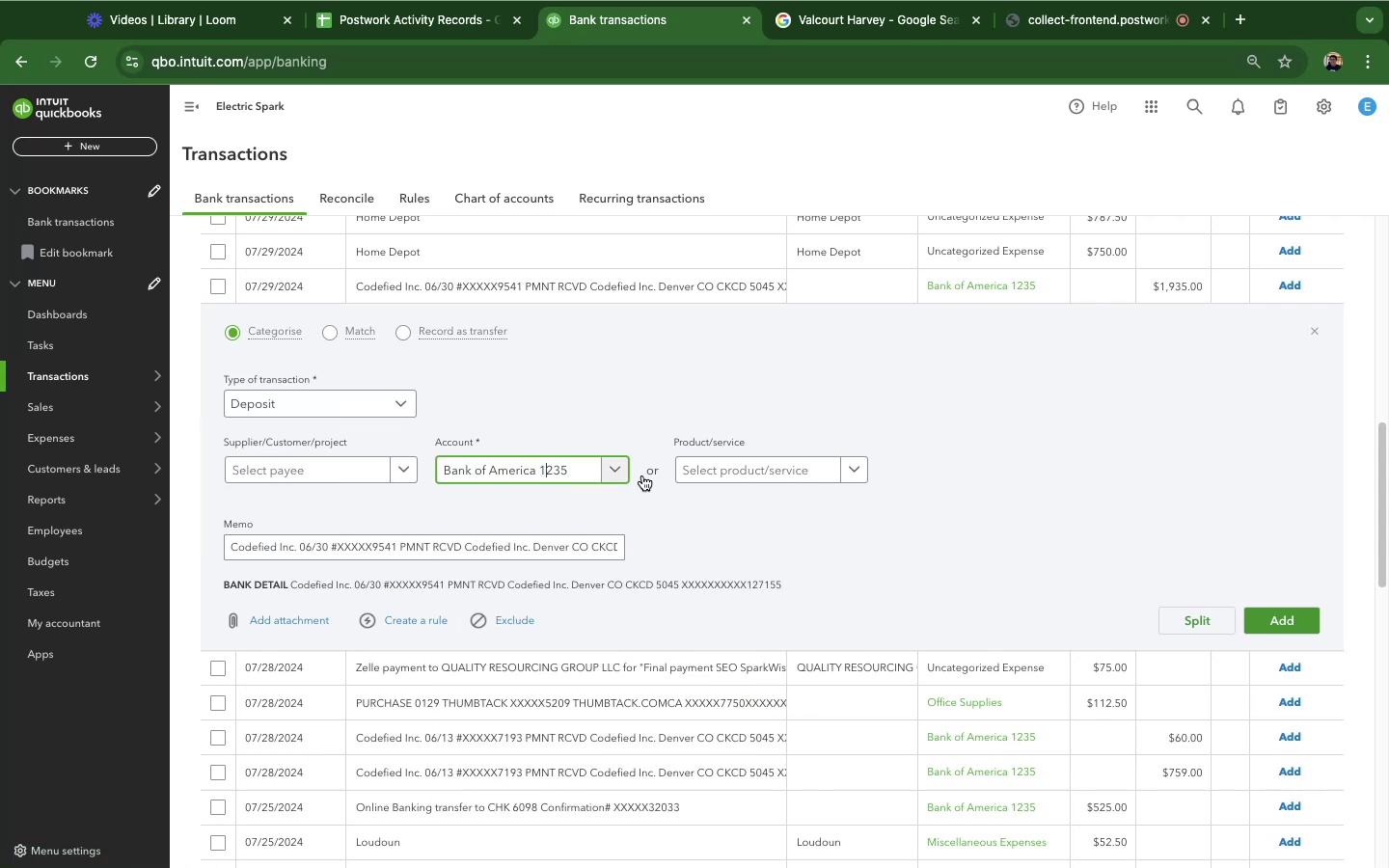 
scroll: coordinate [939, 494], scroll_direction: down, amount: 6.0
 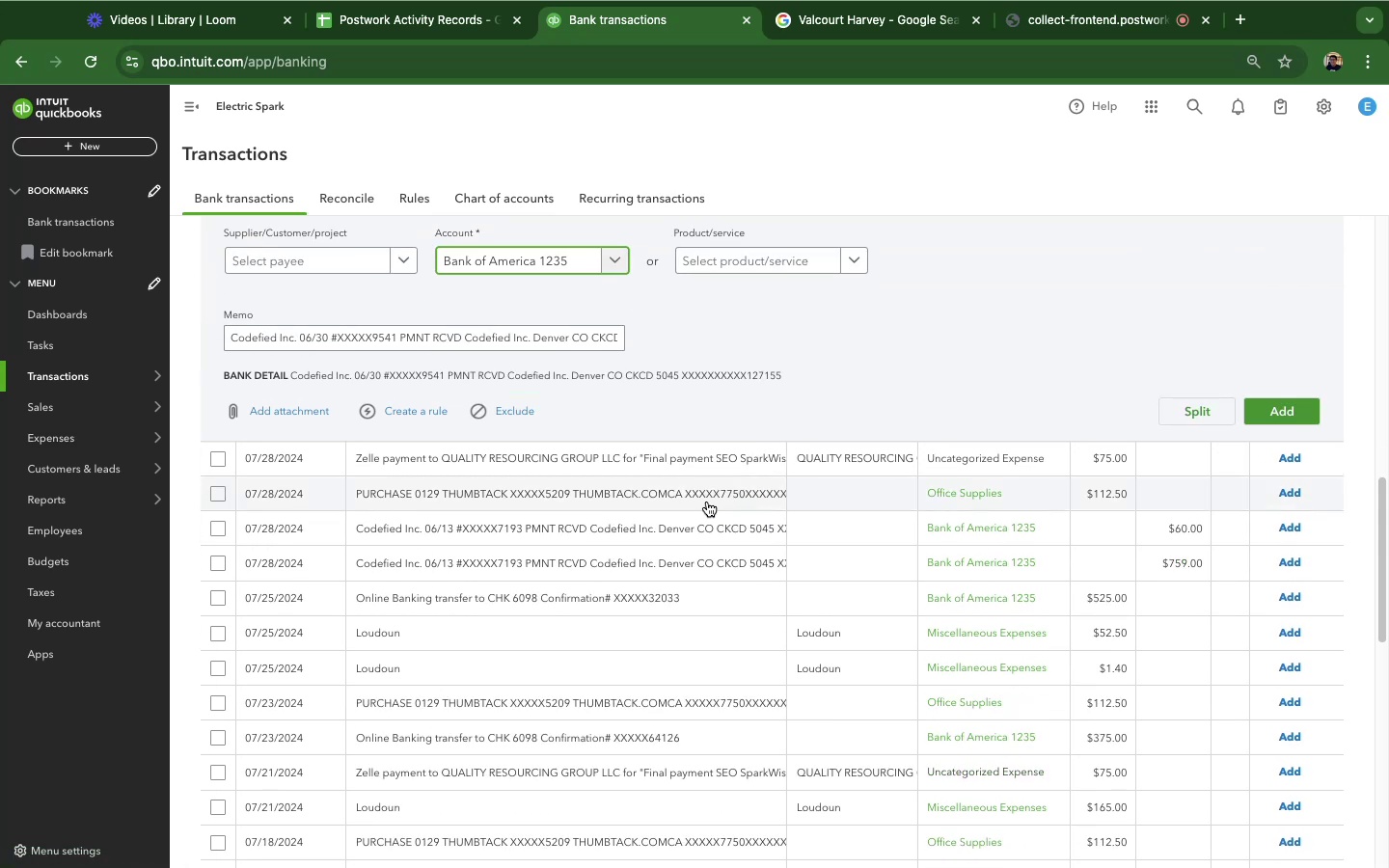 
left_click([707, 502])
 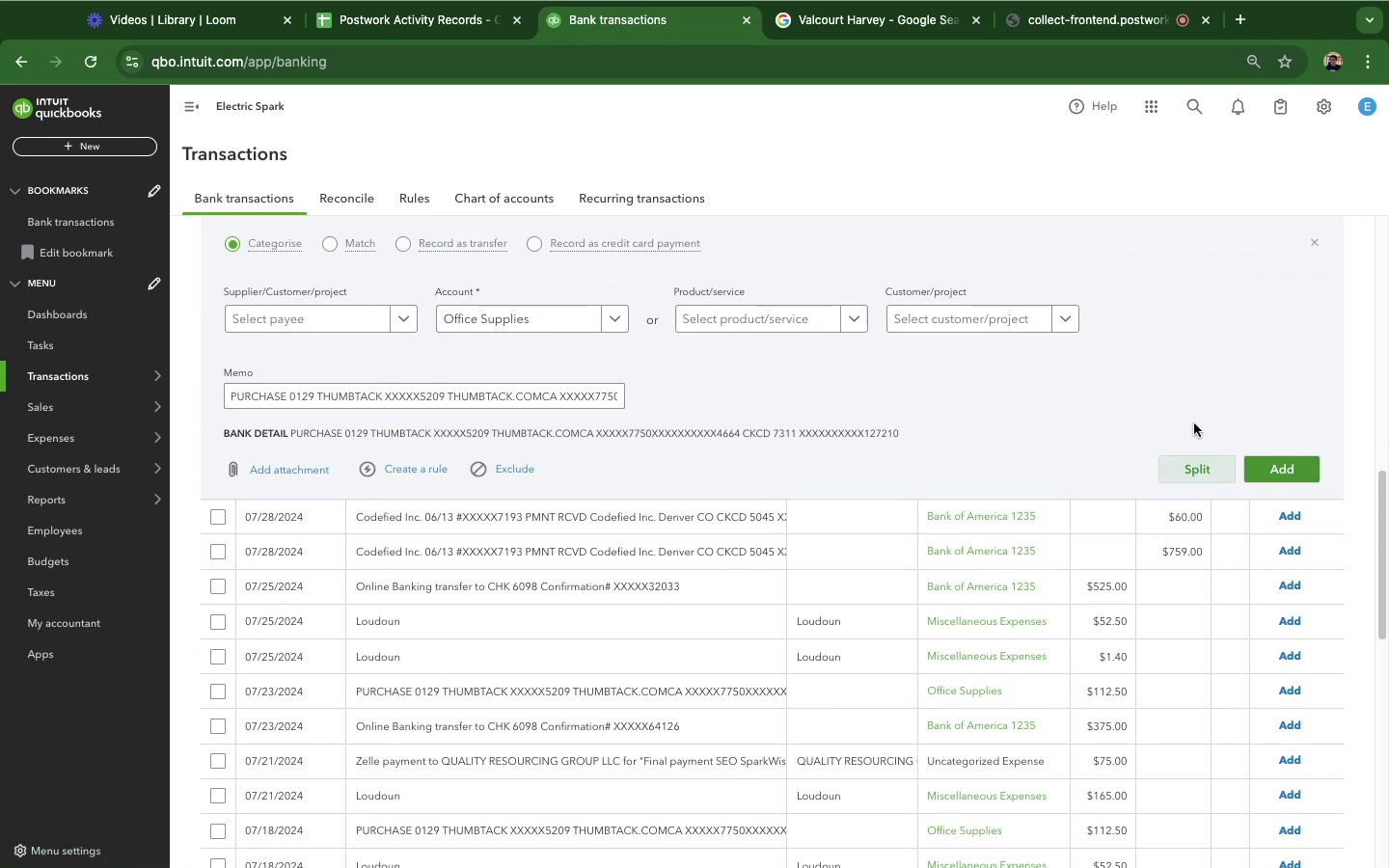 
scroll: coordinate [1007, 430], scroll_direction: up, amount: 16.0
 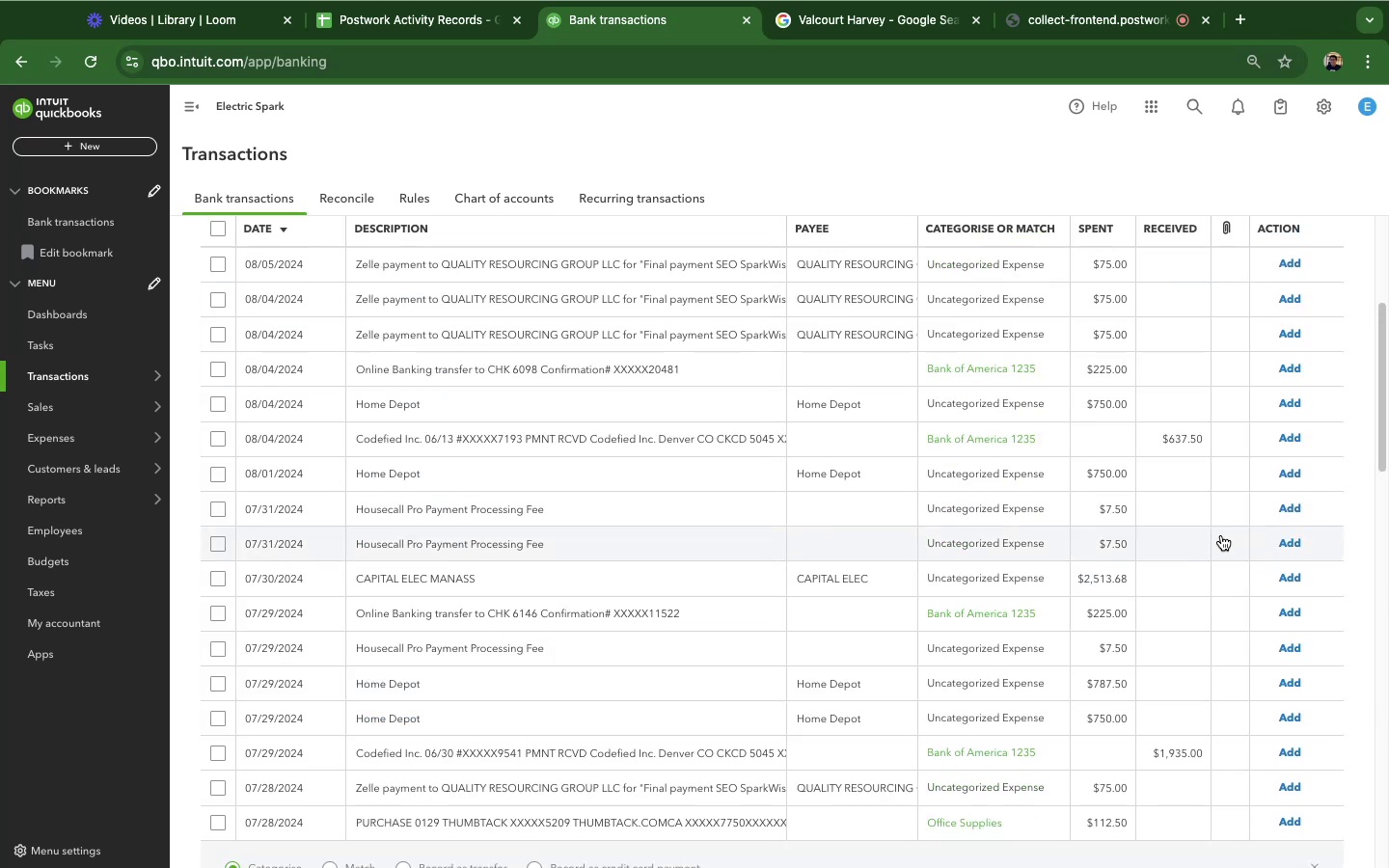 
scroll: coordinate [1221, 535], scroll_direction: down, amount: 22.0
 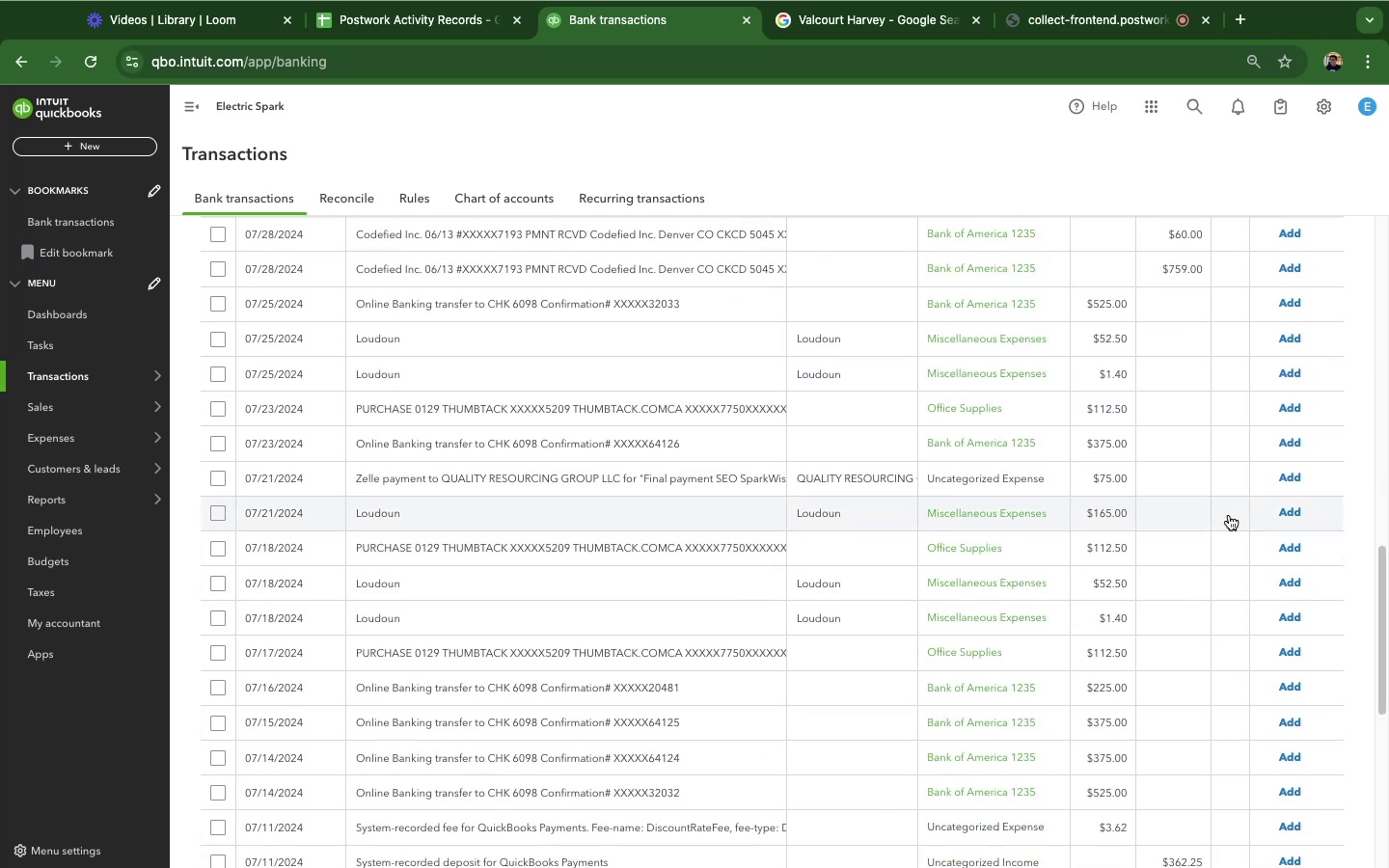 
scroll: coordinate [1237, 522], scroll_direction: up, amount: 10.0
 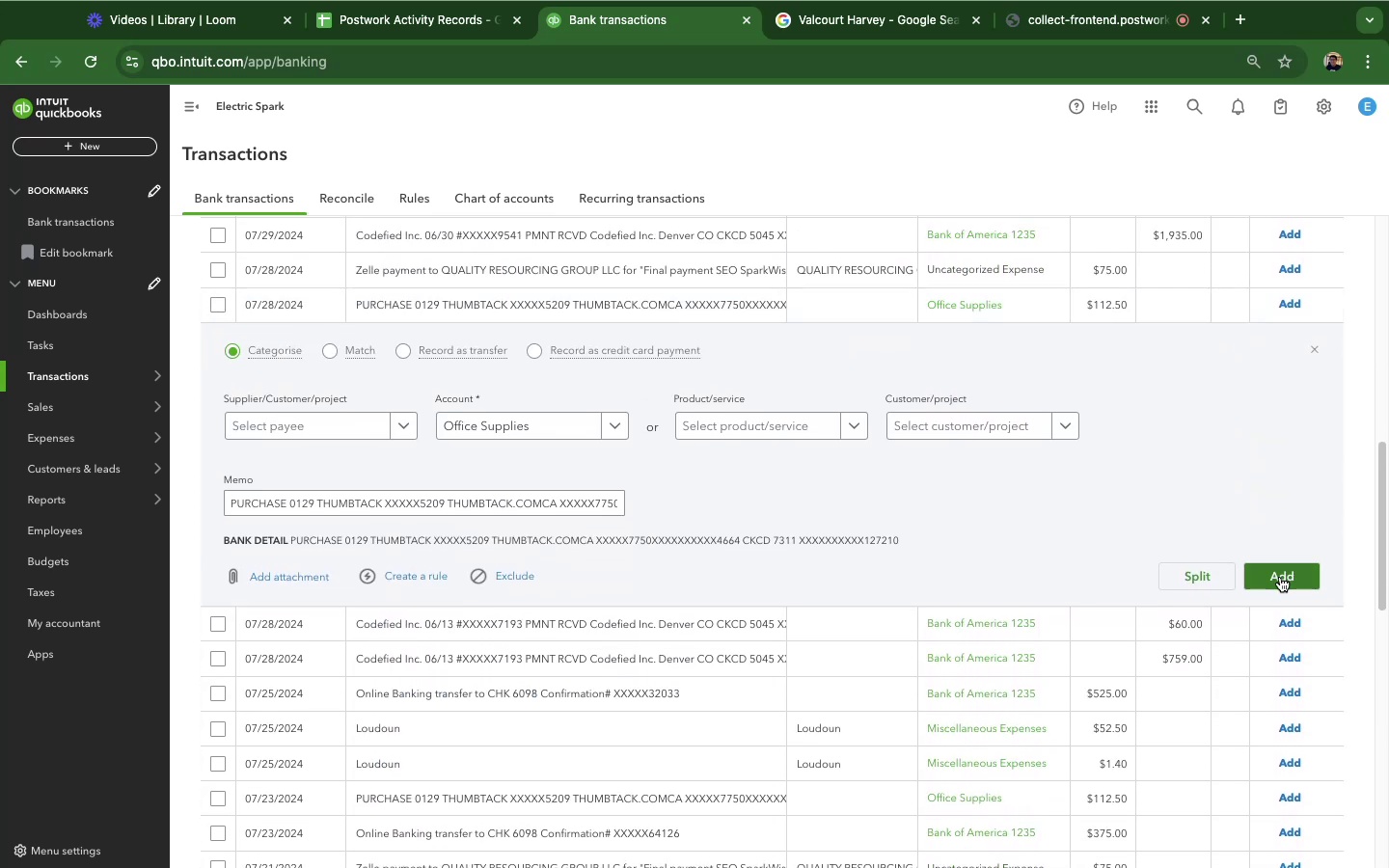 
left_click([1280, 577])
 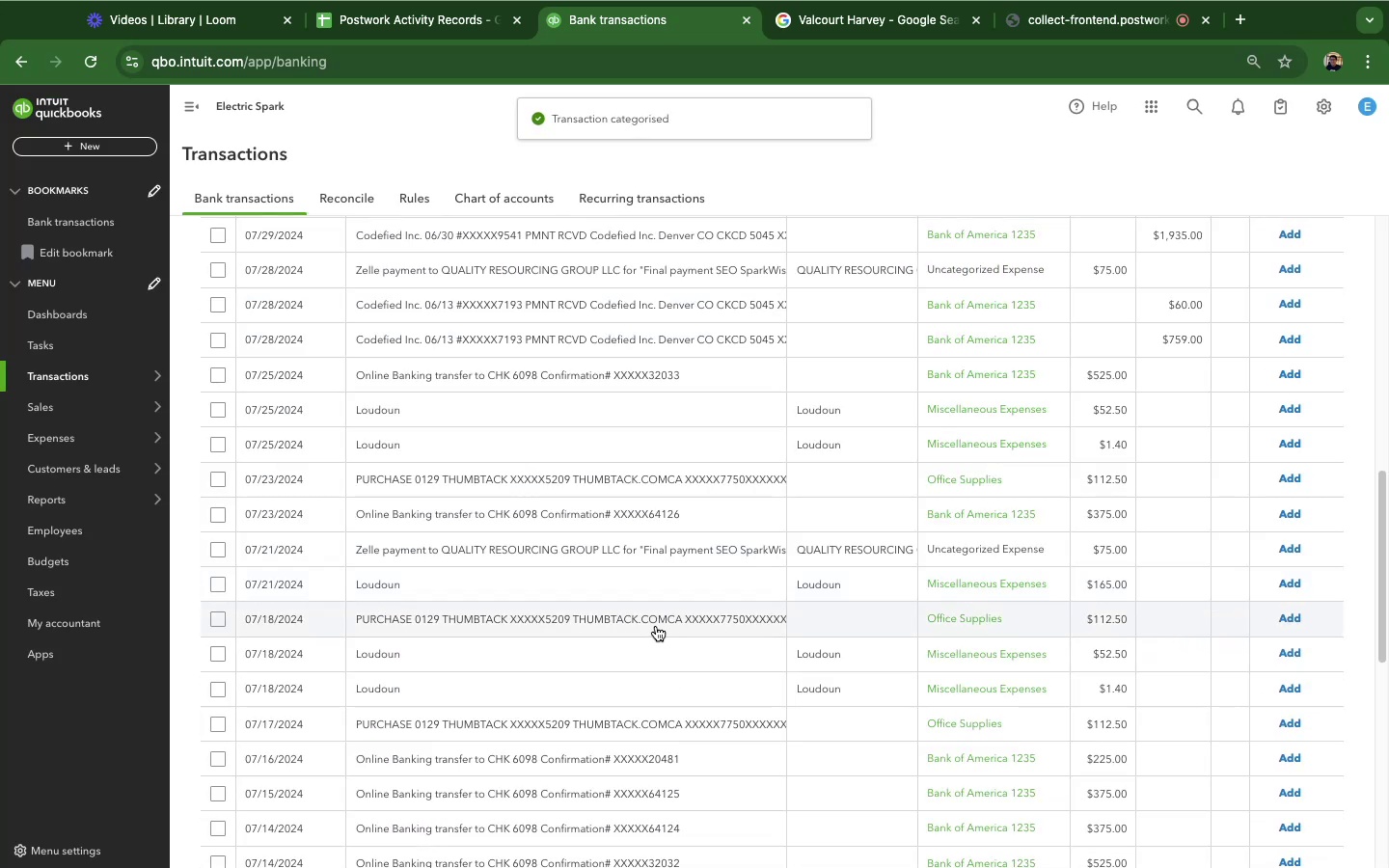 
wait(6.56)
 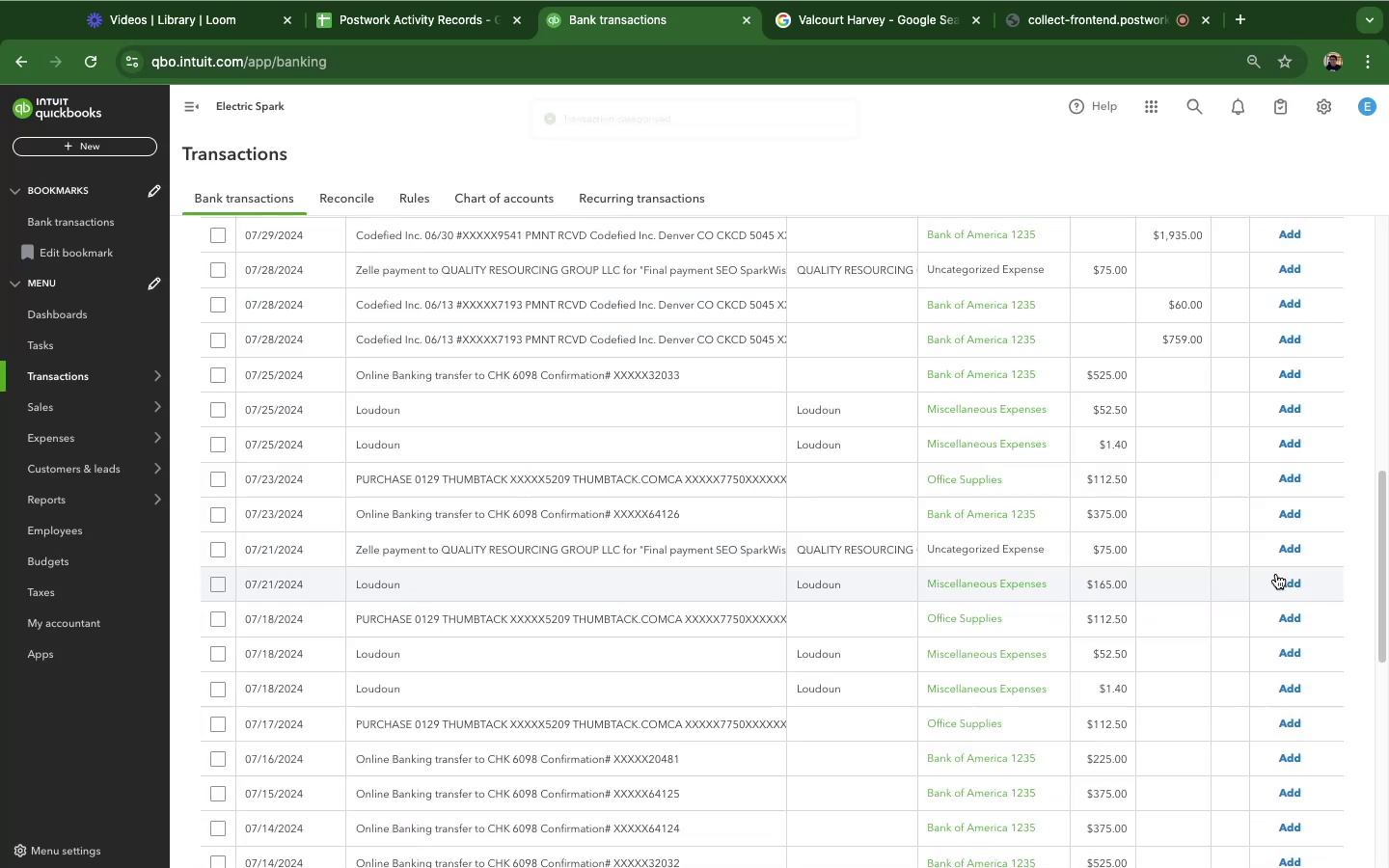 
left_click([656, 626])
 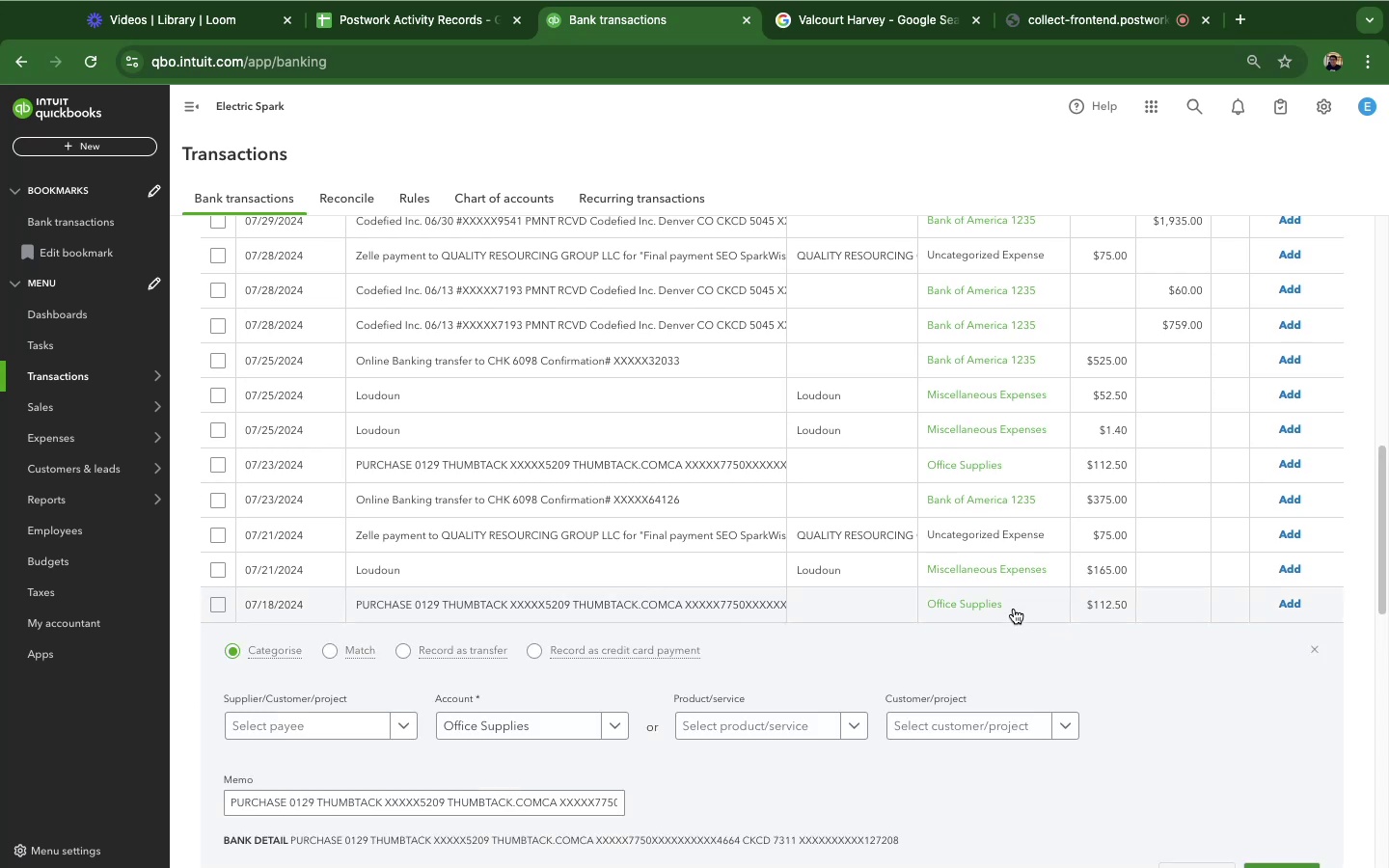 
scroll: coordinate [1015, 586], scroll_direction: down, amount: 14.0
 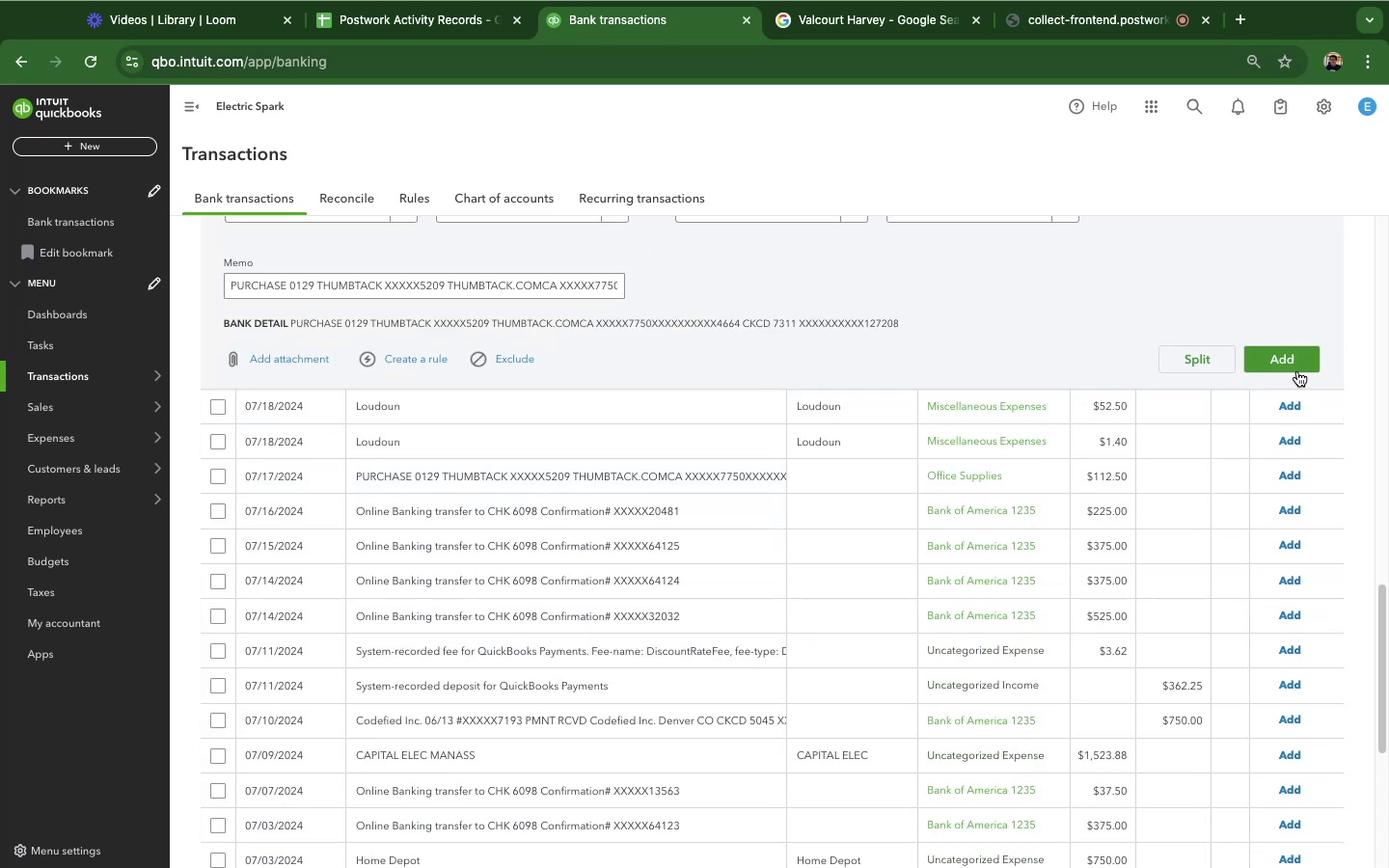 
left_click([1297, 371])
 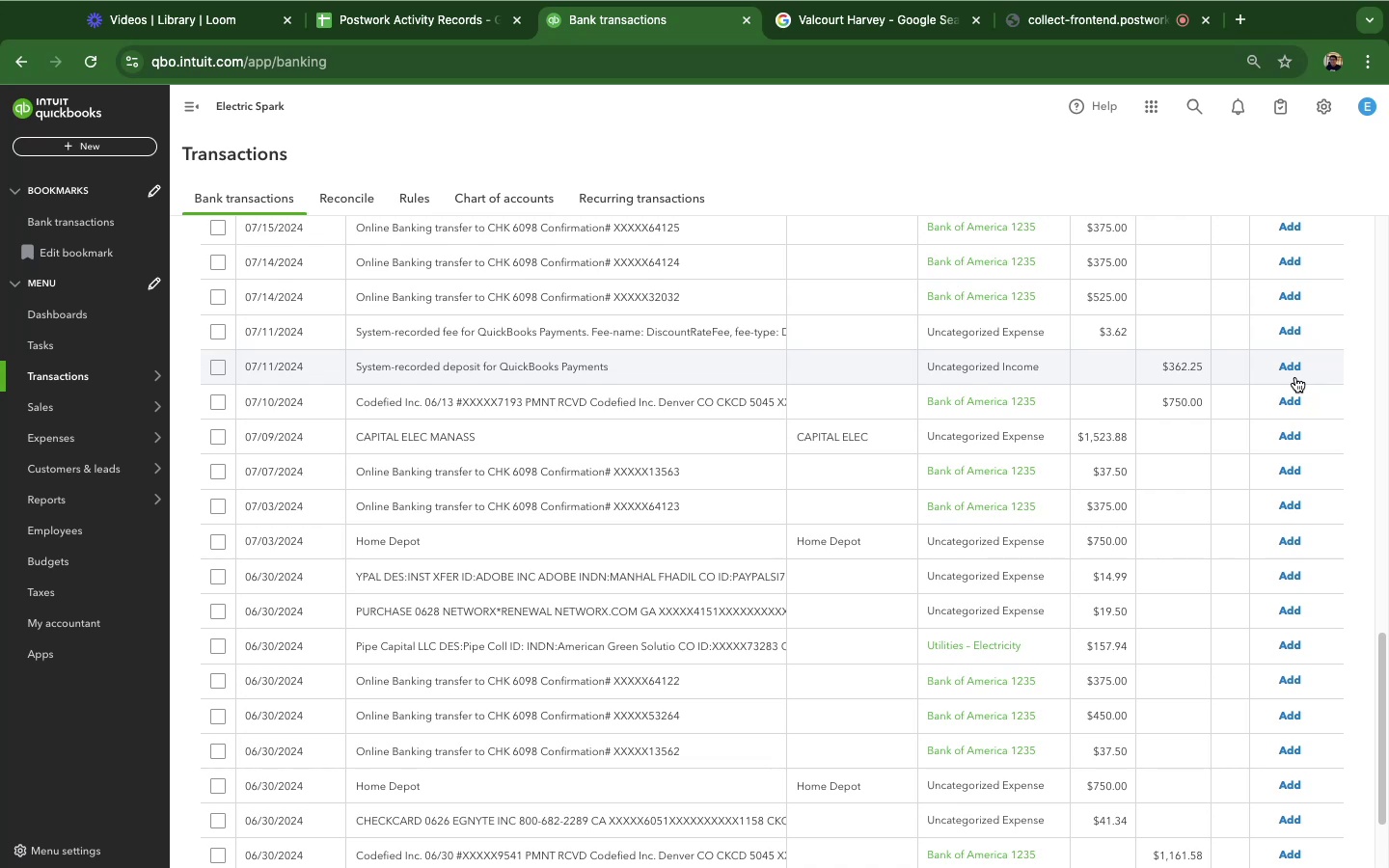 
wait(54.25)
 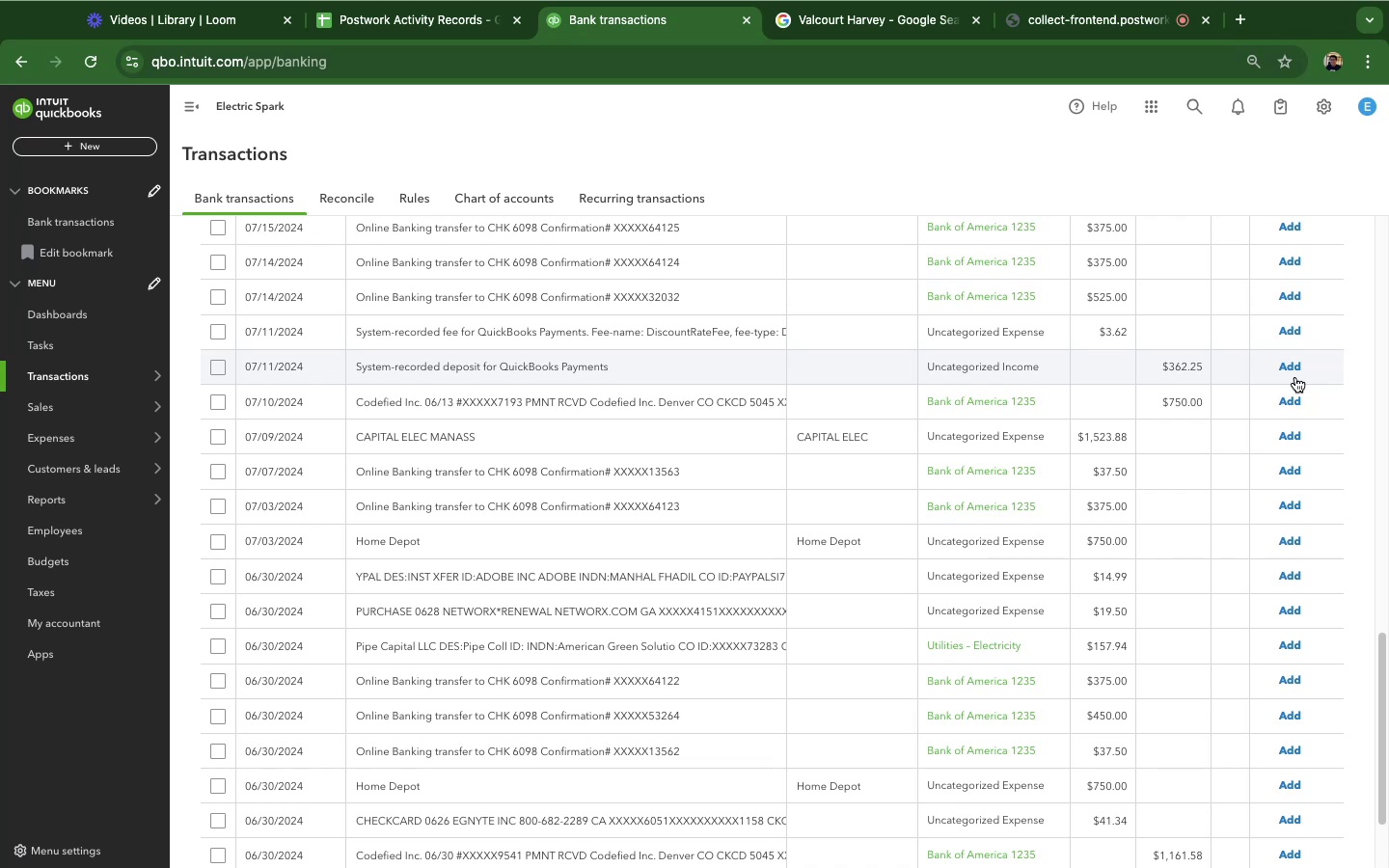 
left_click([559, 628])
 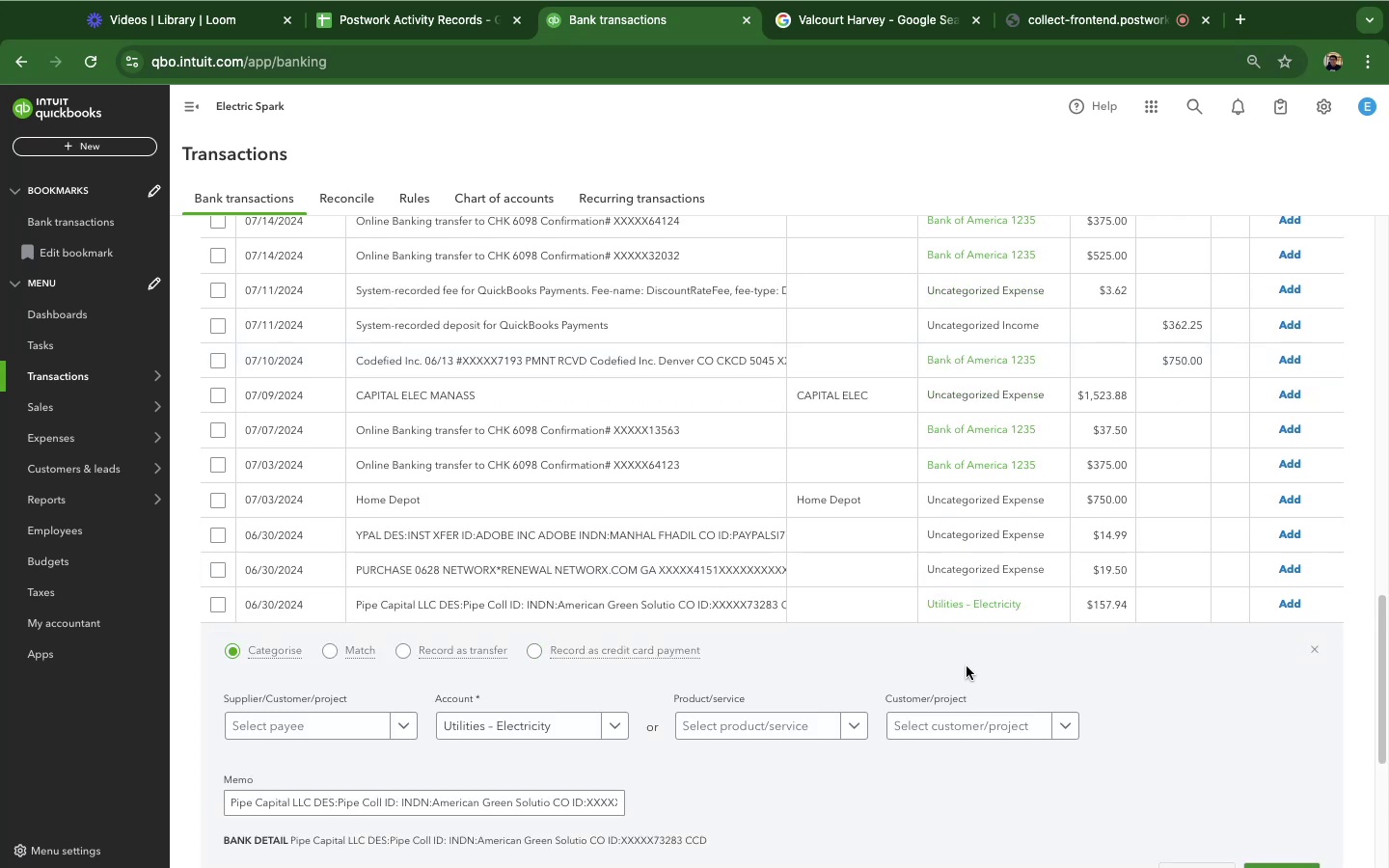 
scroll: coordinate [1001, 652], scroll_direction: down, amount: 6.0
 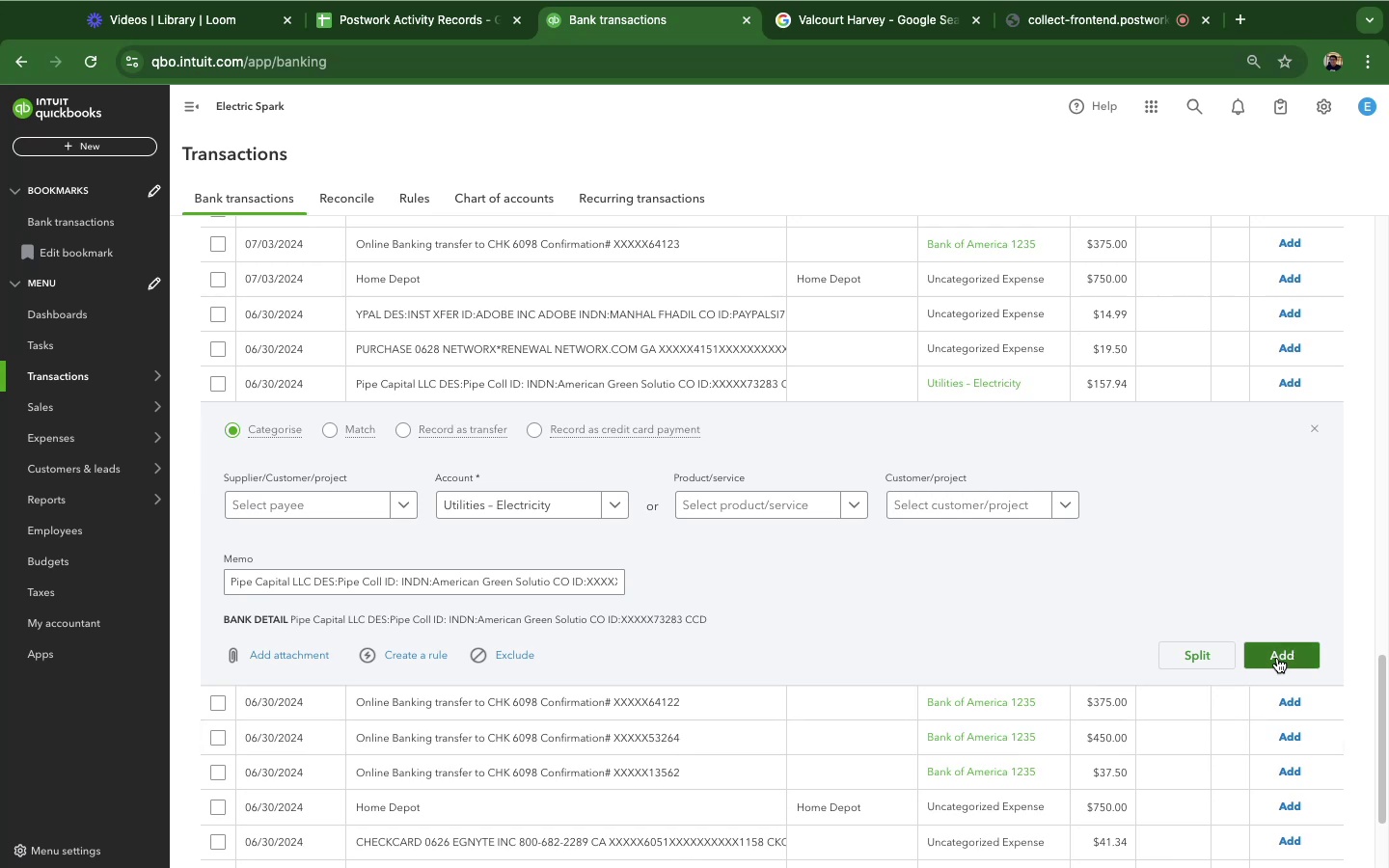 
left_click([1277, 658])
 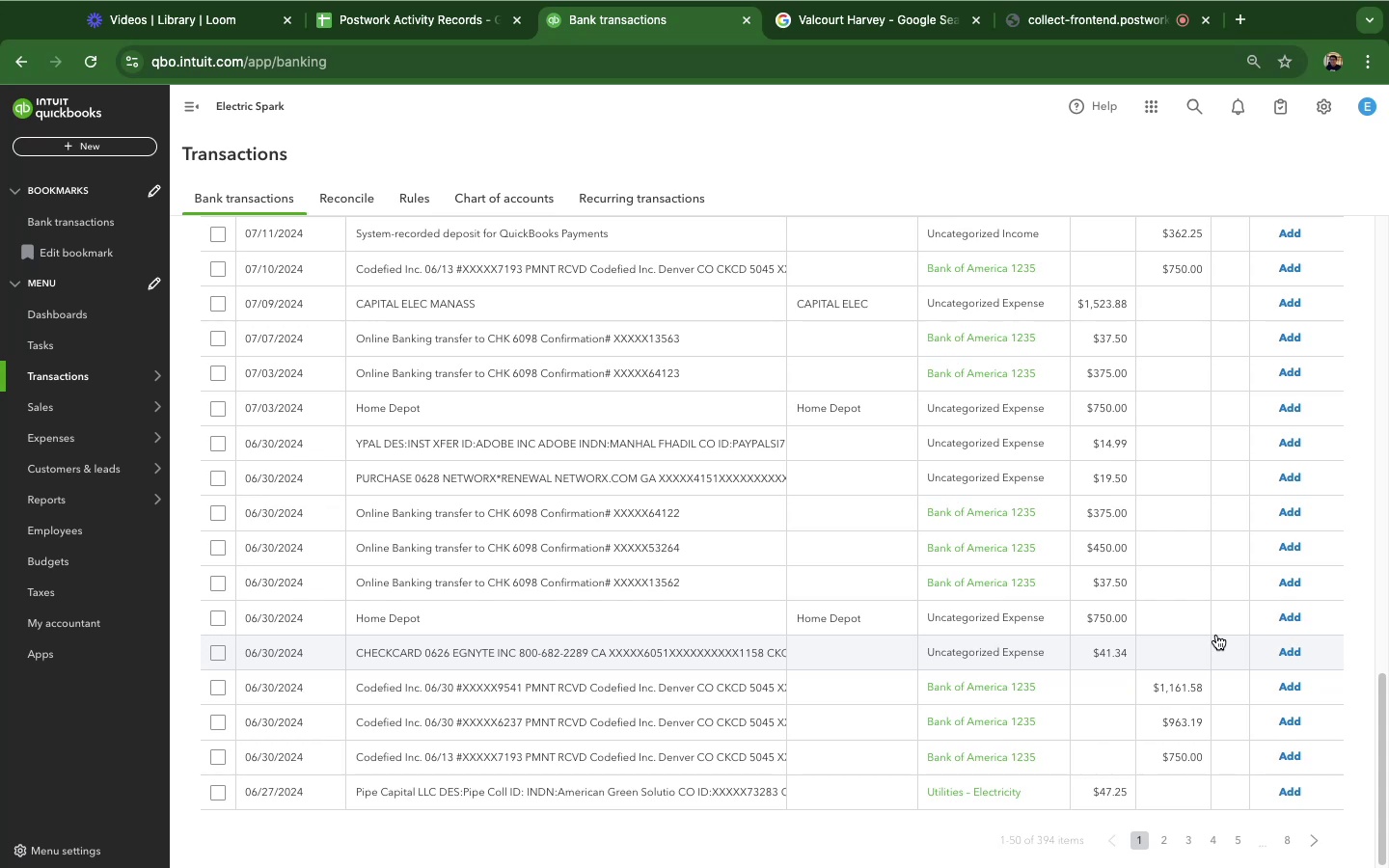 
wait(23.86)
 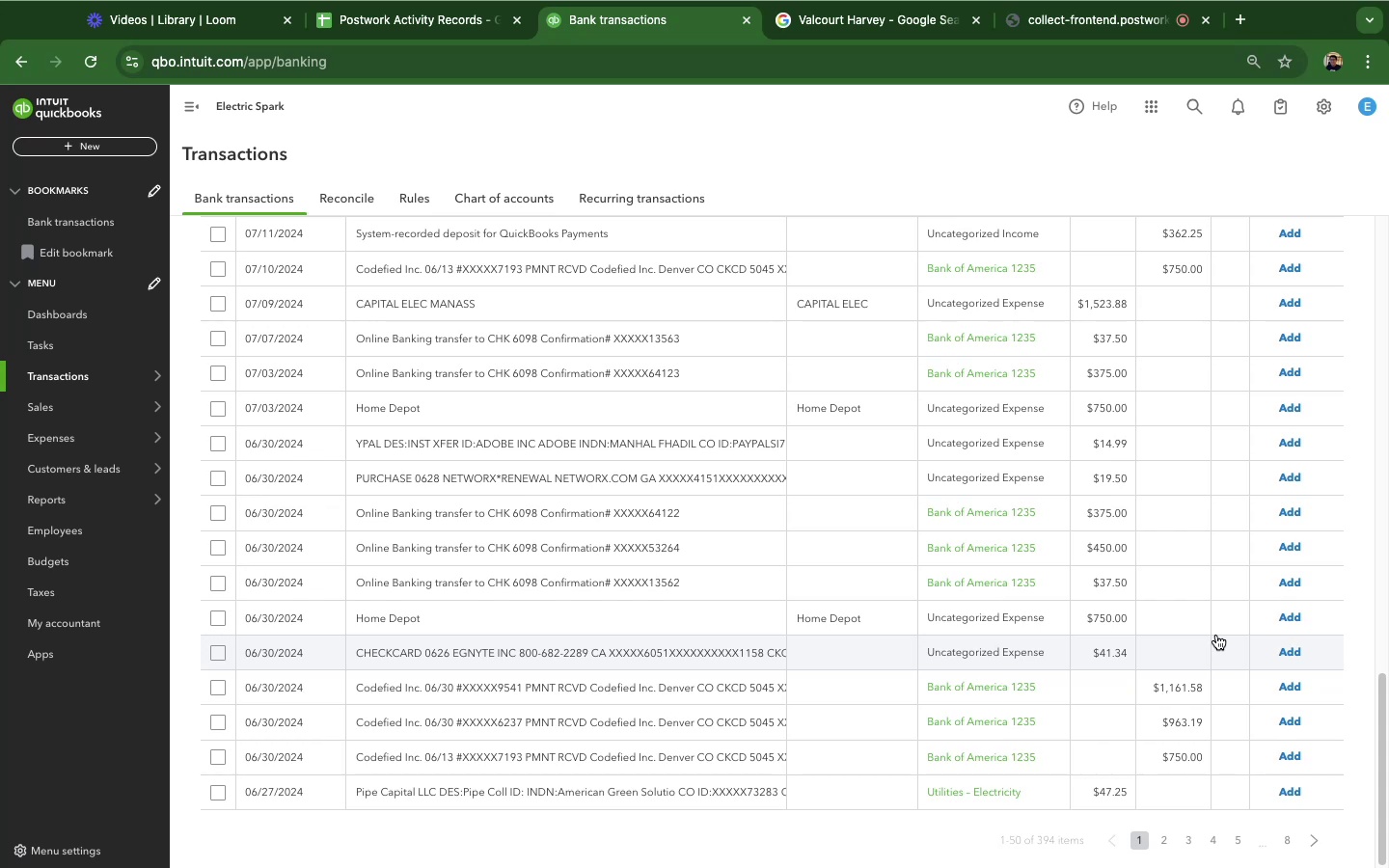 
left_click([609, 269])
 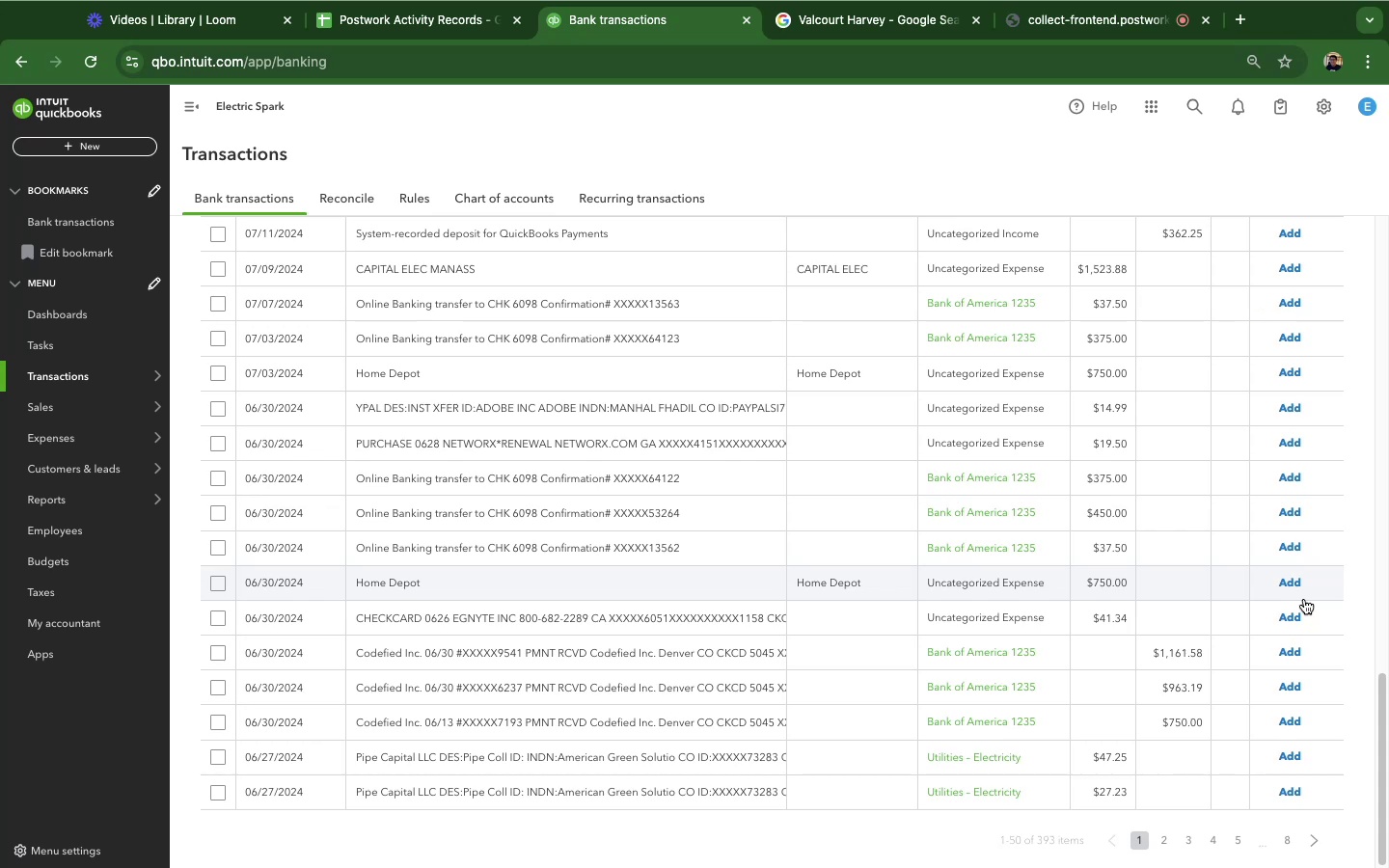 
wait(33.95)
 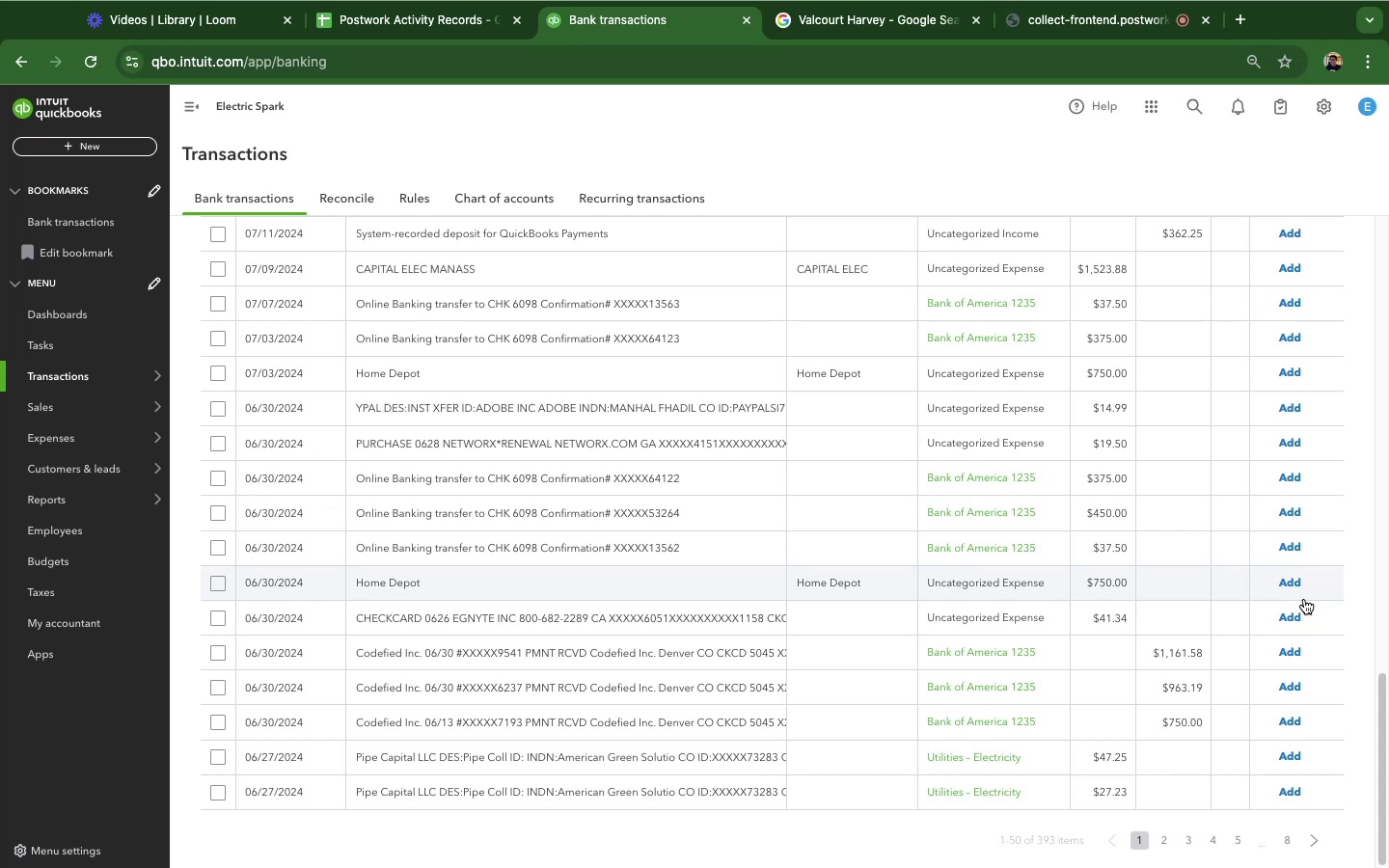 
left_click([777, 12])
 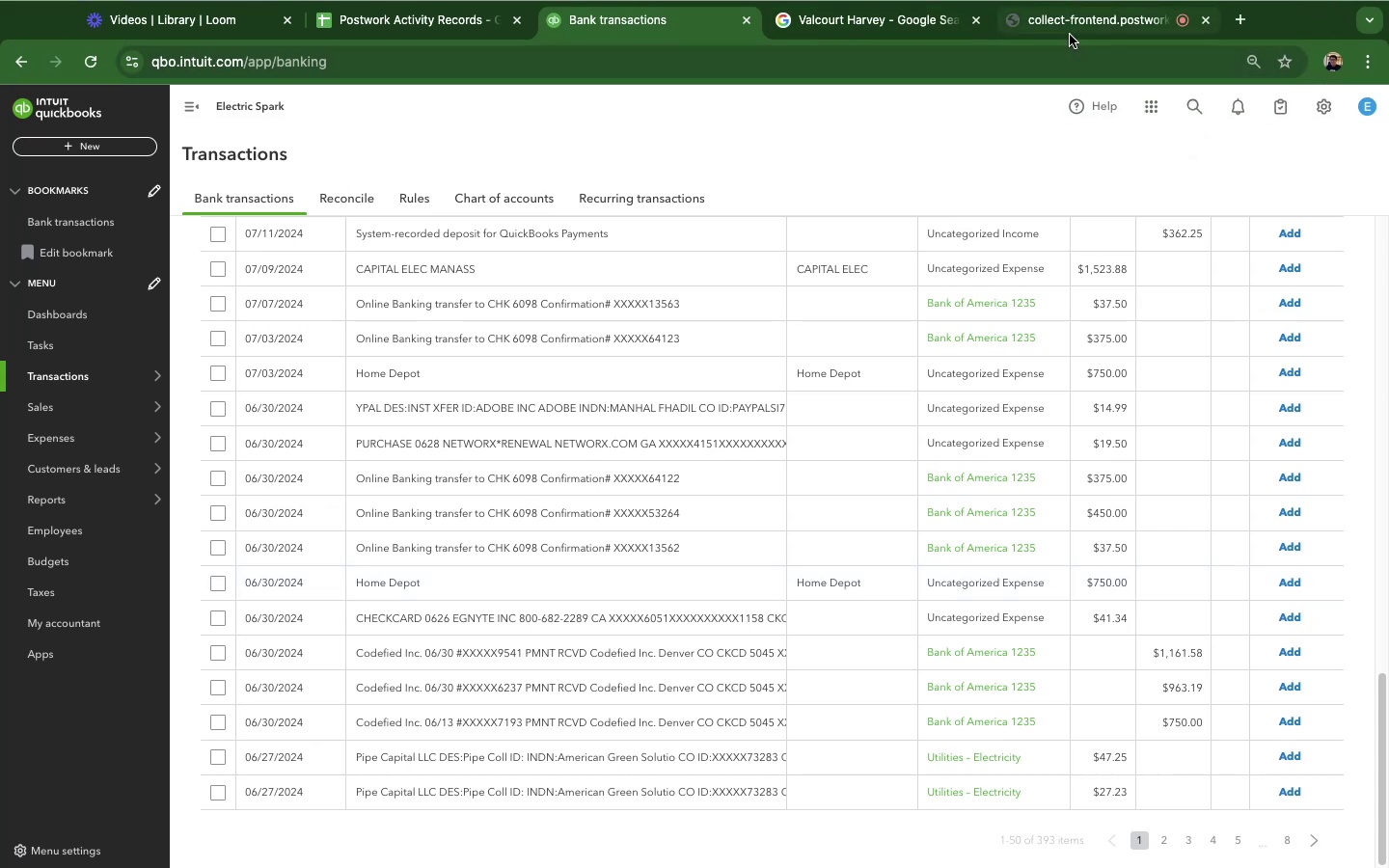 
left_click([1070, 35])
 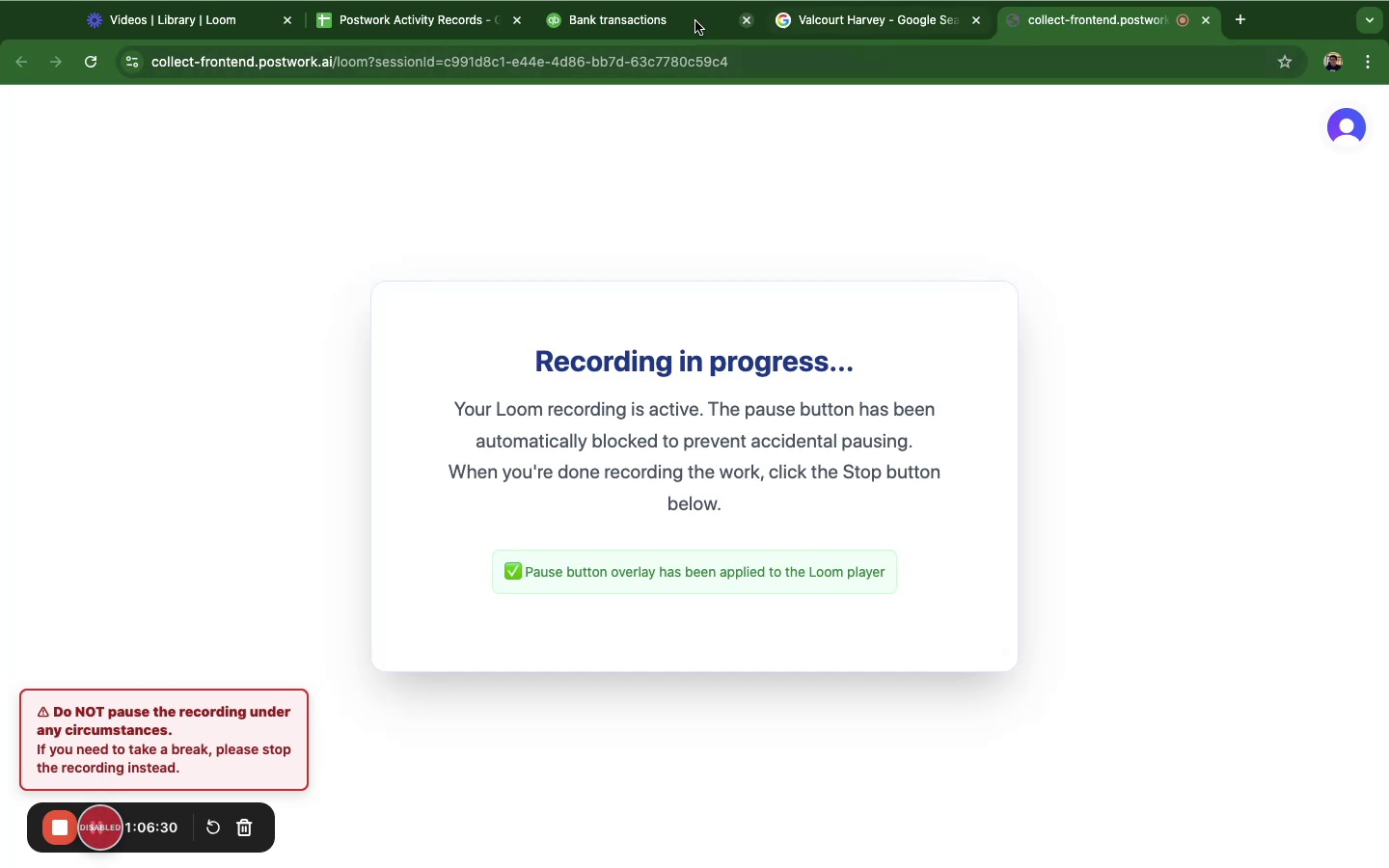 
left_click([610, 26])
 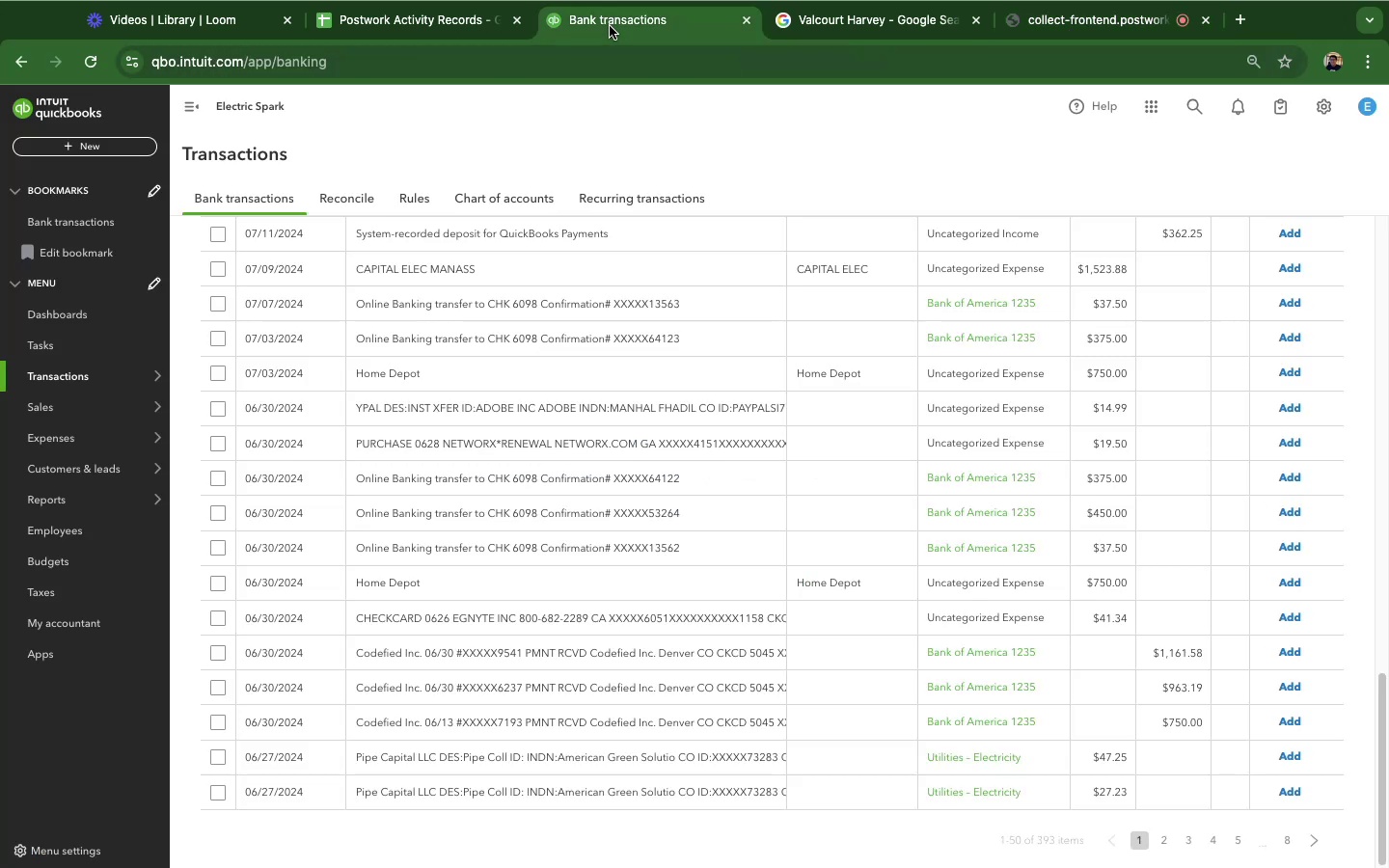 
wait(8.89)
 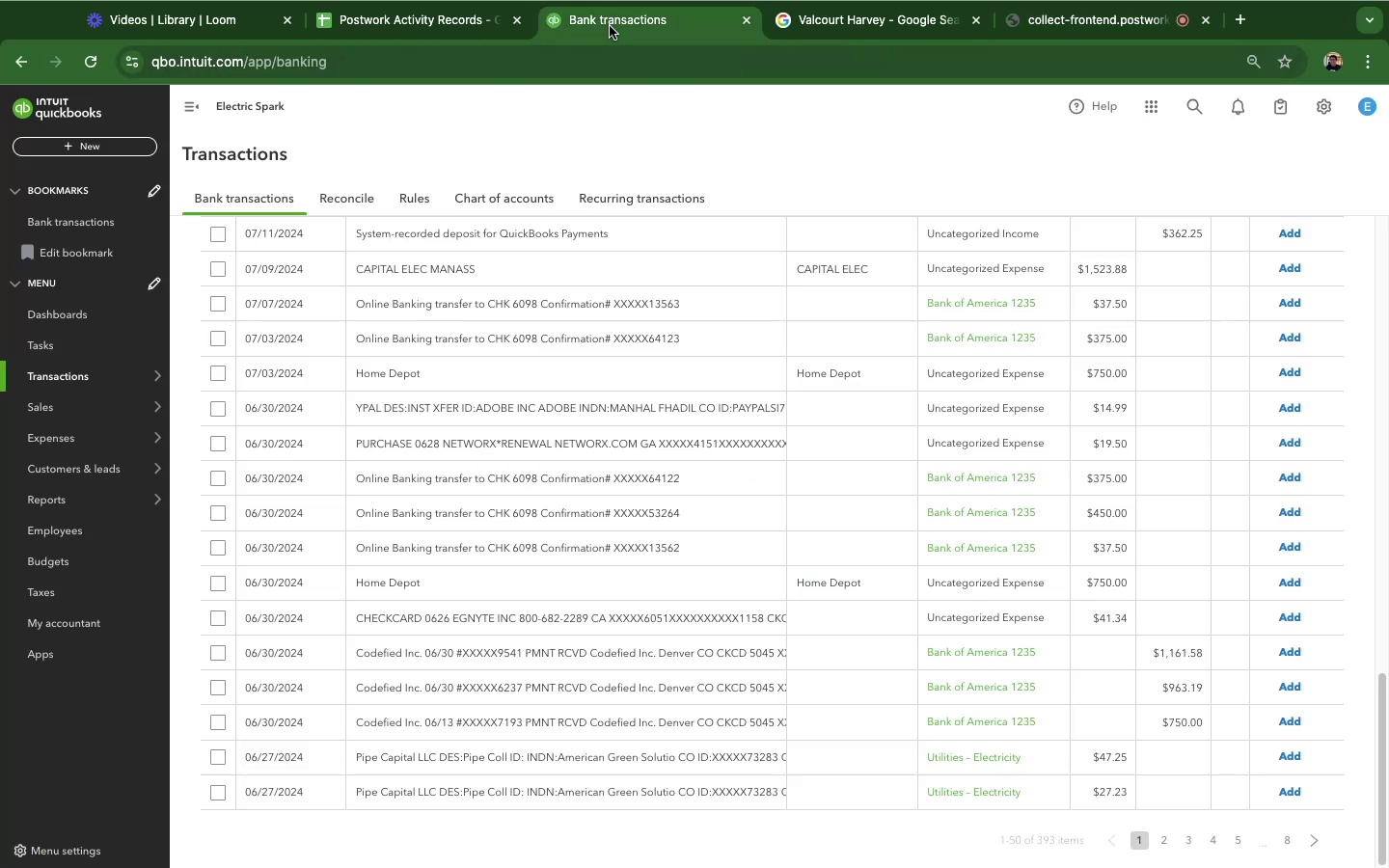 
left_click([478, 308])
 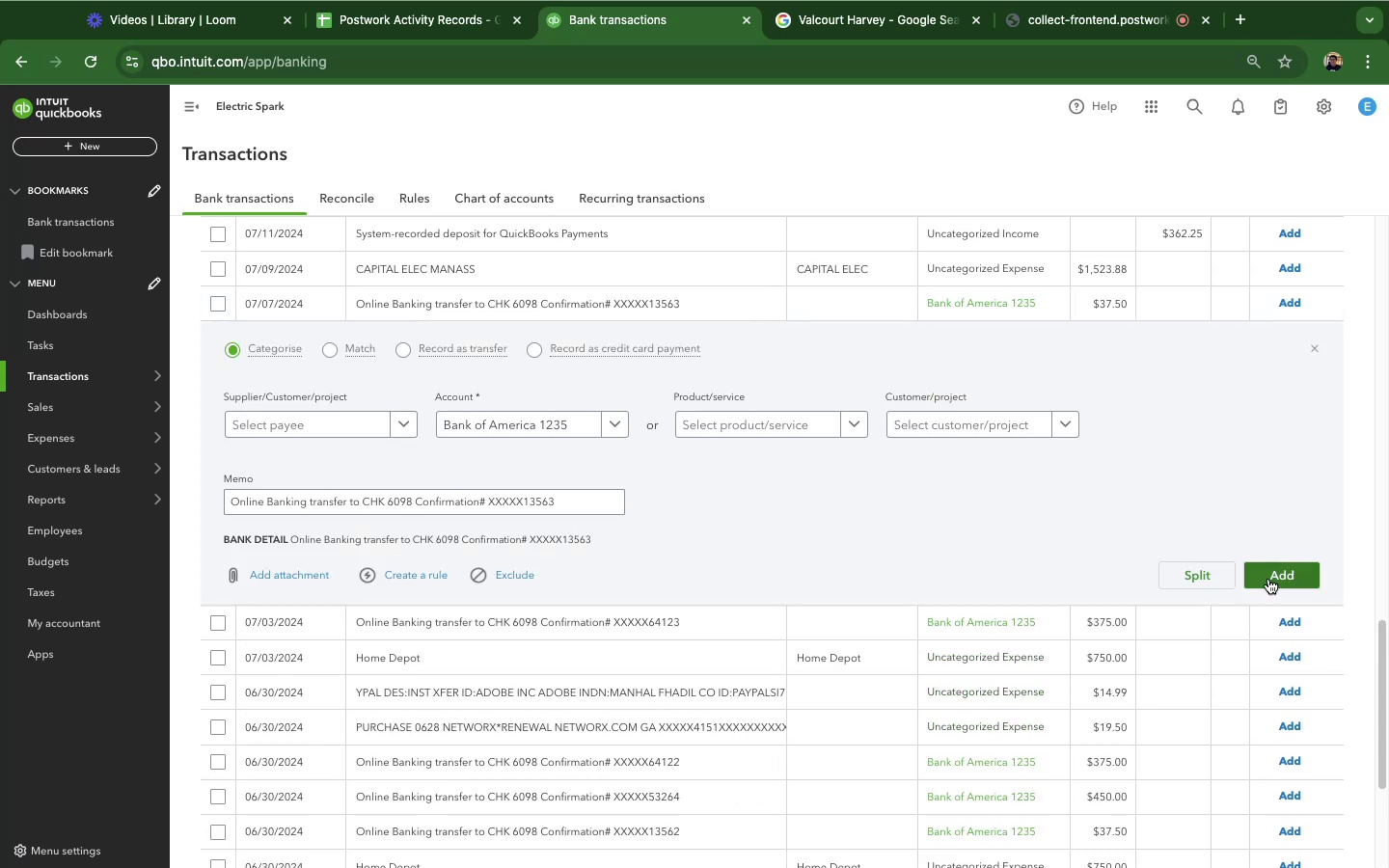 
left_click([1269, 579])
 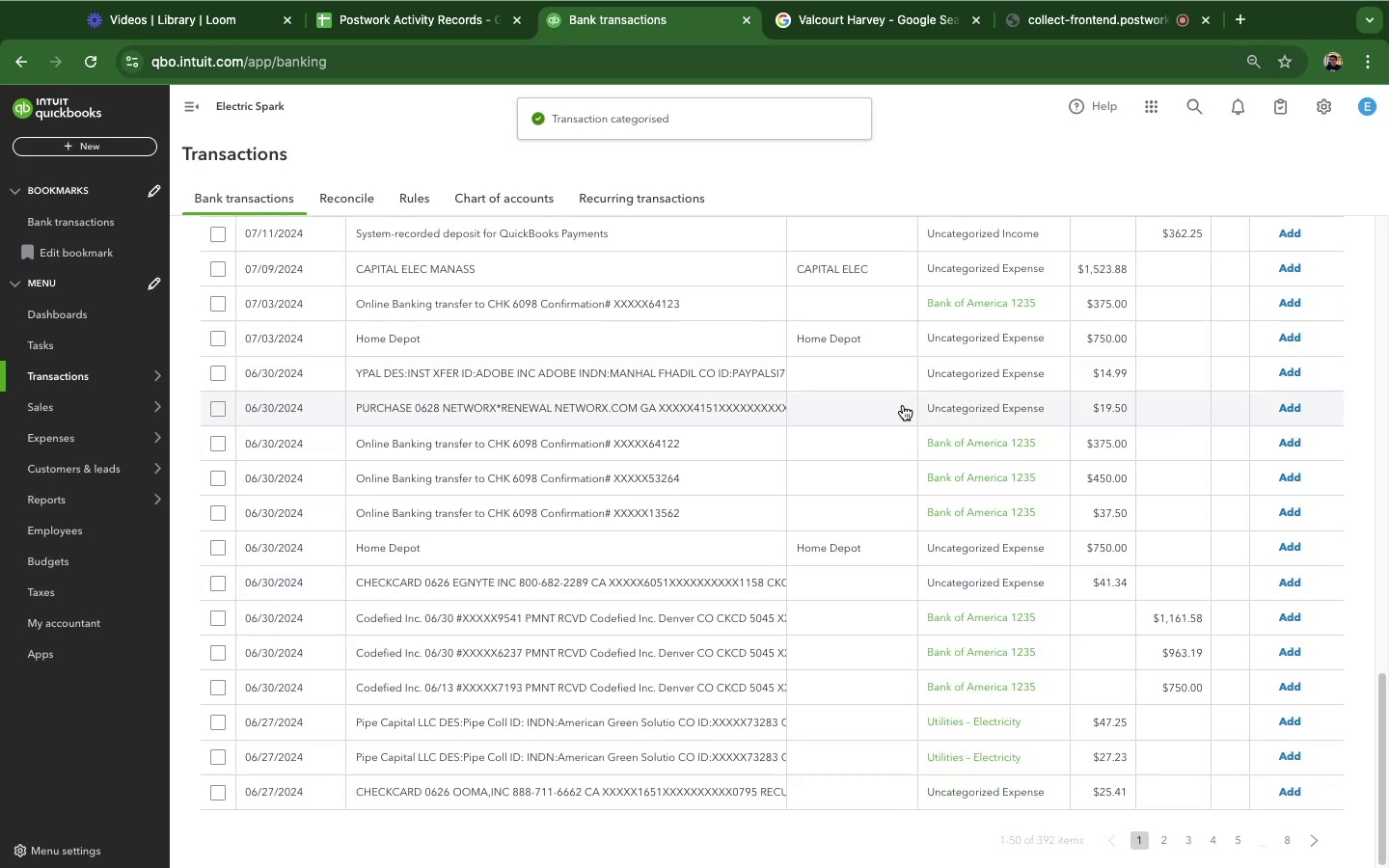 
wait(5.38)
 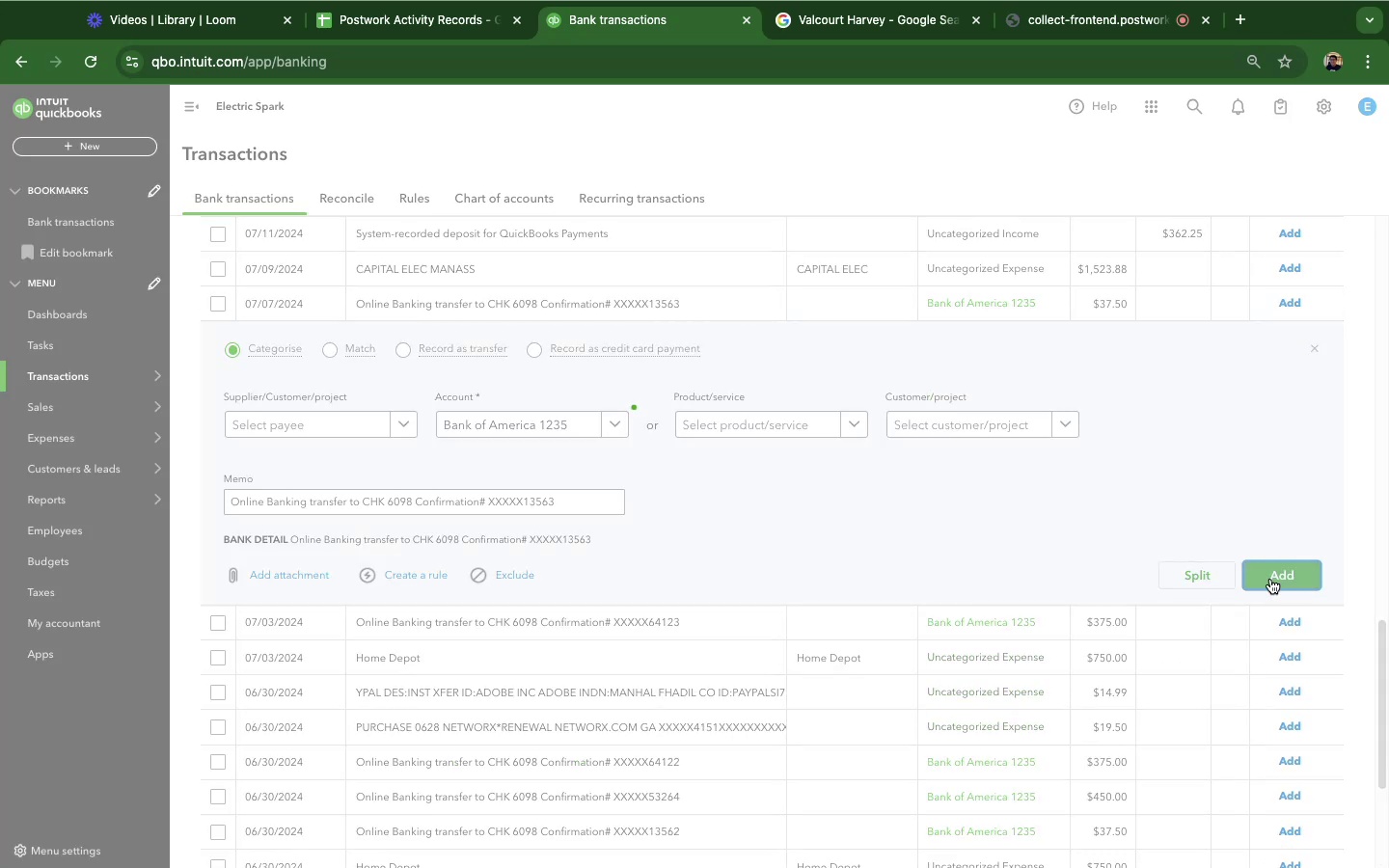 
scroll: coordinate [634, 372], scroll_direction: up, amount: 22.0
 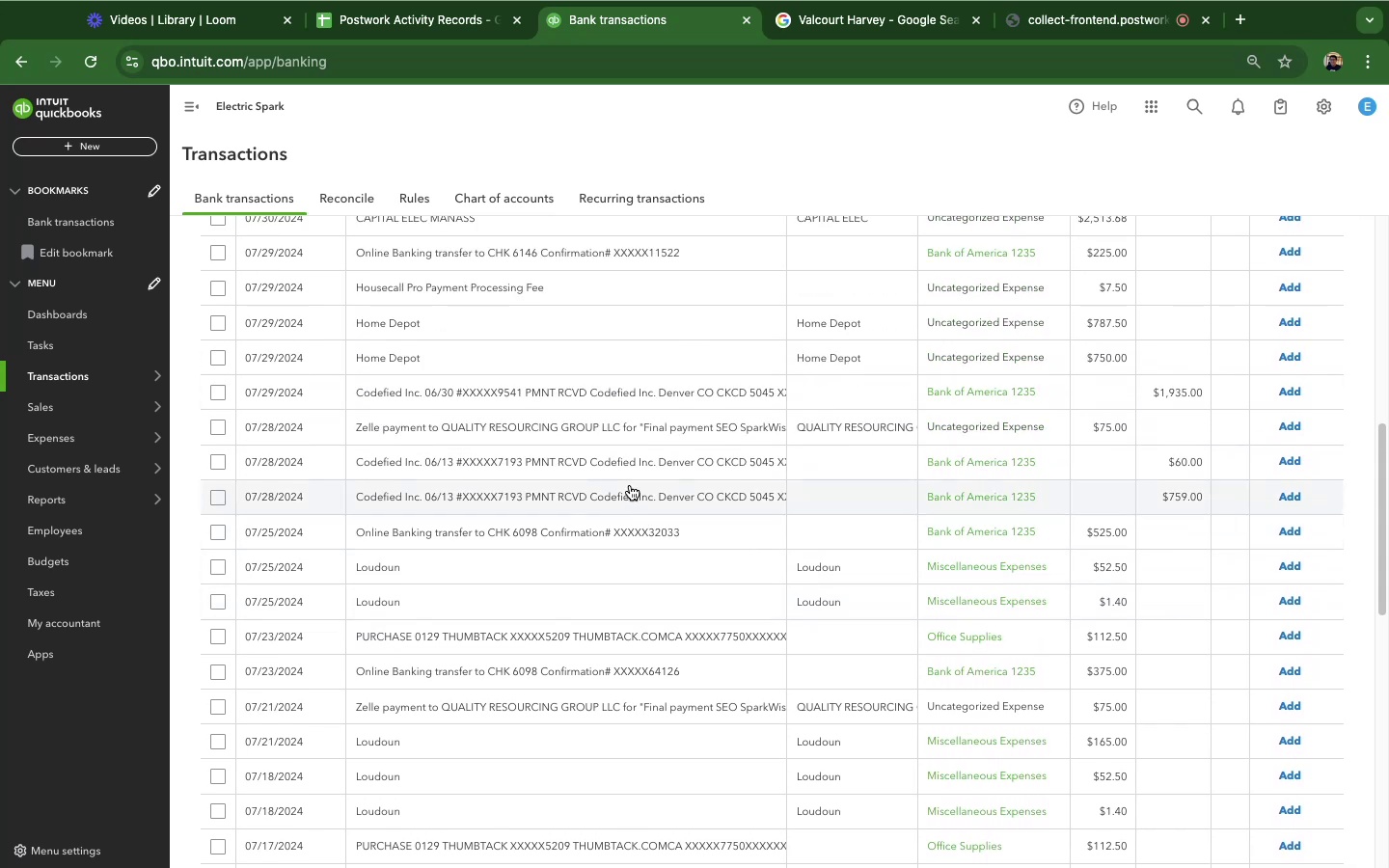 
left_click([630, 485])
 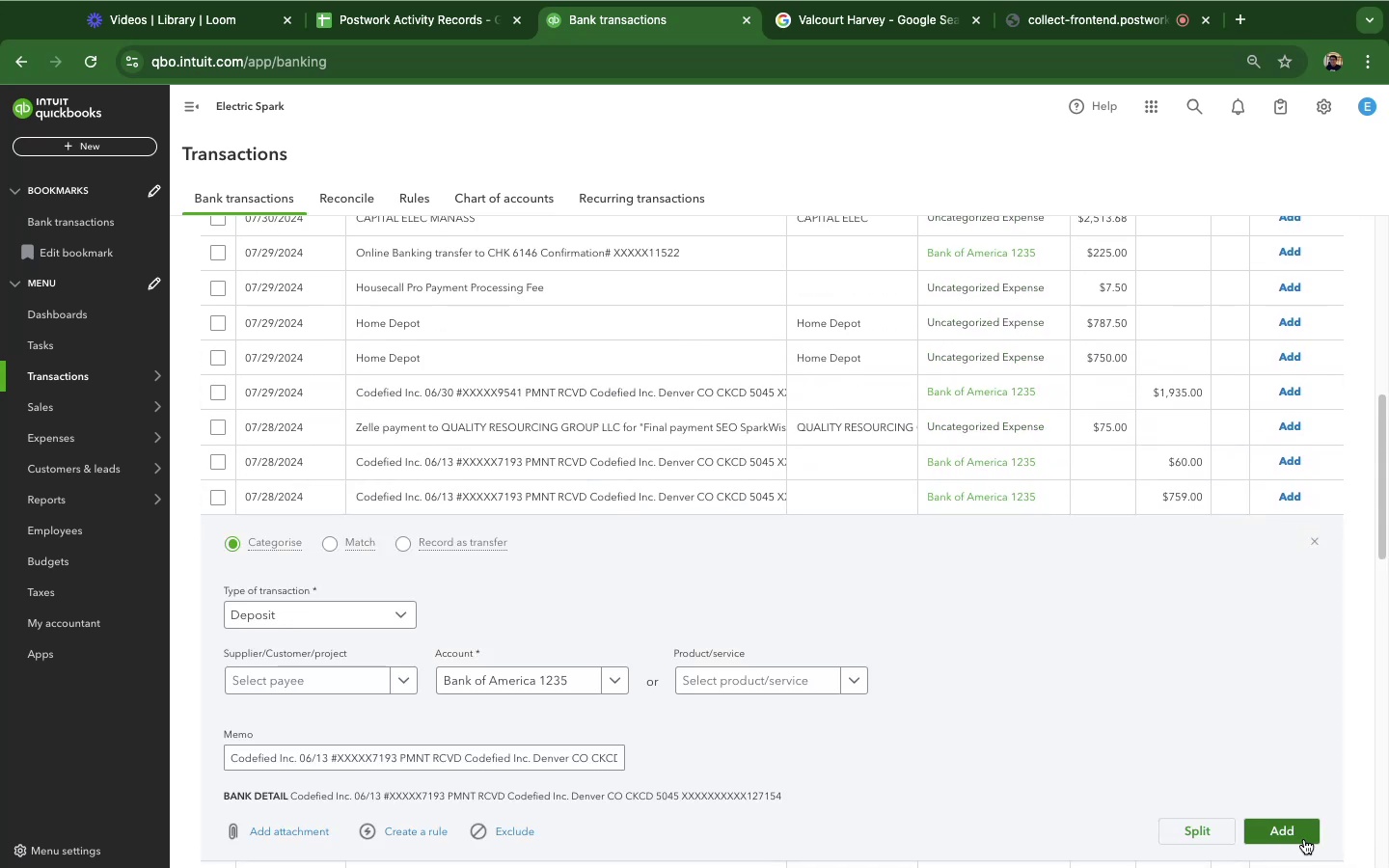 
wait(8.58)
 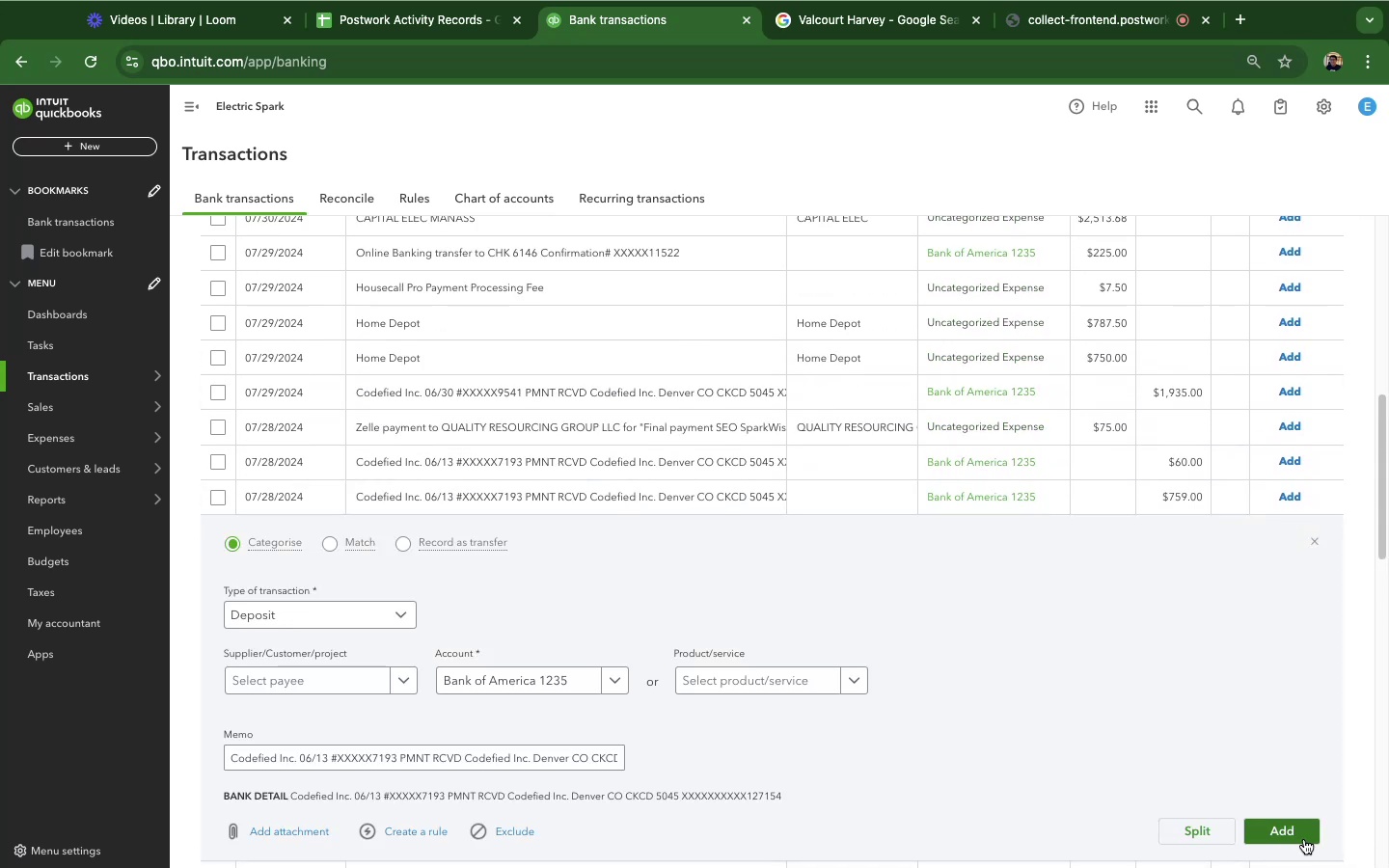 
left_click([1304, 839])
 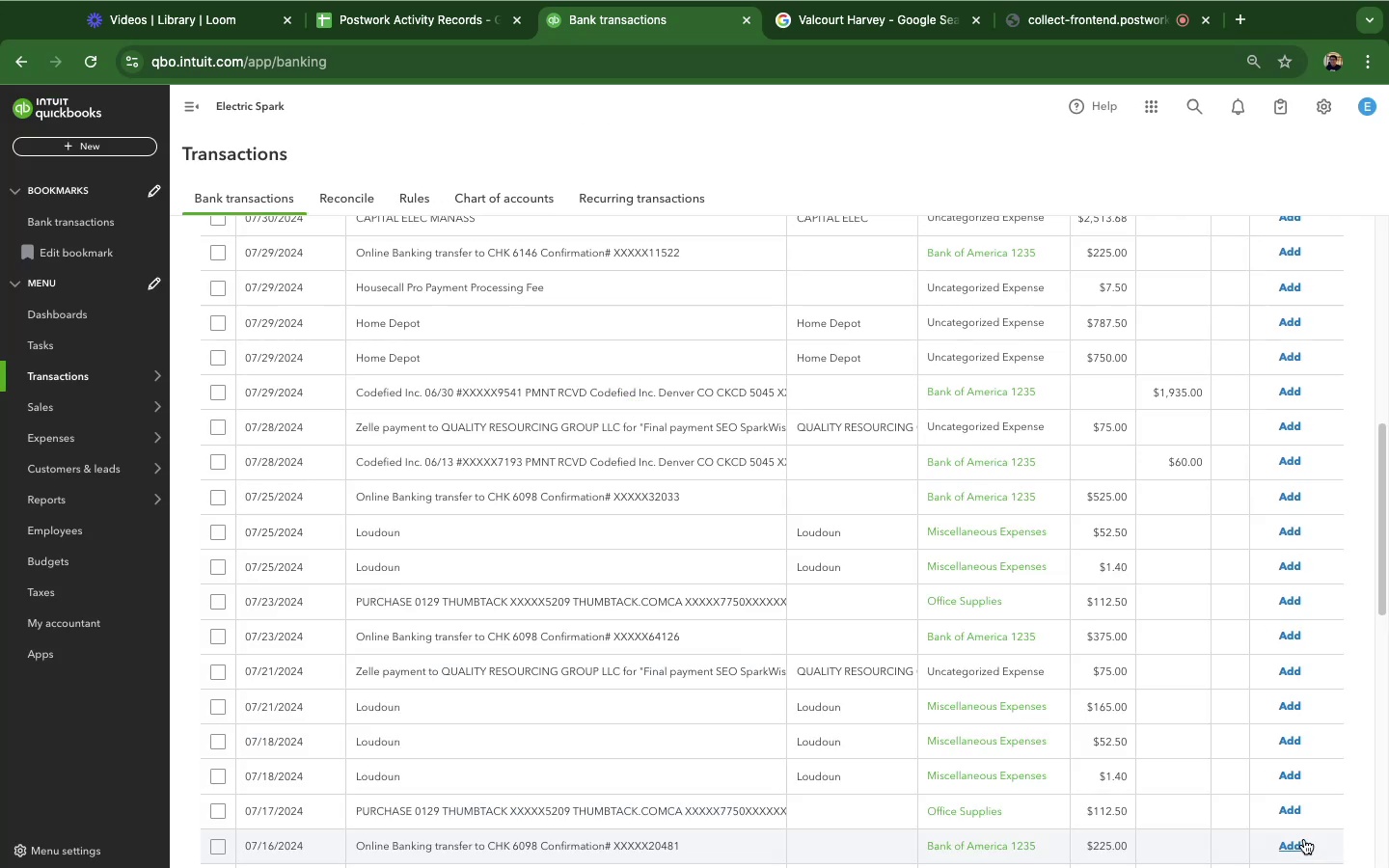 
wait(12.17)
 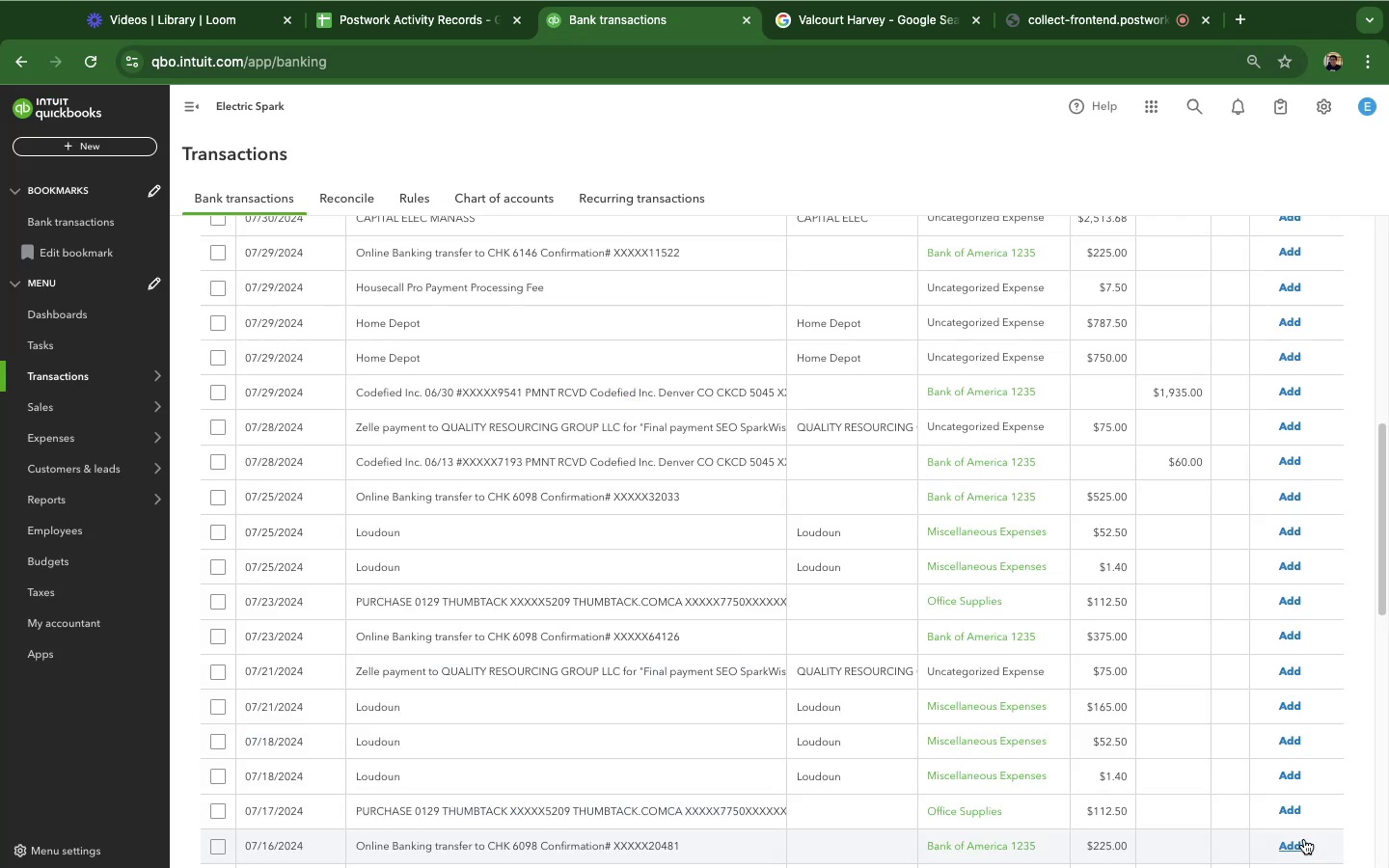 
left_click([682, 400])
 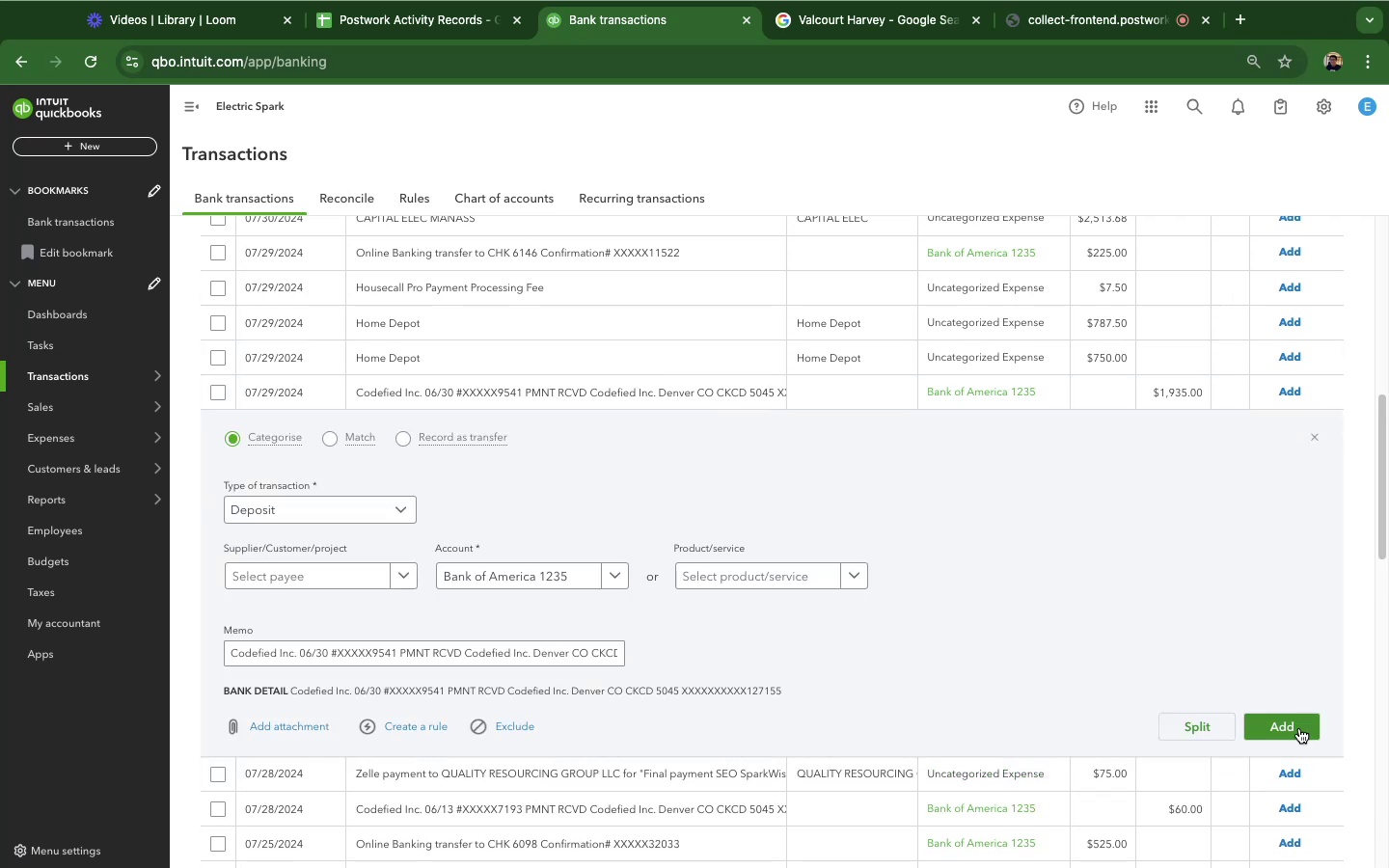 
left_click([1299, 728])
 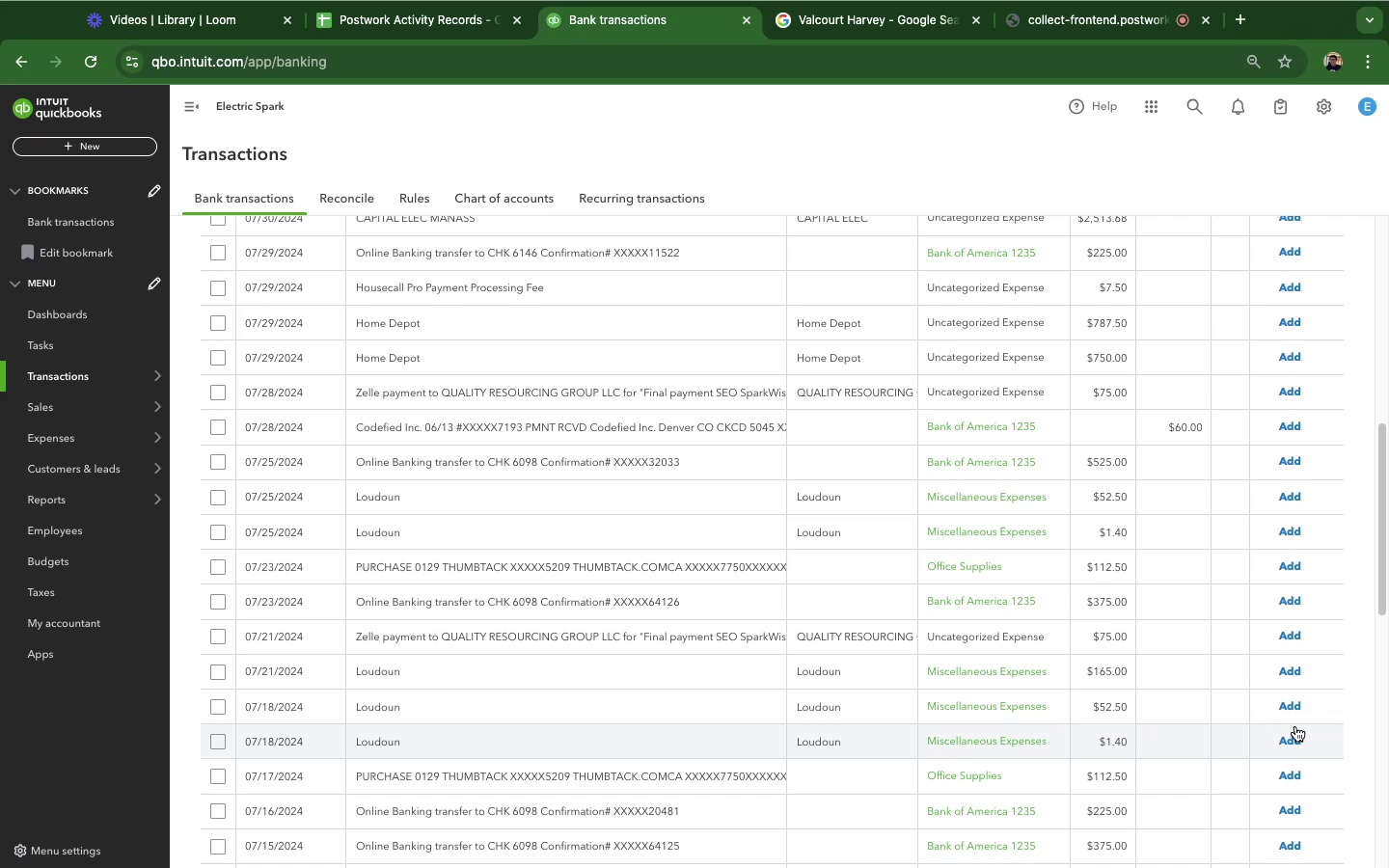 
wait(14.73)
 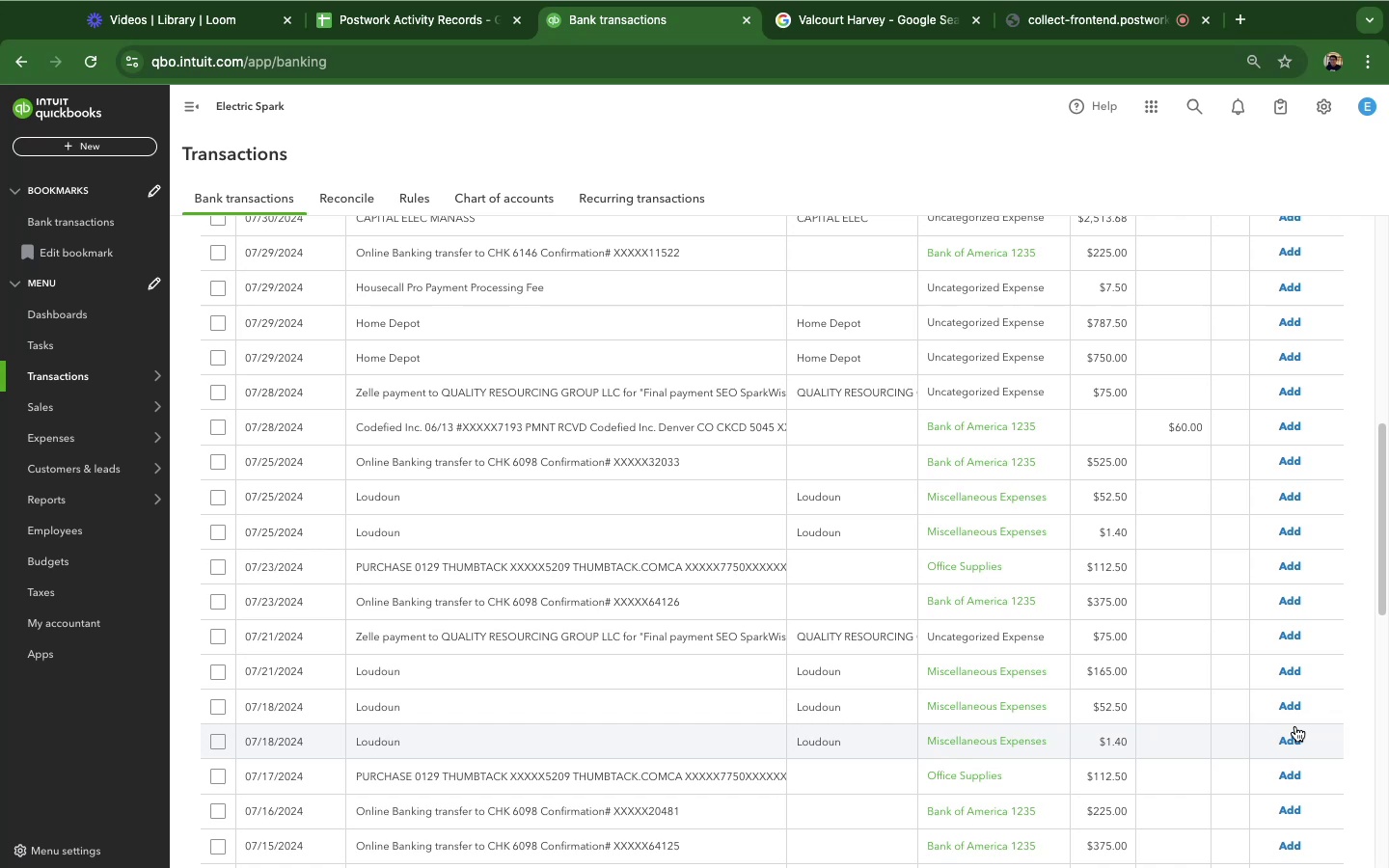 
left_click([519, 431])
 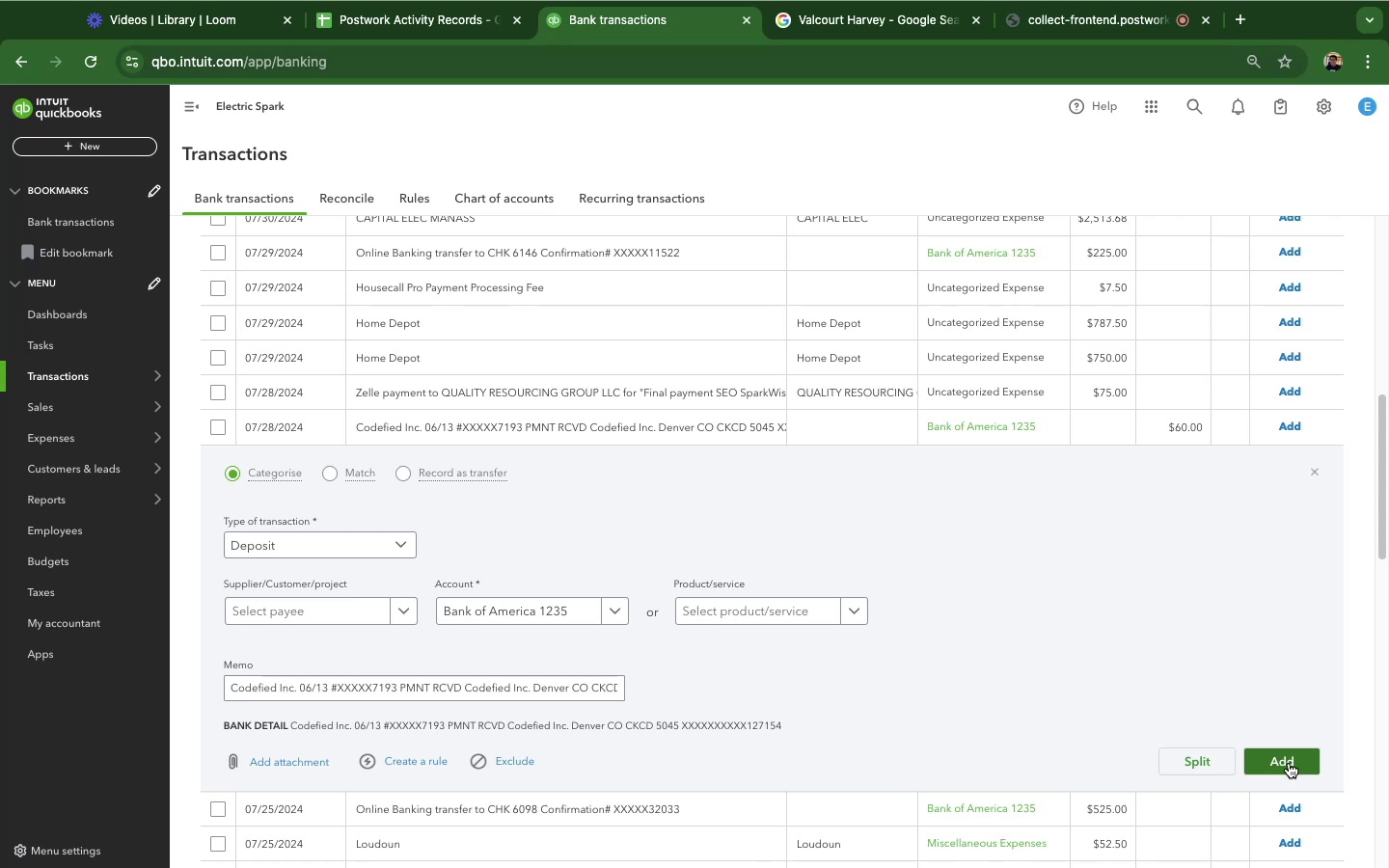 
wait(19.02)
 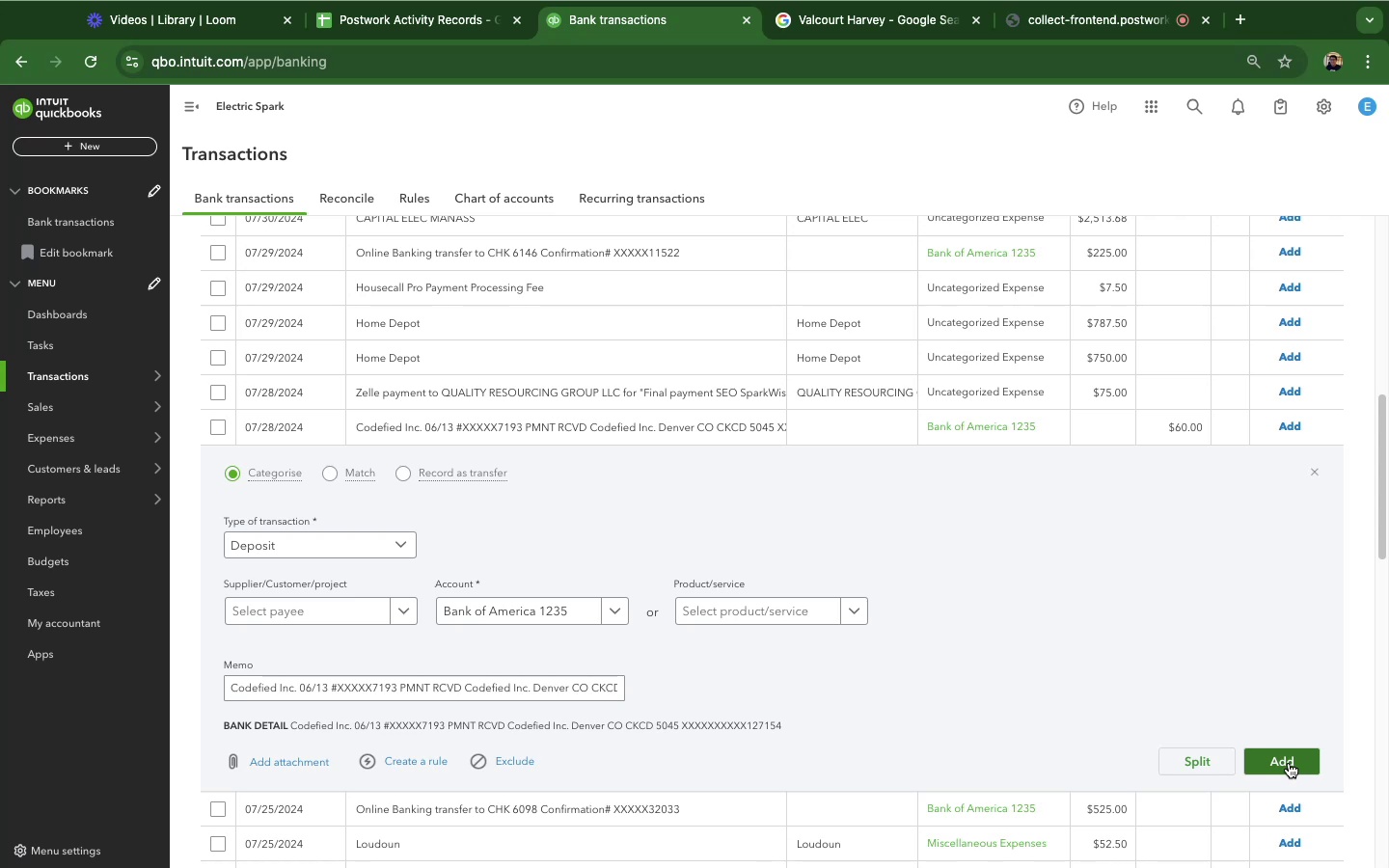 
left_click([1281, 761])
 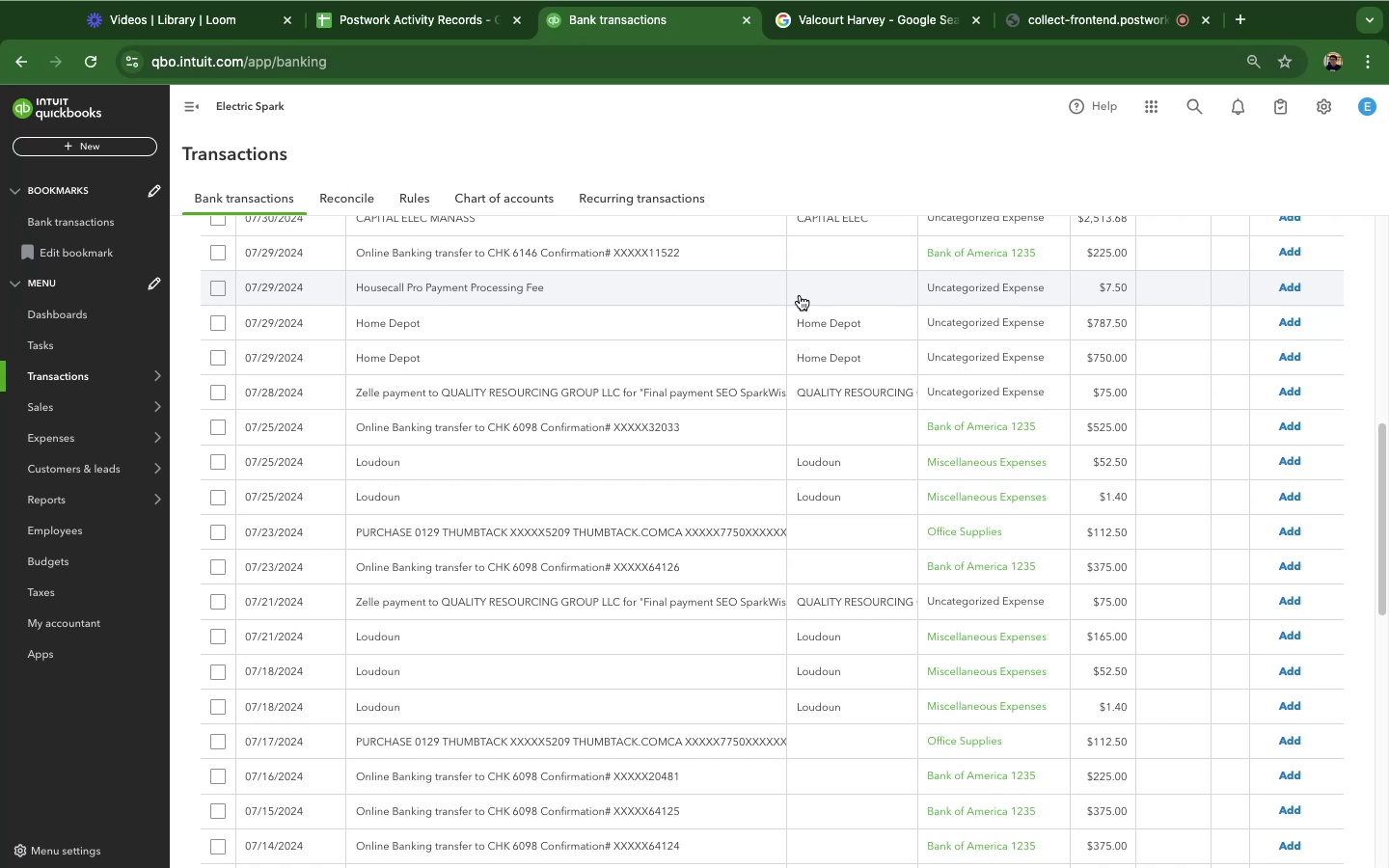 
wait(50.88)
 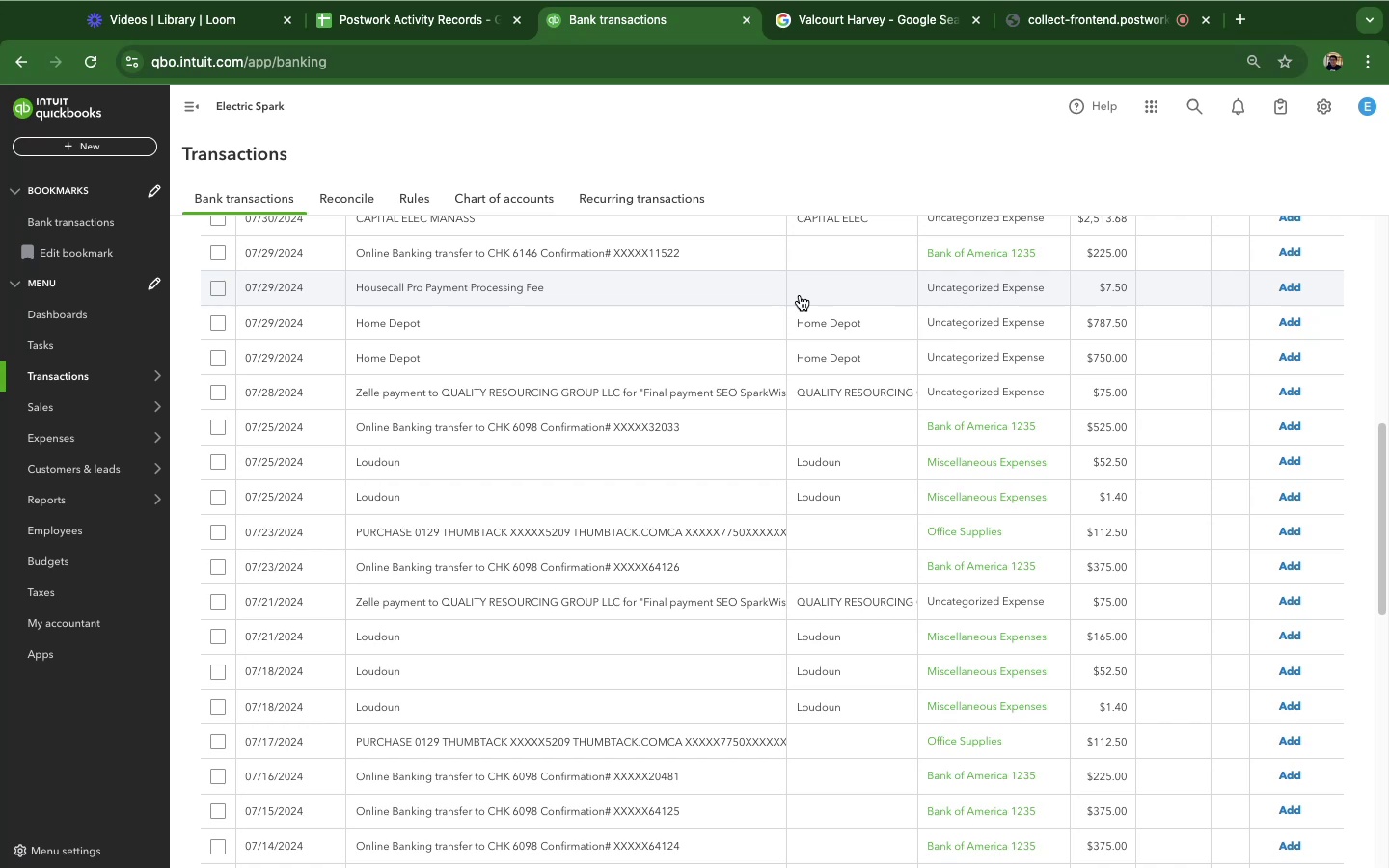 
scroll: coordinate [885, 540], scroll_direction: up, amount: 39.0
 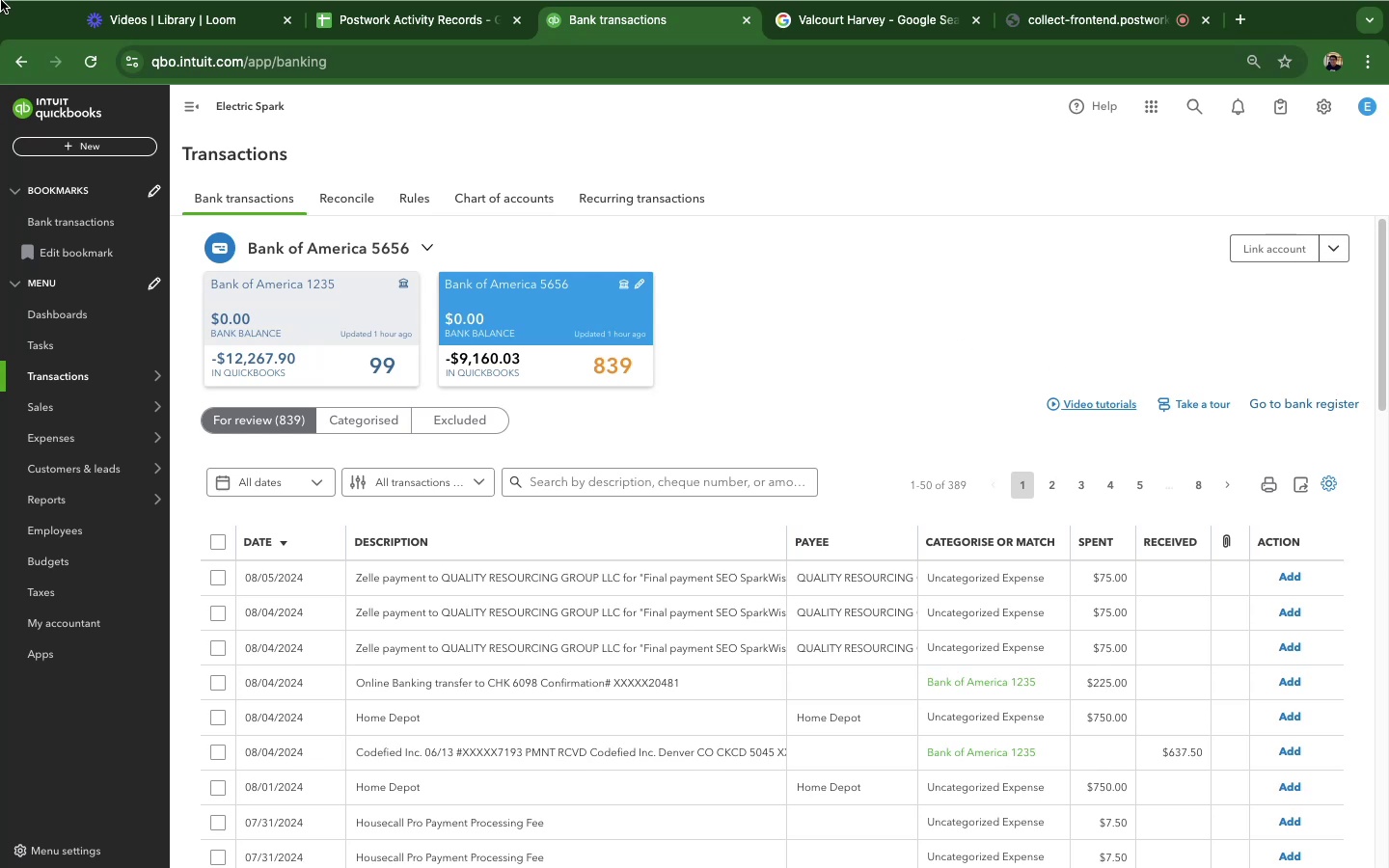 
wait(14.91)
 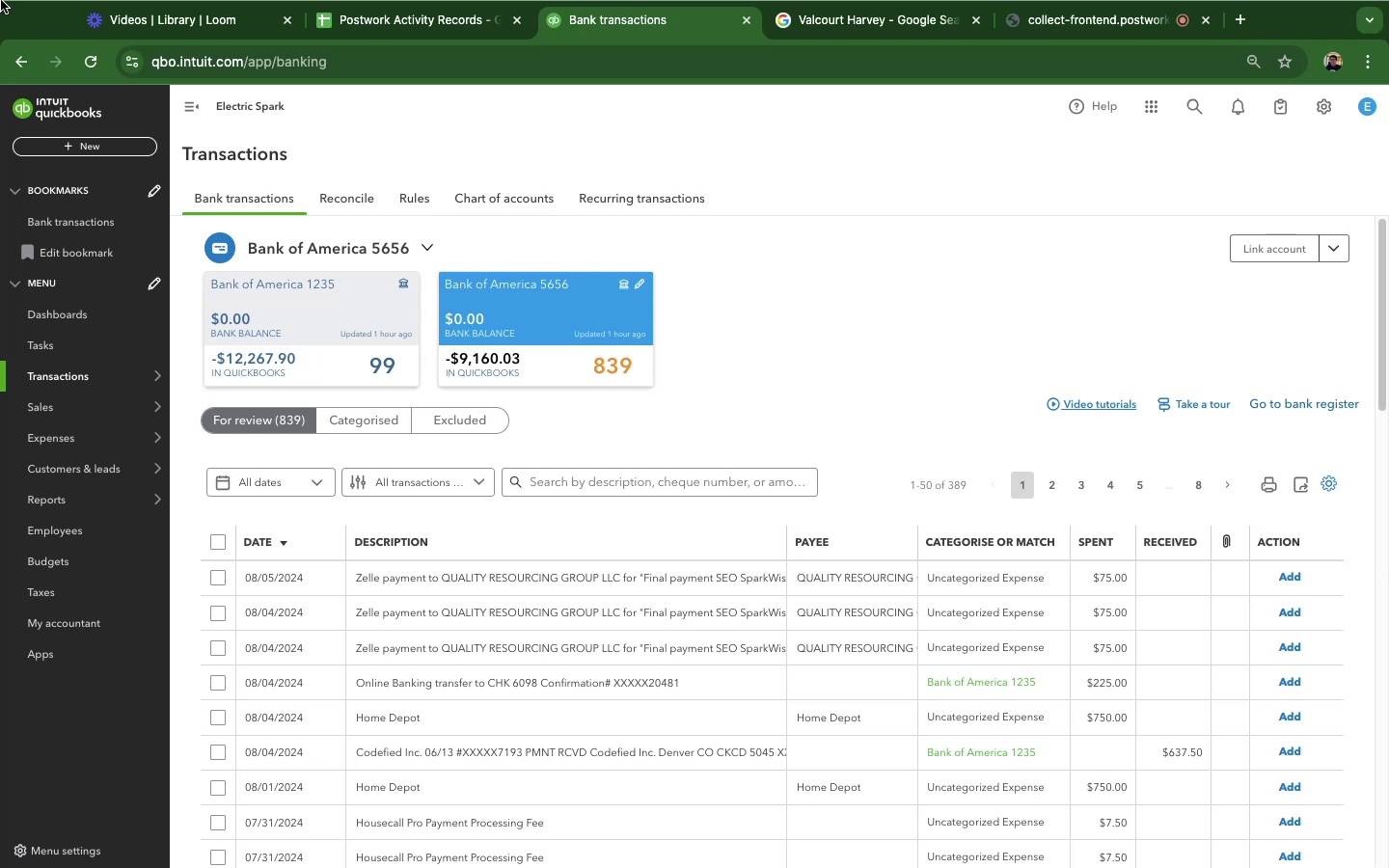 
left_click([463, 686])
 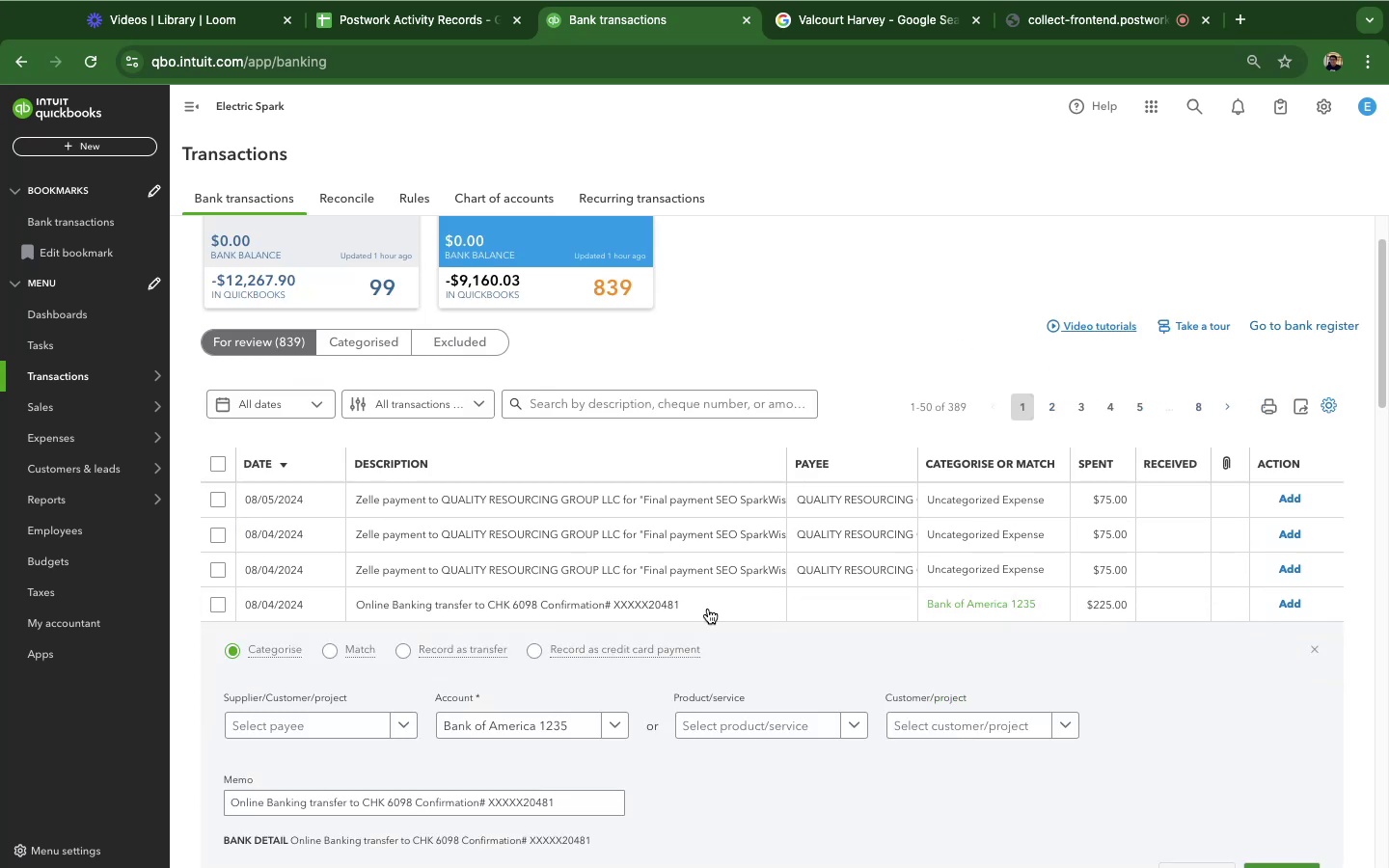 
scroll: coordinate [1068, 608], scroll_direction: down, amount: 13.0
 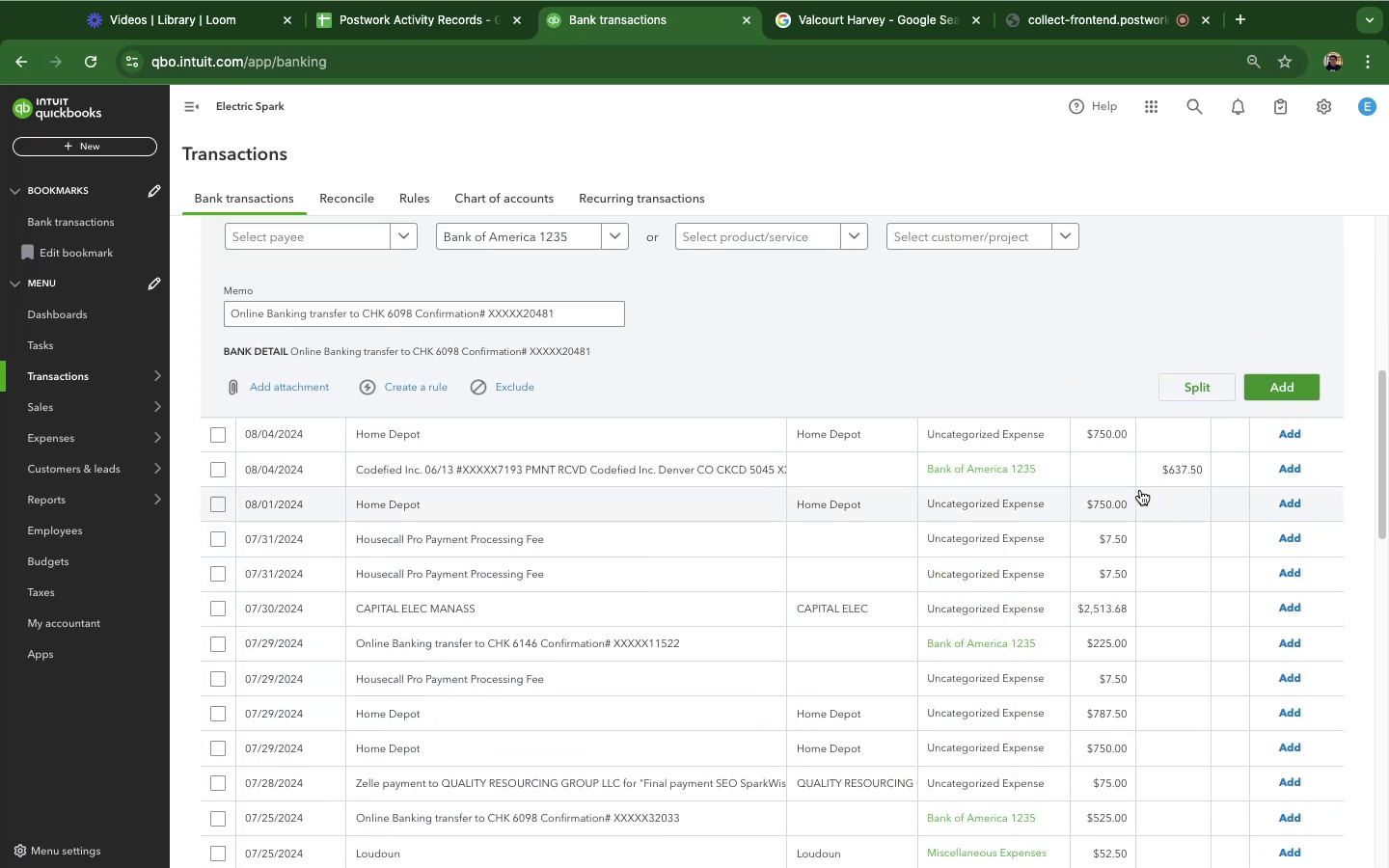 
scroll: coordinate [1130, 517], scroll_direction: up, amount: 4.0
 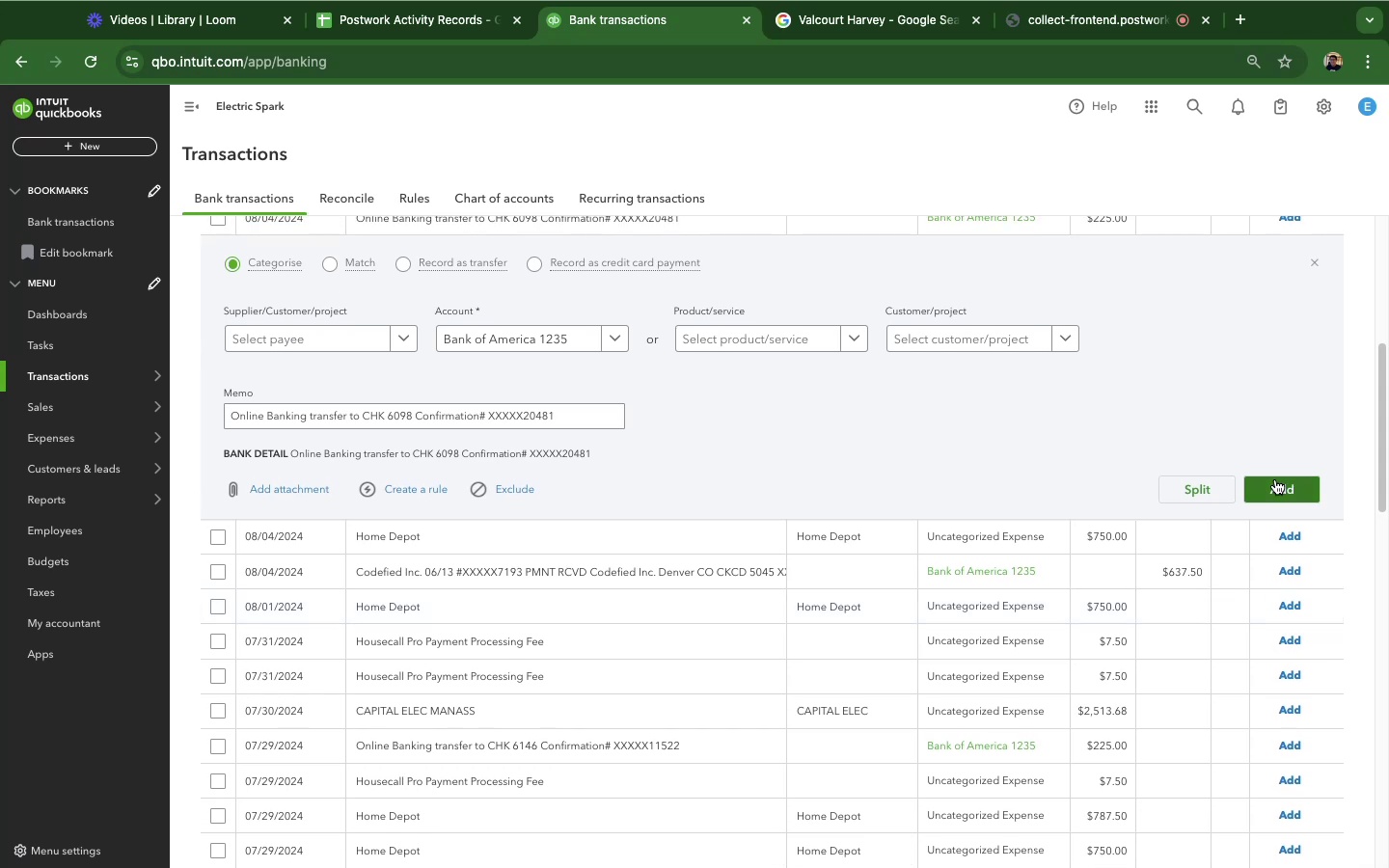 
left_click([1275, 479])
 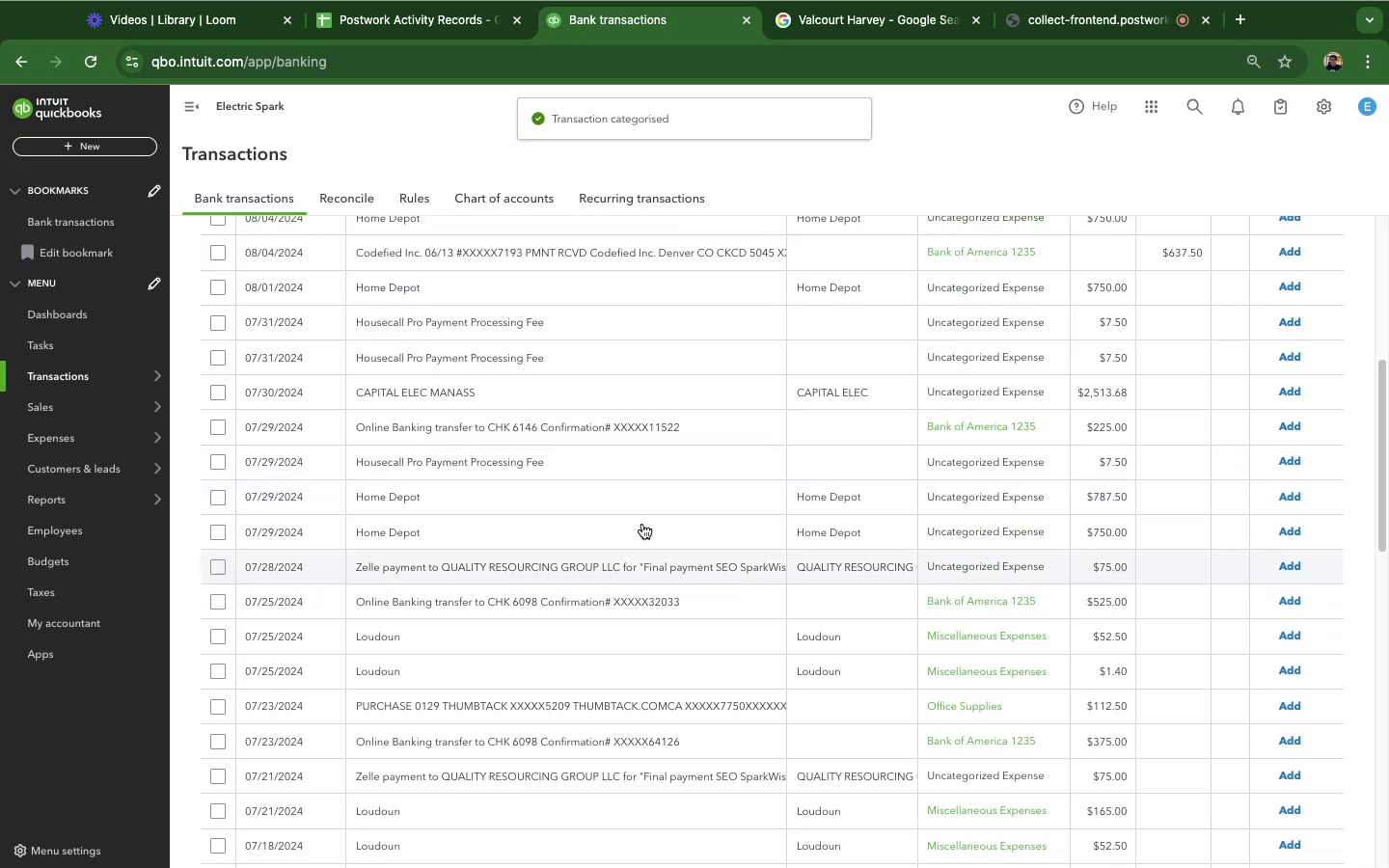 
left_click([648, 429])
 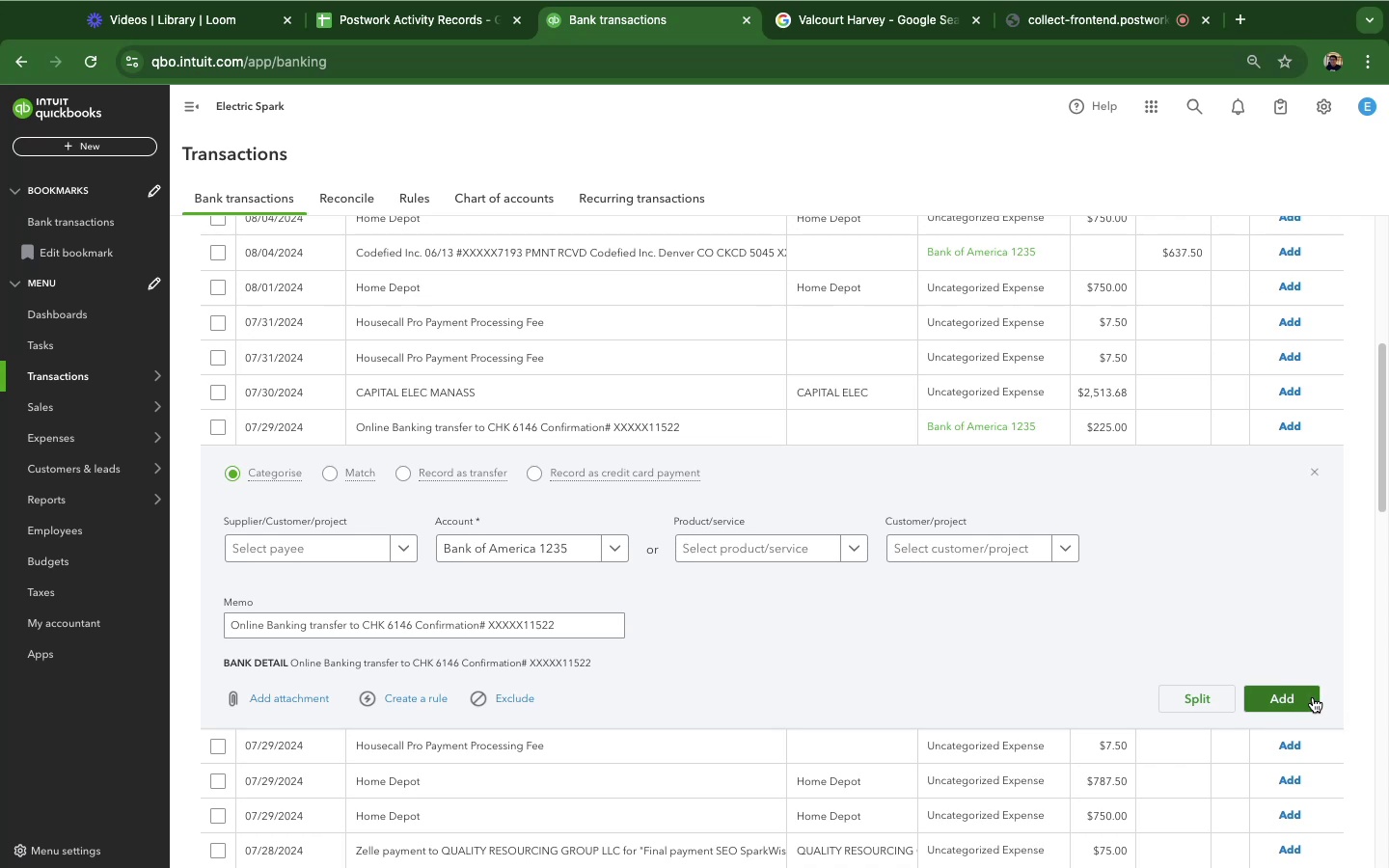 
wait(32.13)
 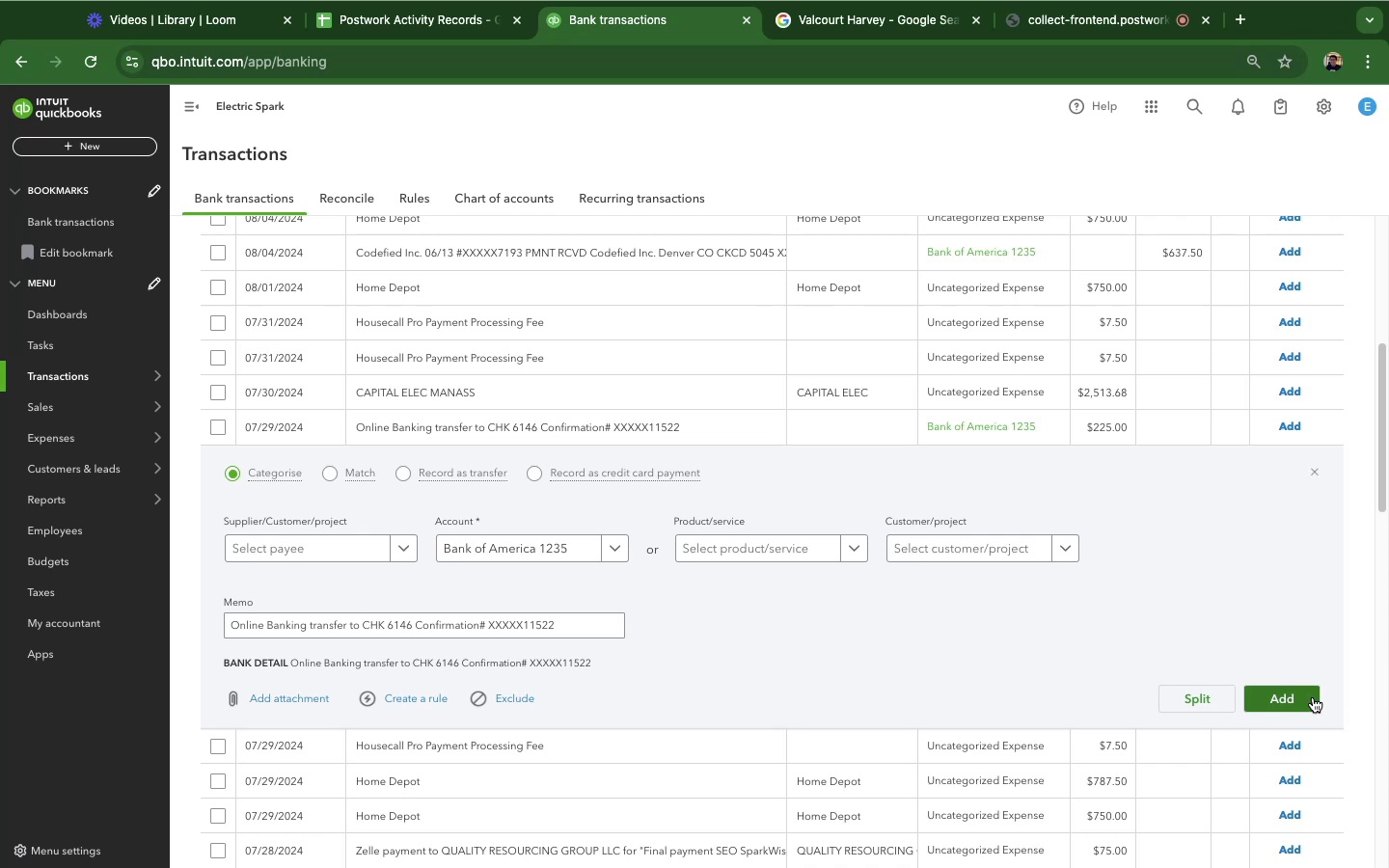 
left_click([1313, 697])
 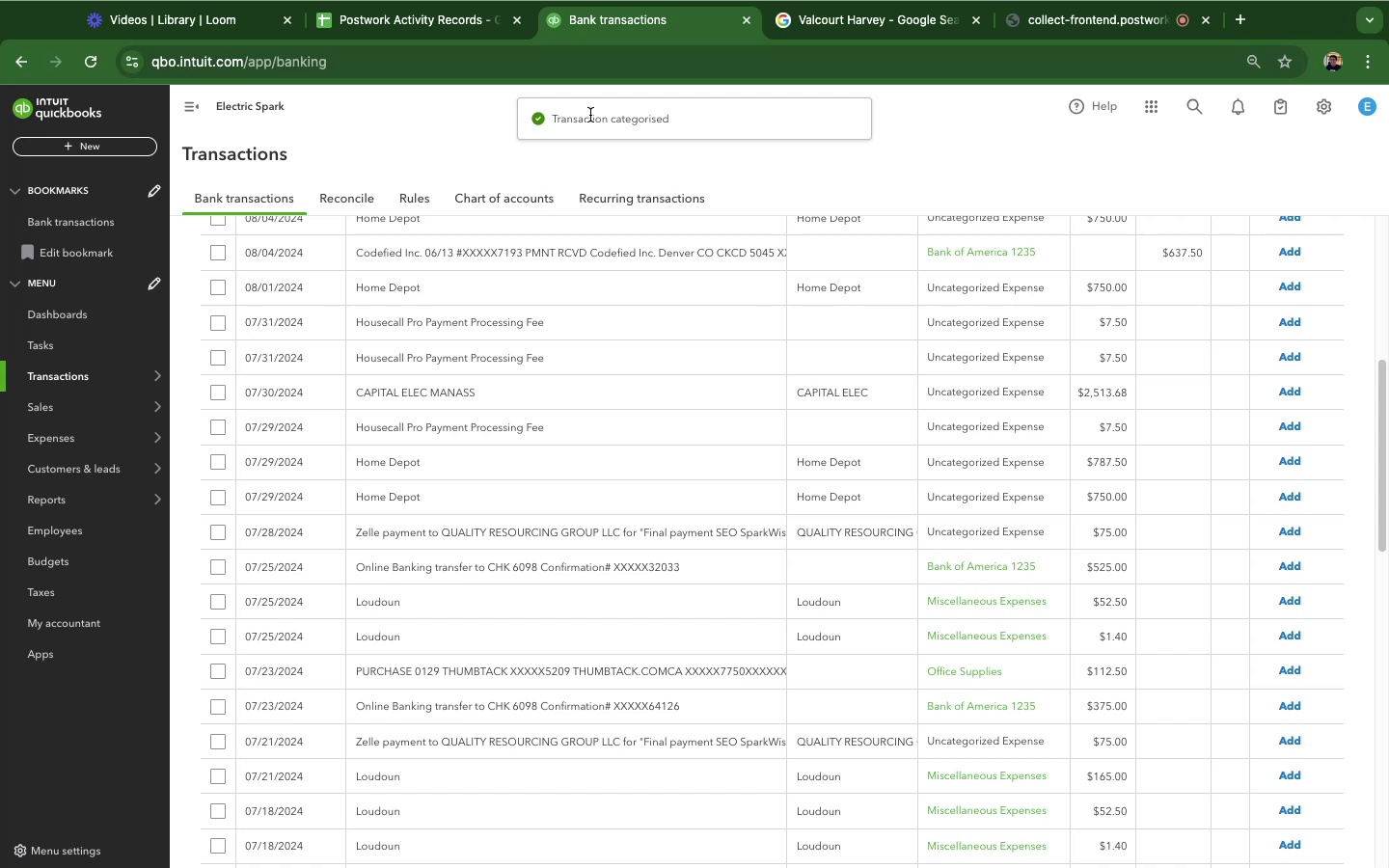 
wait(71.78)
 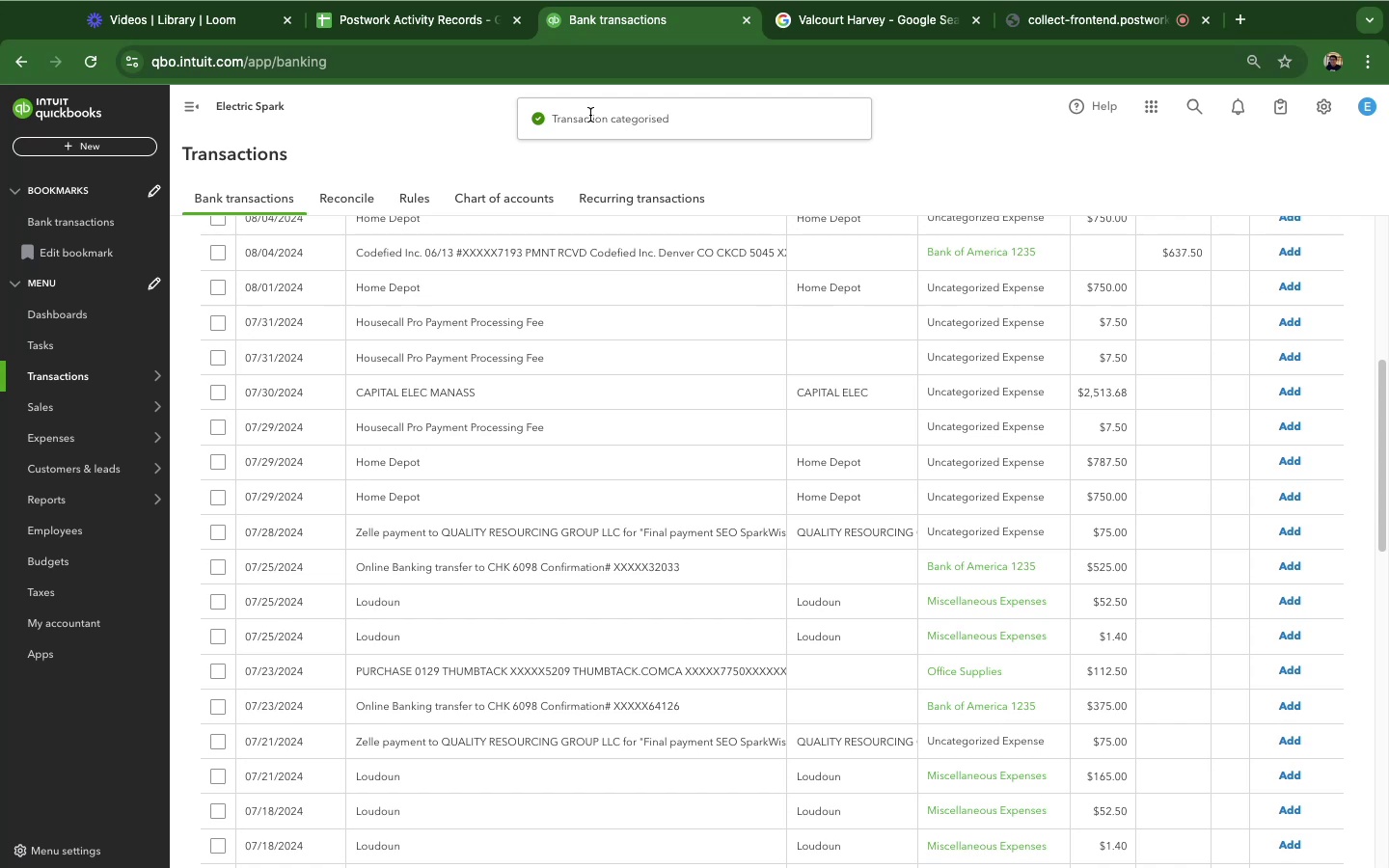 
key(Meta+Z)
 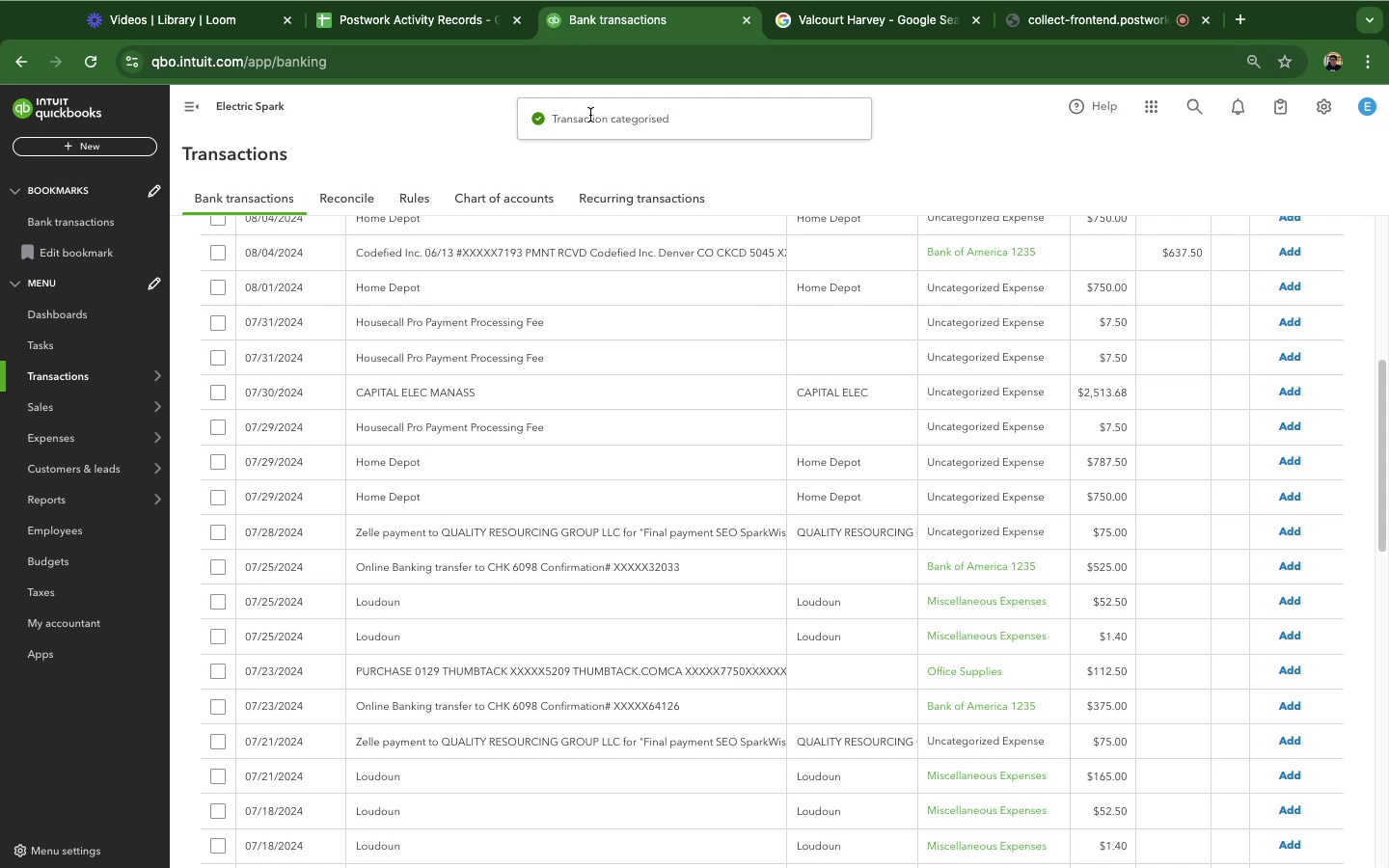 
wait(13.06)
 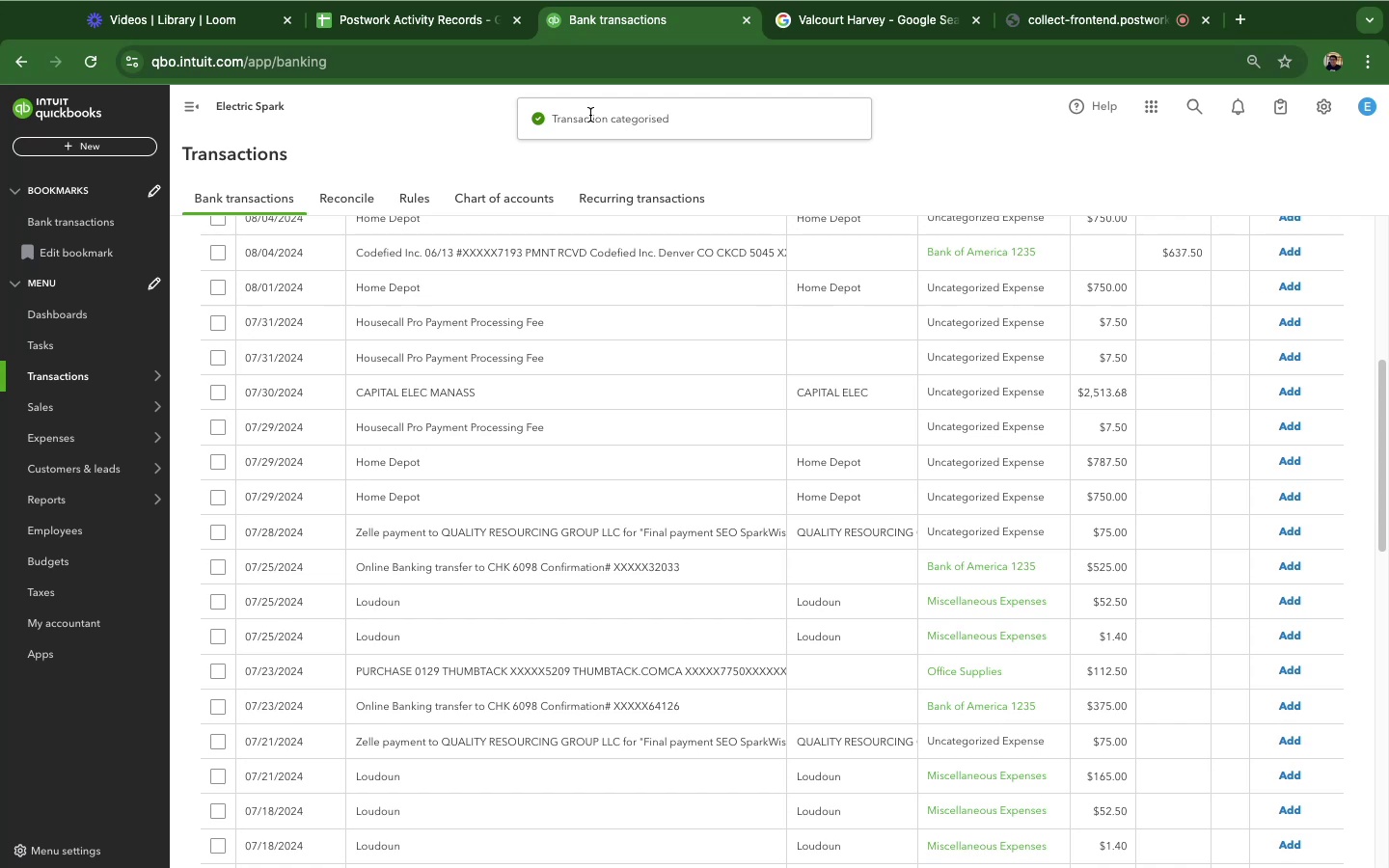 
scroll: coordinate [483, 340], scroll_direction: down, amount: 40.0
 